 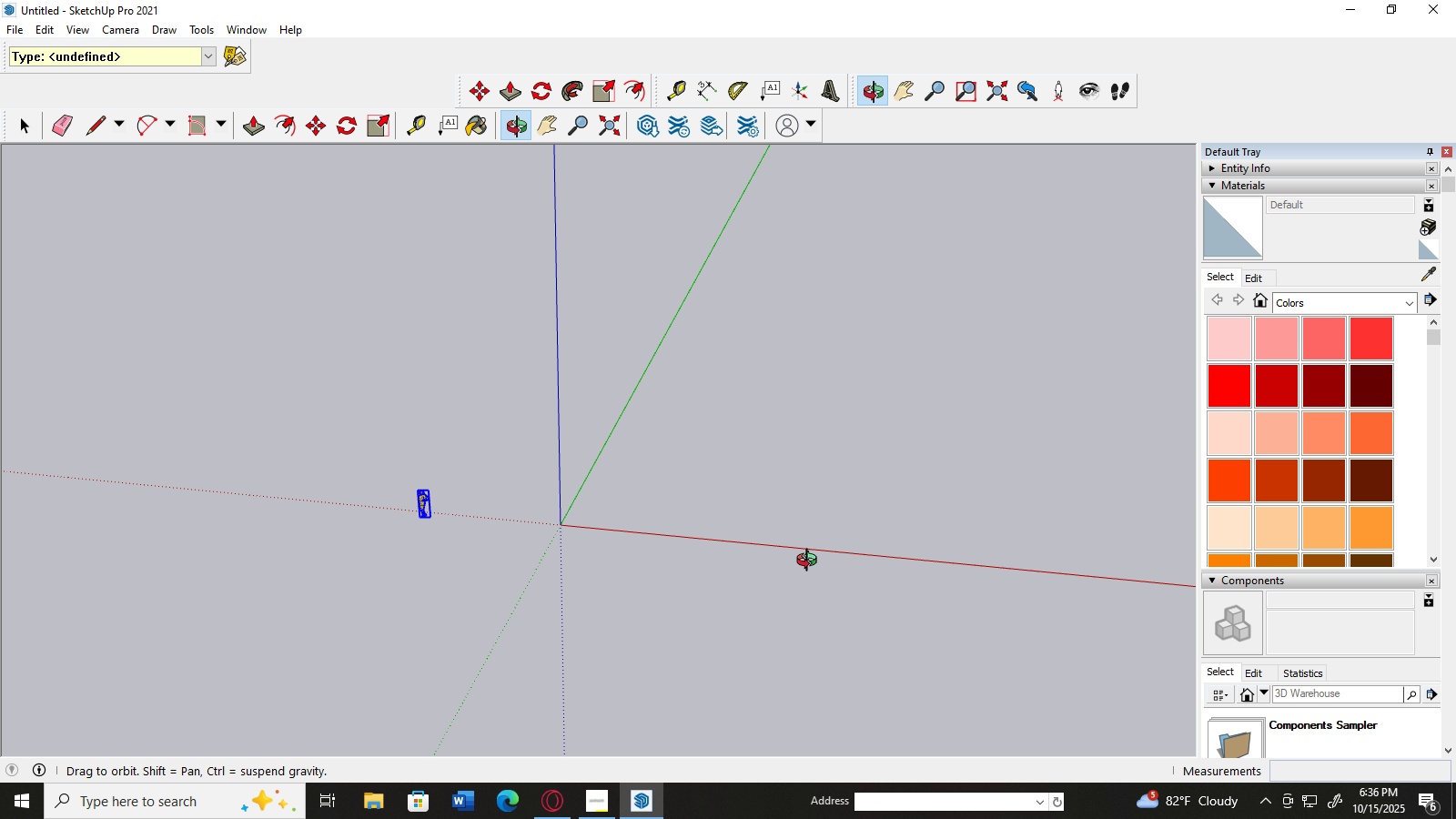 
scroll: coordinate [822, 534], scroll_direction: down, amount: 3.0
 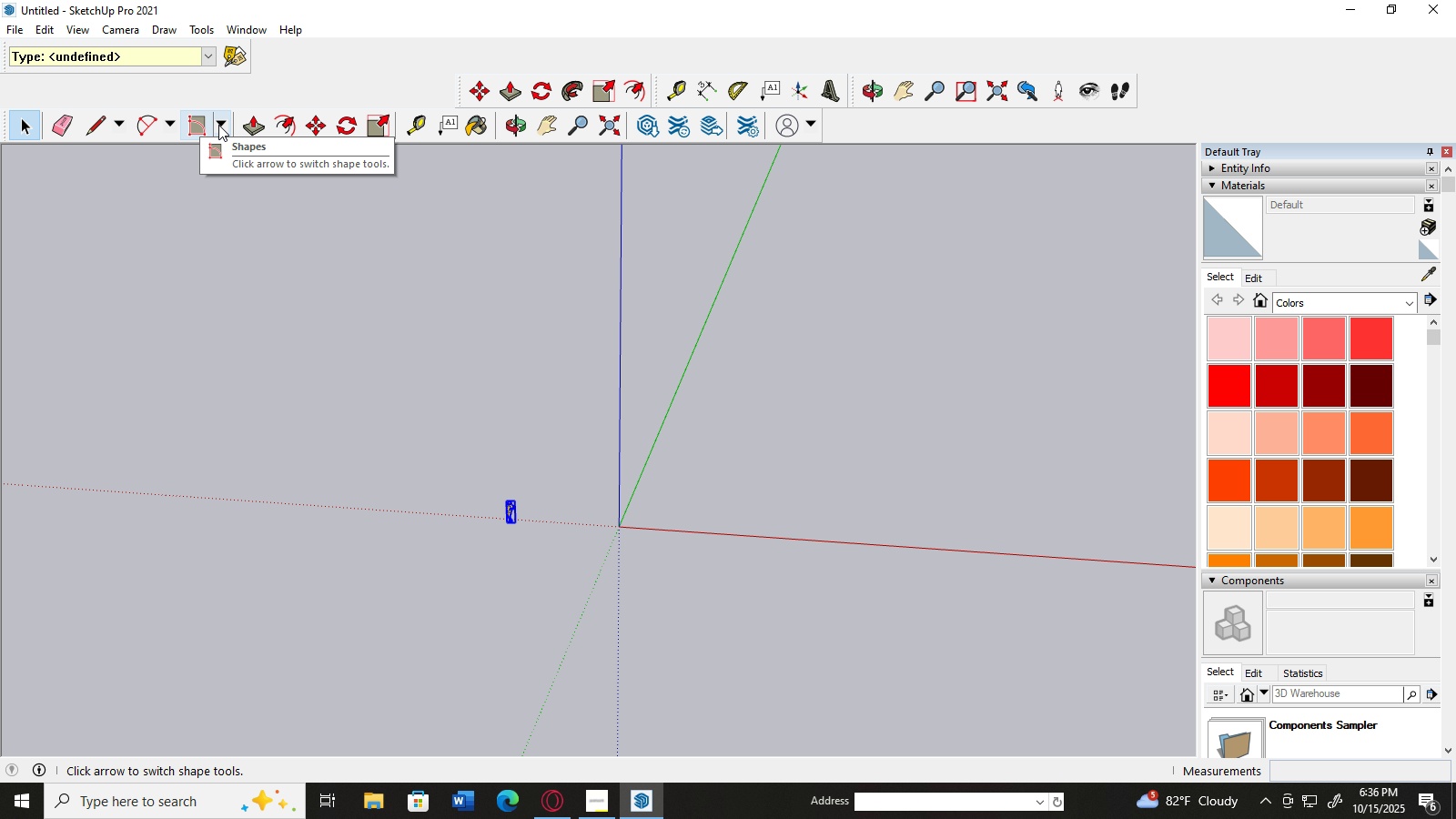 
wait(5.02)
 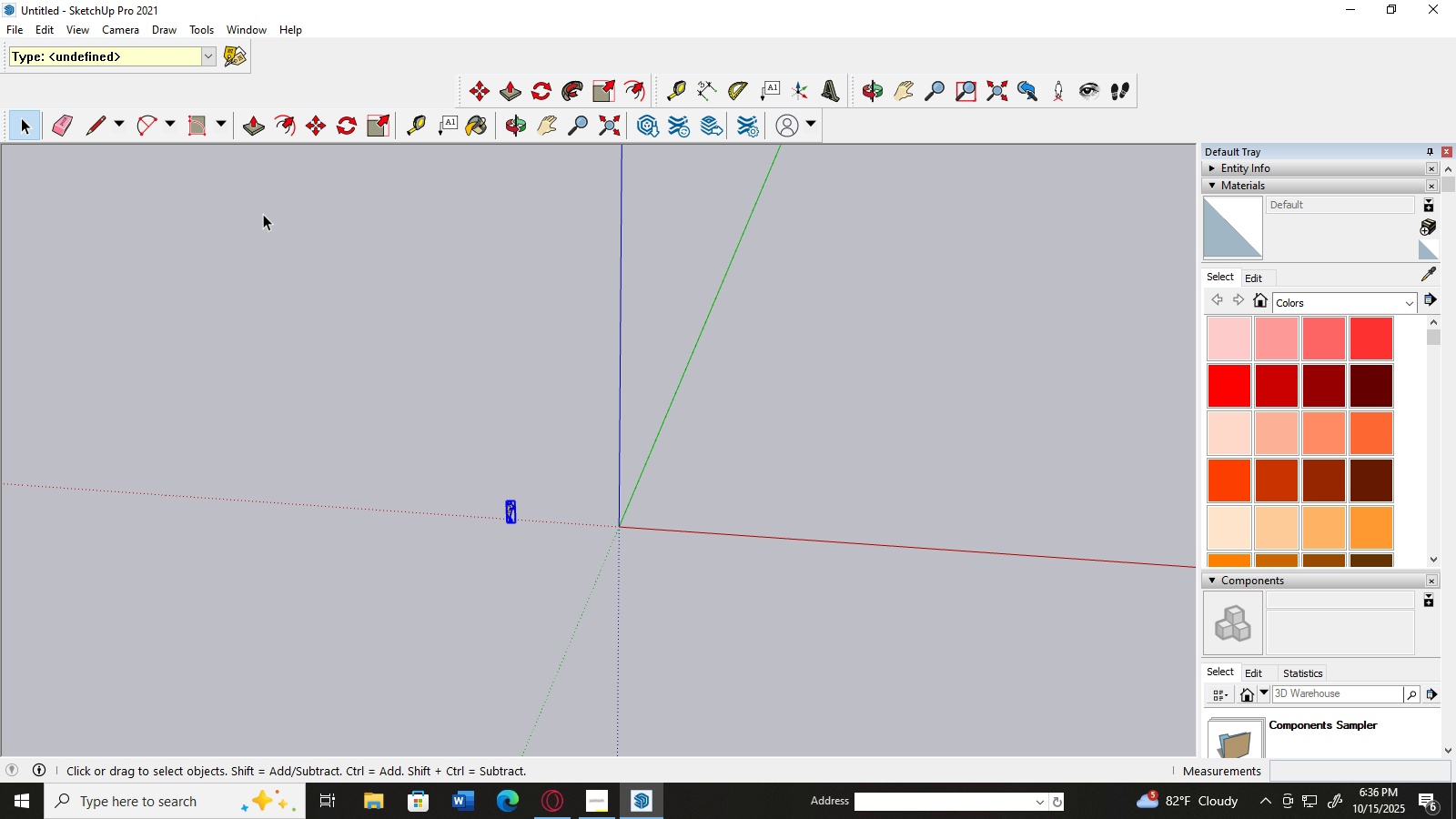 
right_click([220, 126])
 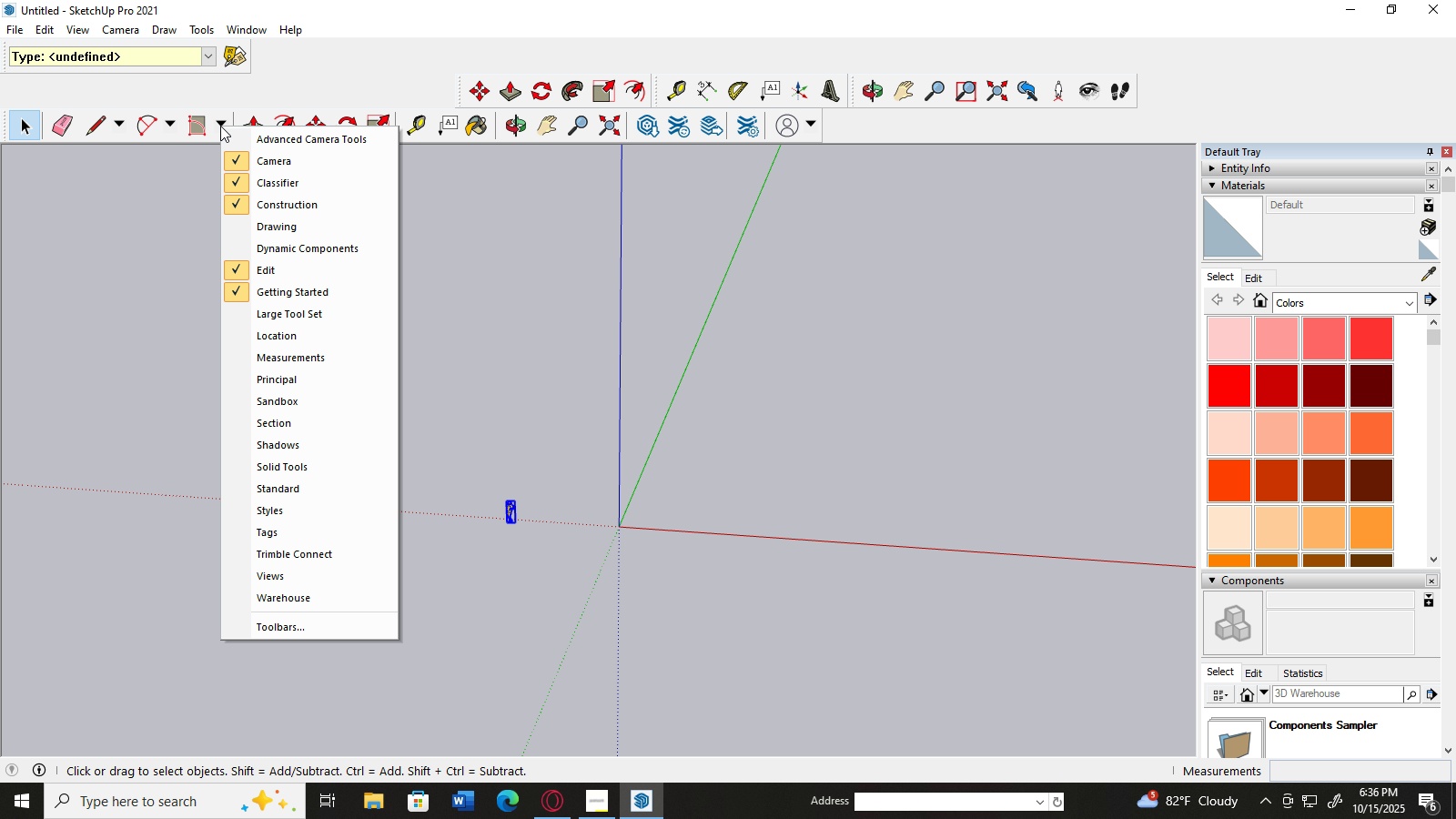 
left_click([220, 126])
 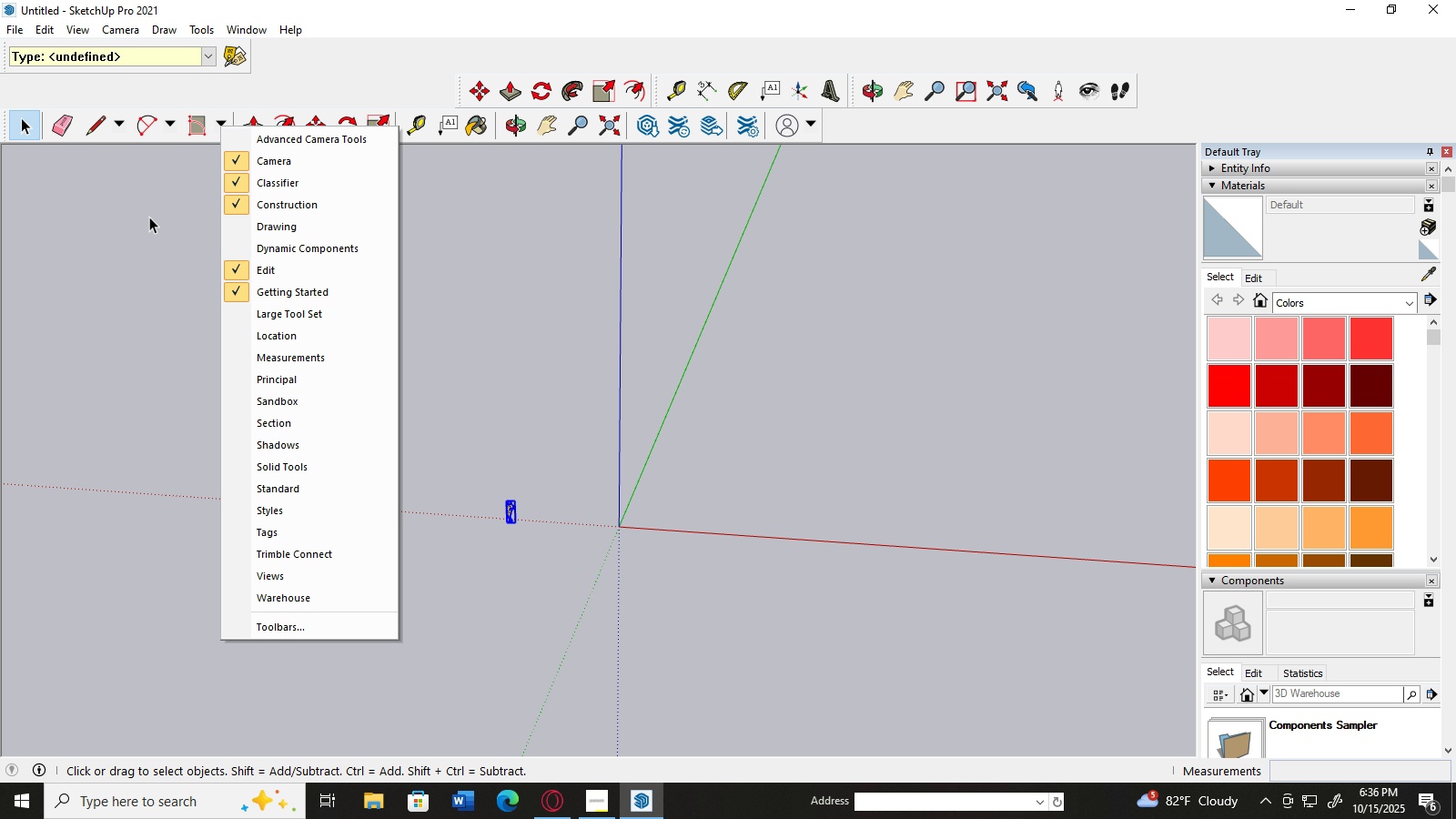 
left_click([149, 217])
 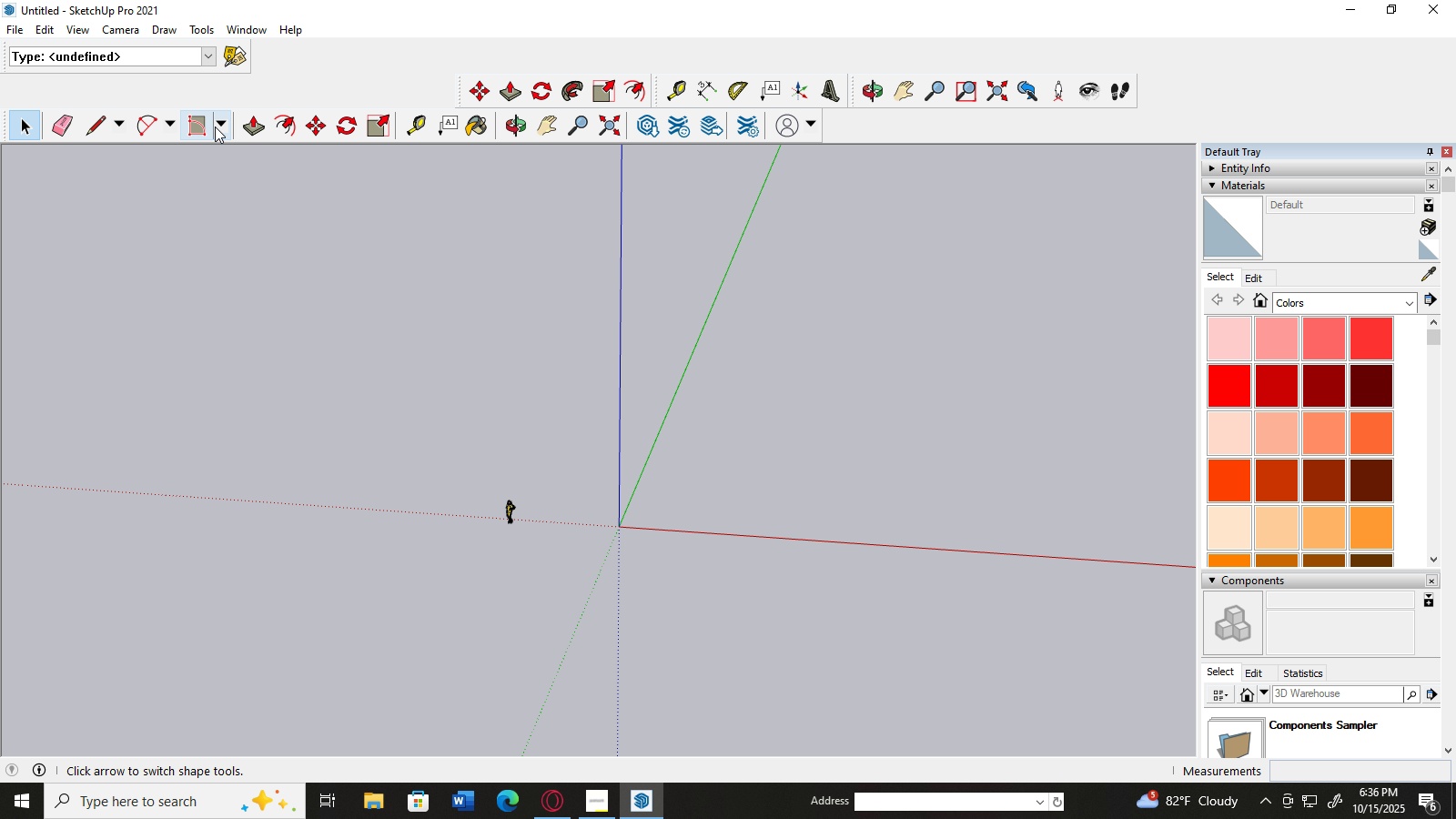 
left_click([215, 126])
 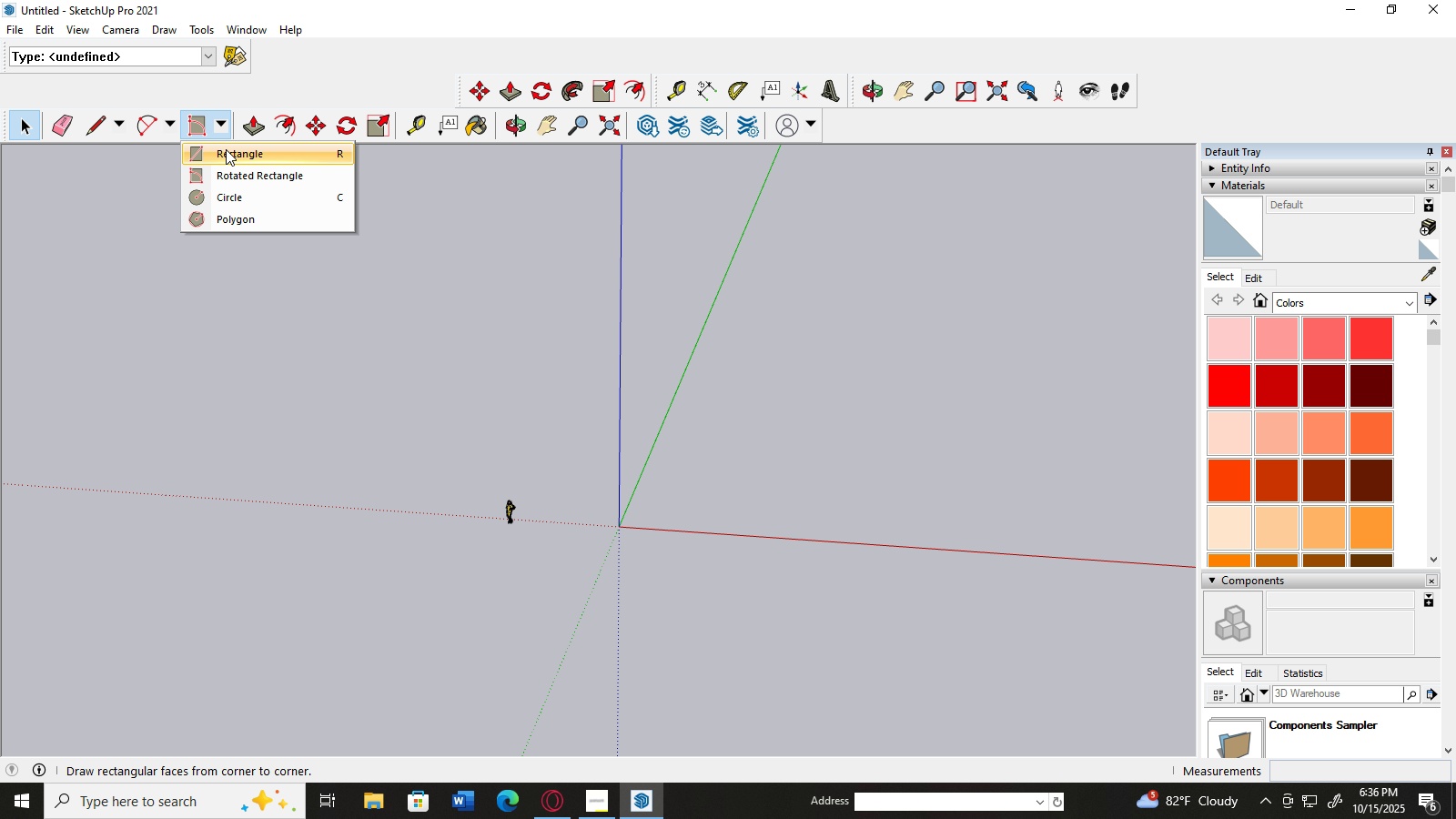 
left_click([226, 149])
 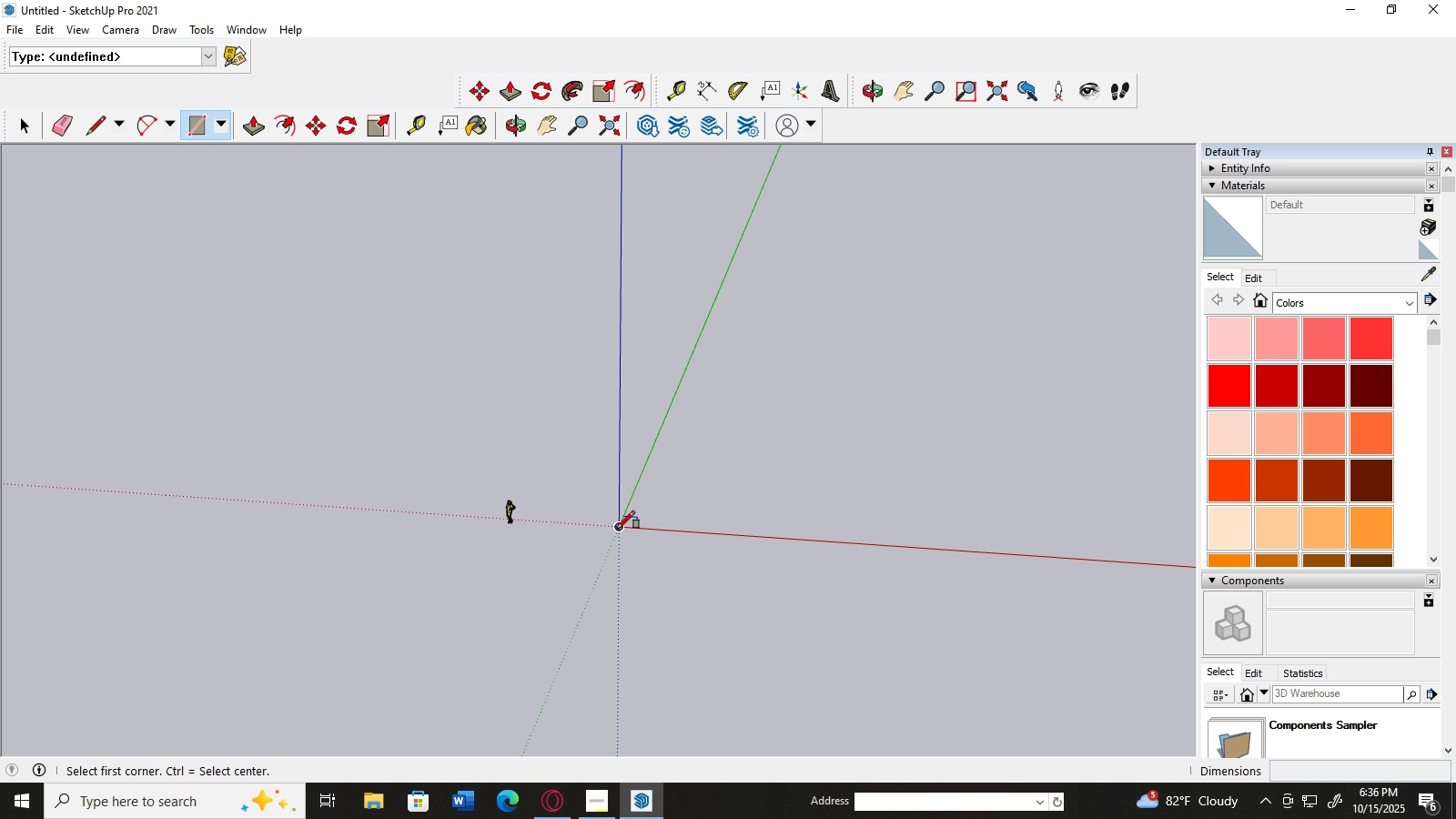 
left_click([620, 529])
 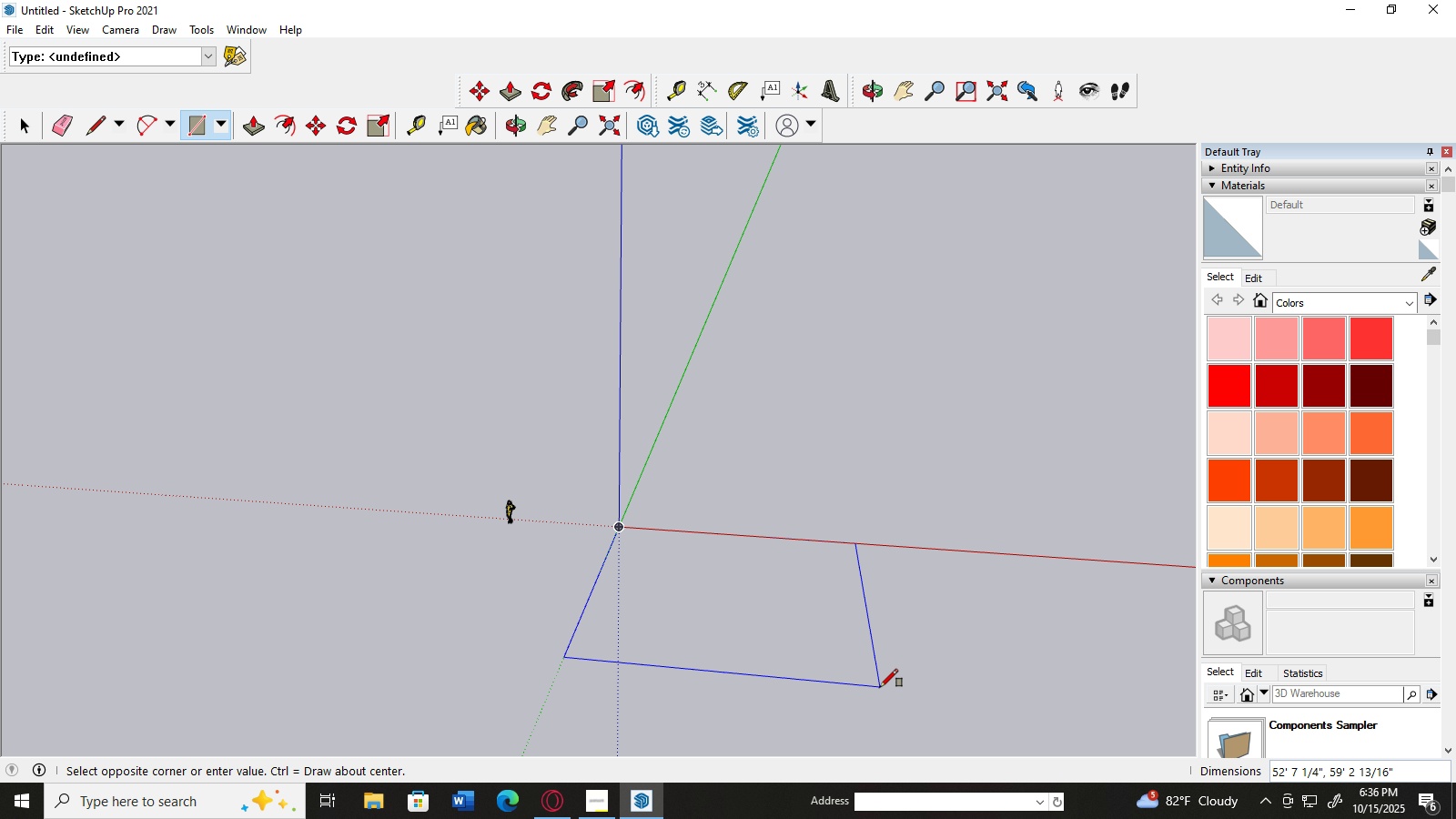 
wait(6.02)
 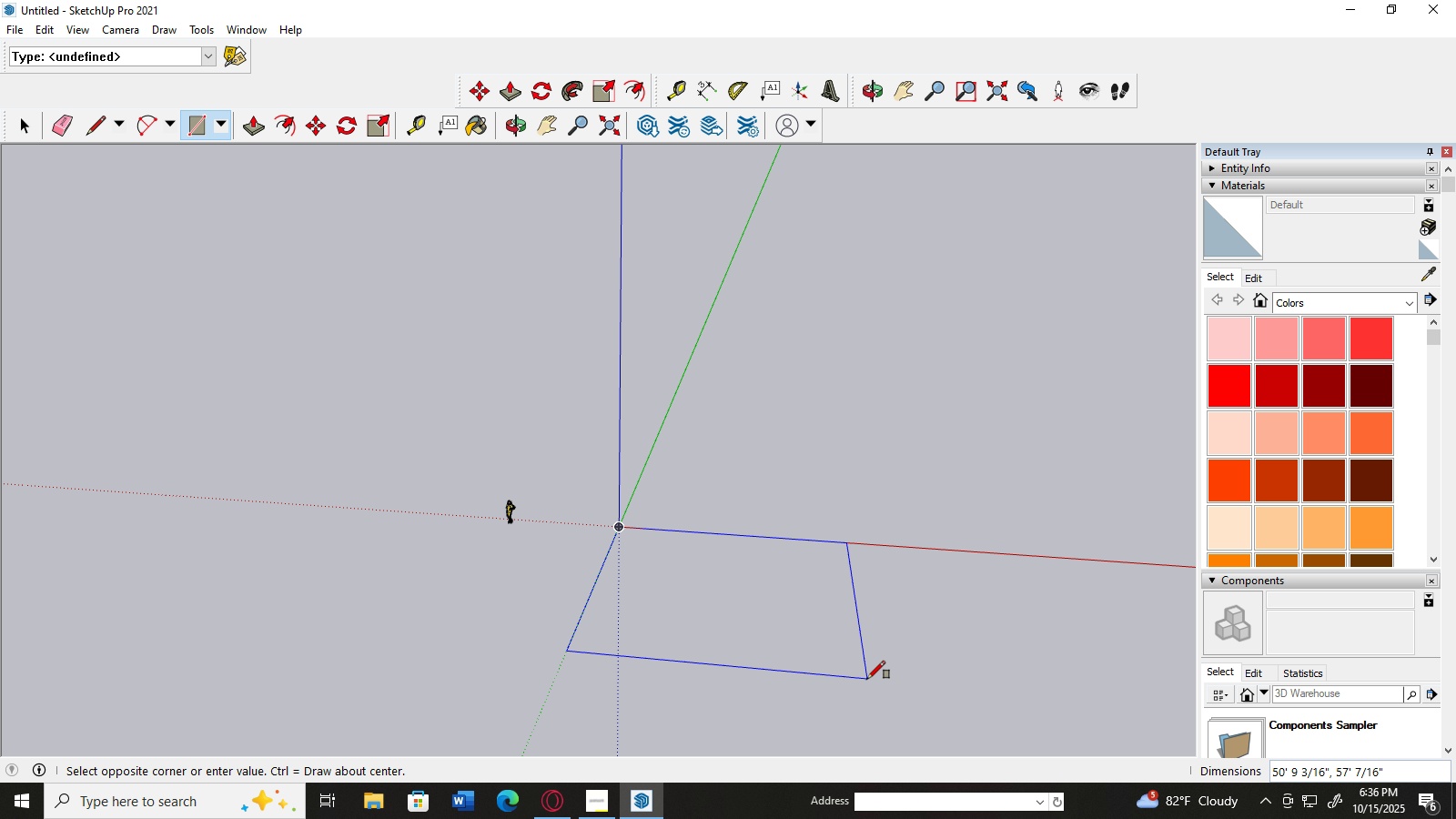 
mouse_move([200, 25])
 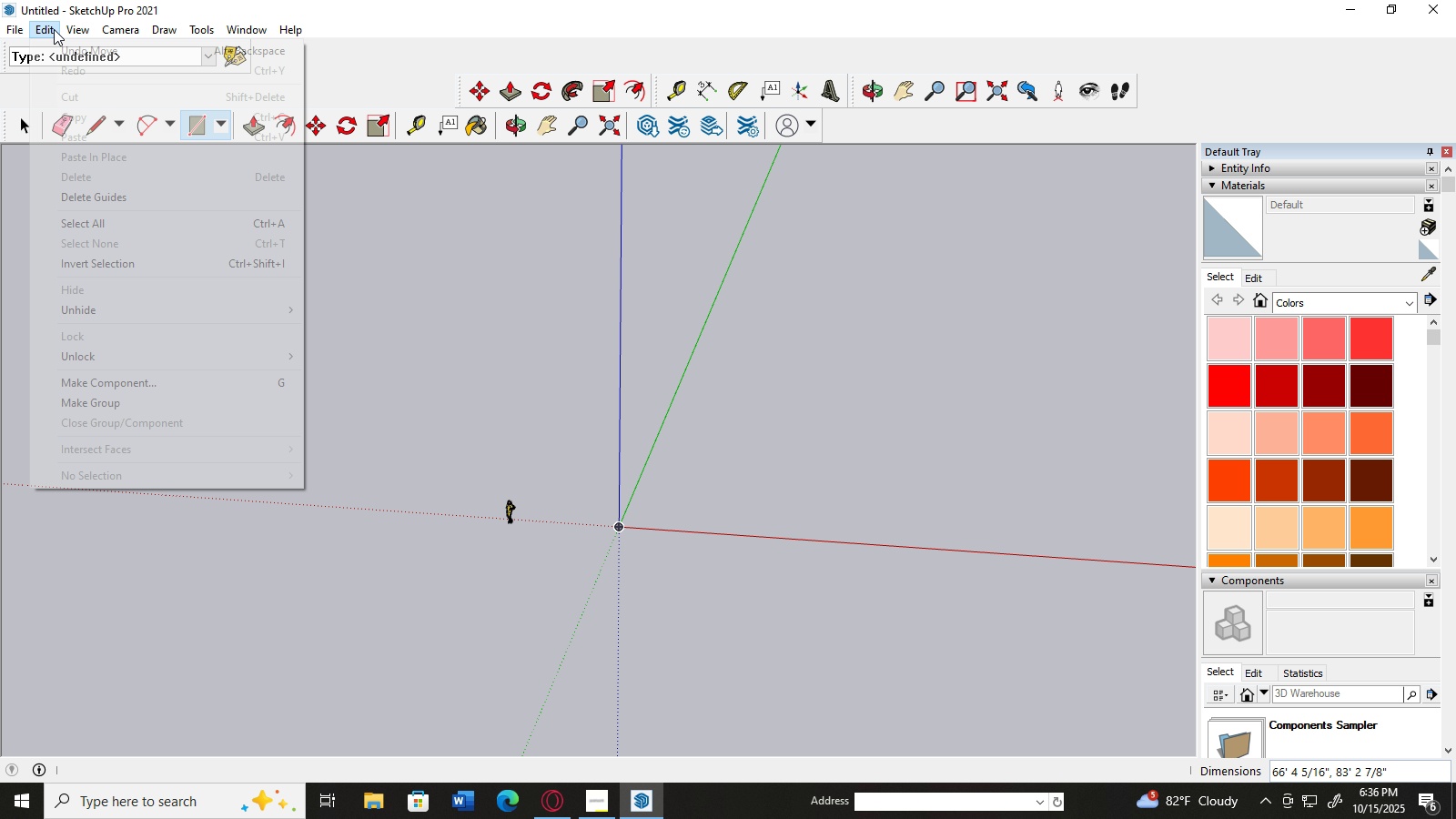 
left_click([54, 29])
 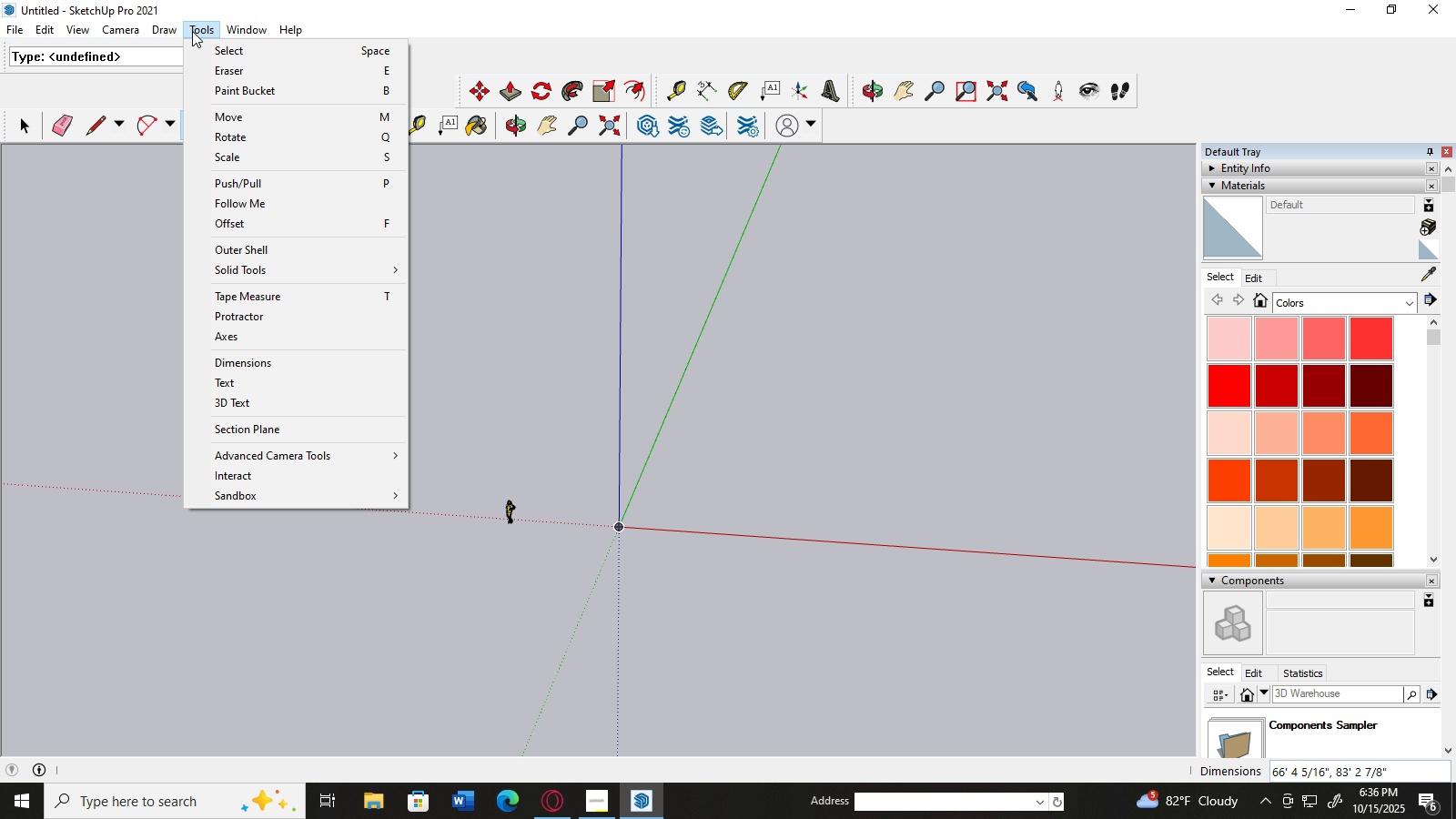 
mouse_move([257, 47])
 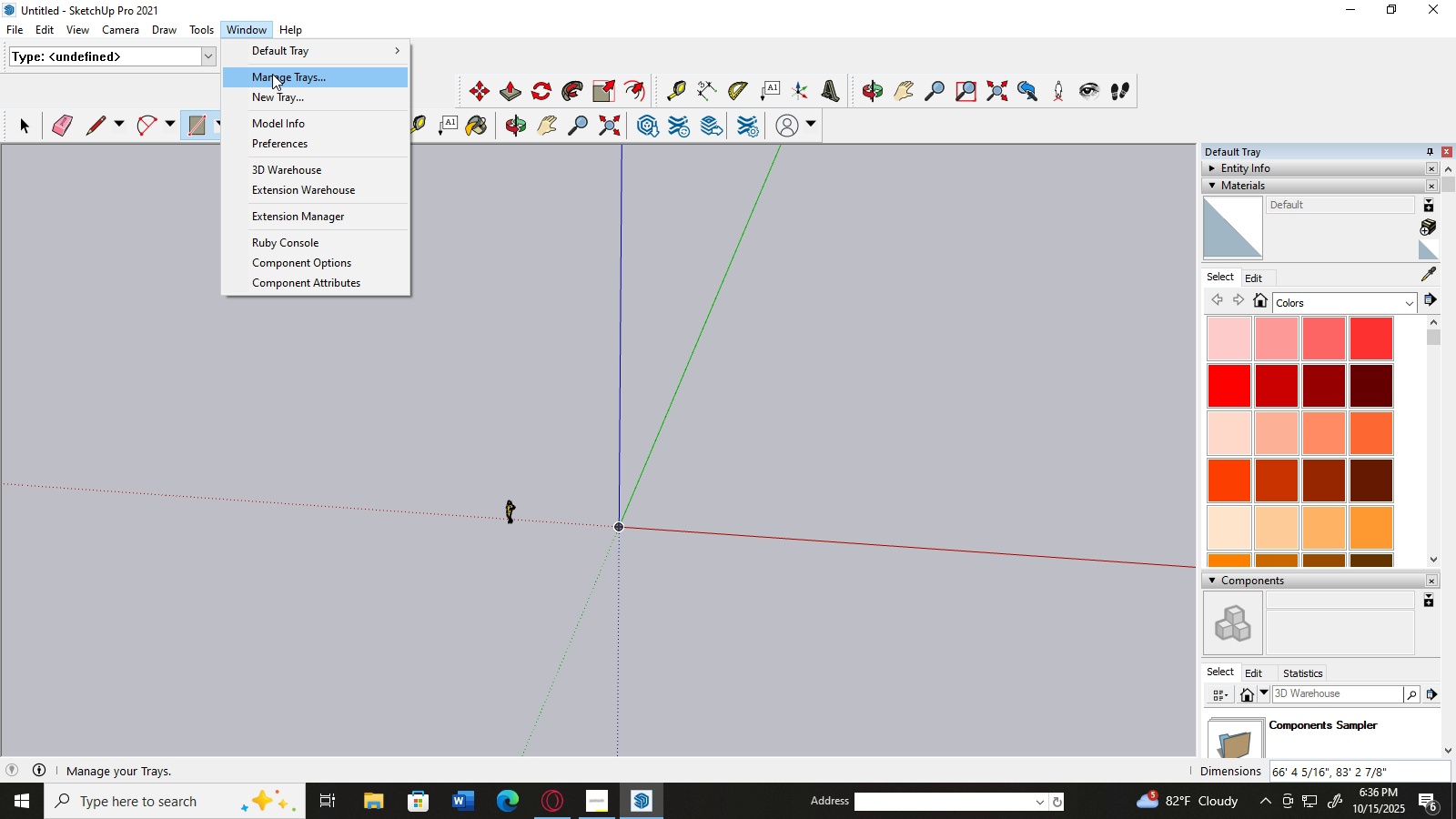 
mouse_move([273, 86])
 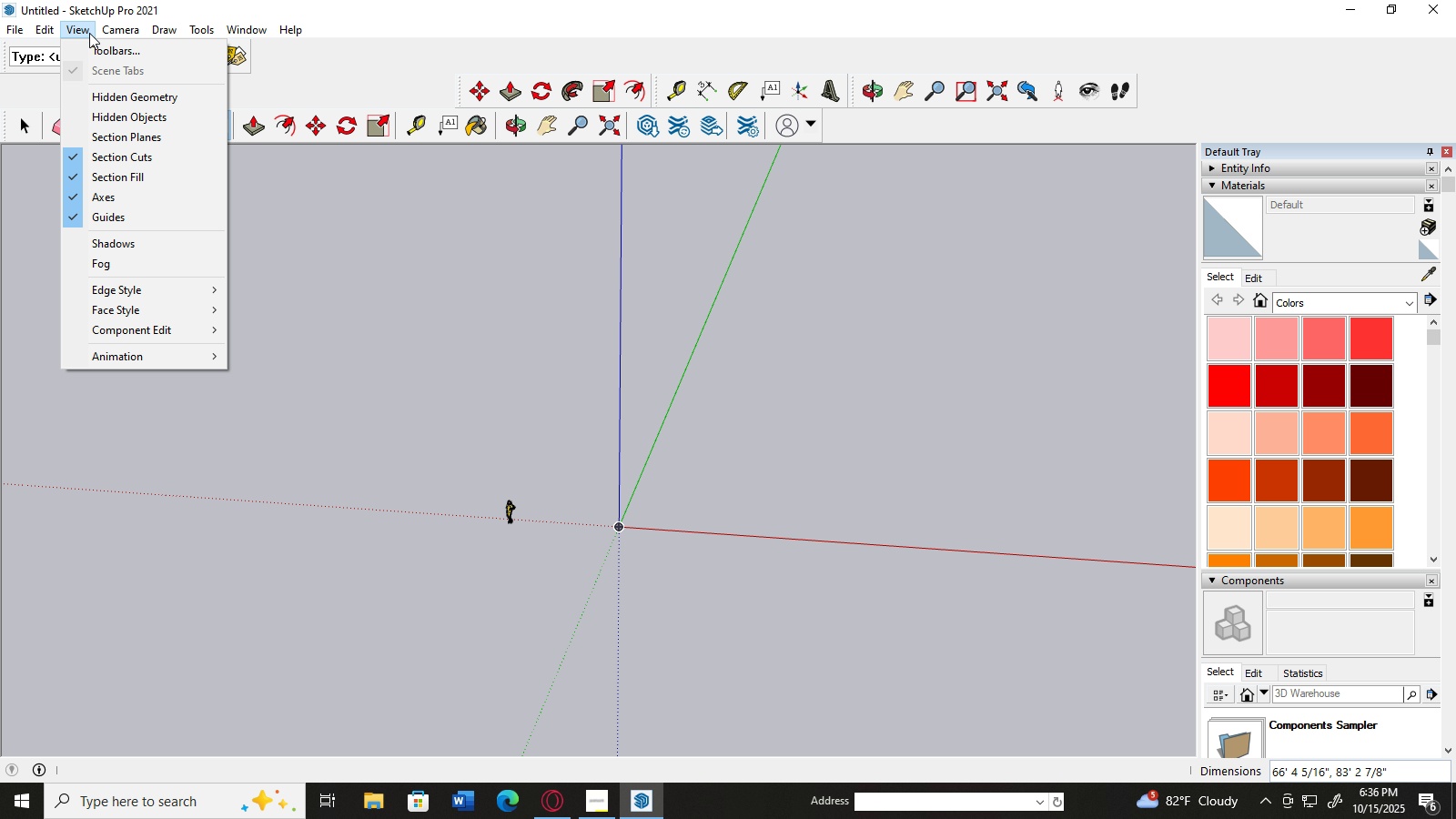 
wait(5.2)
 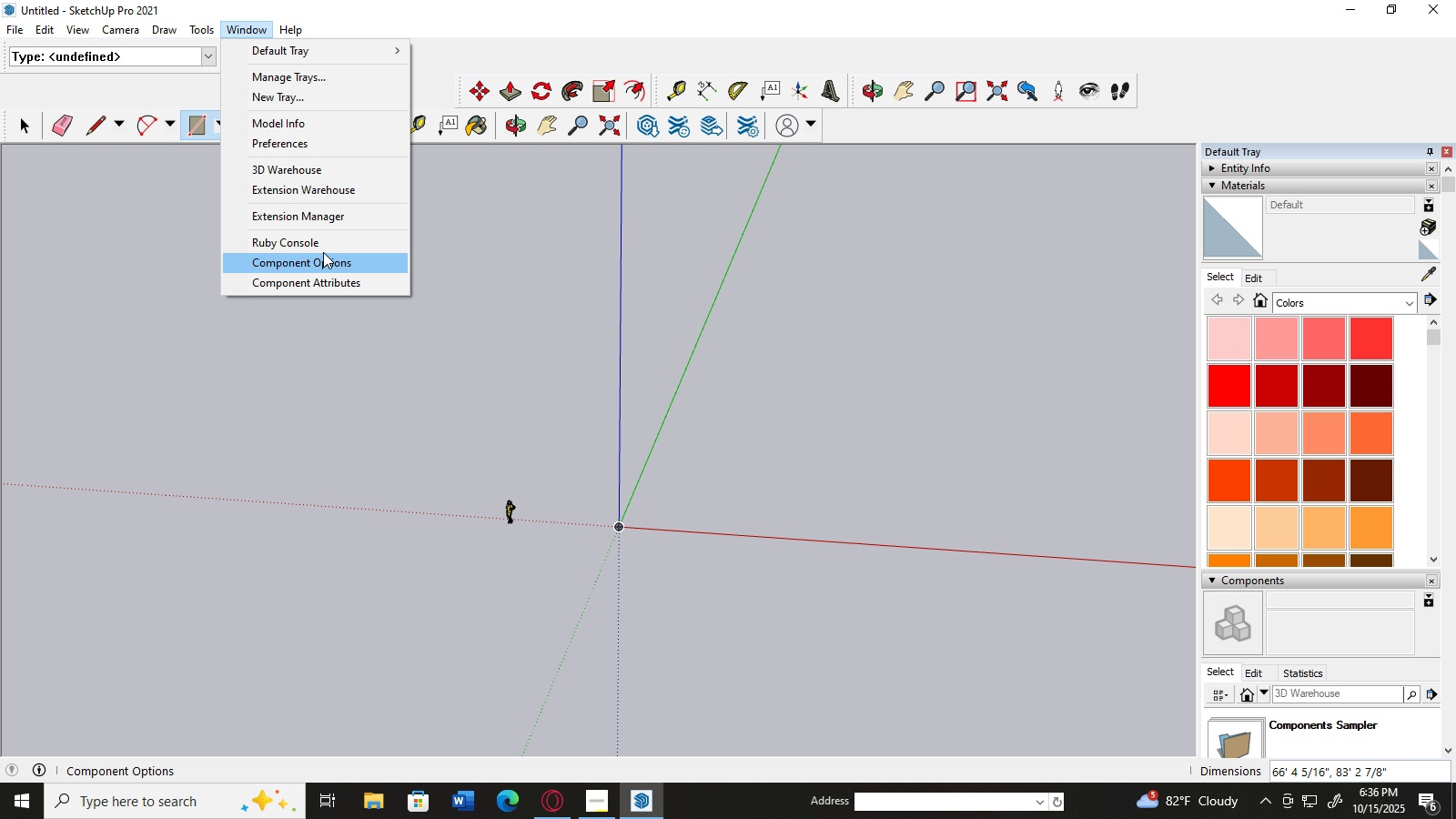 
mouse_move([243, 20])
 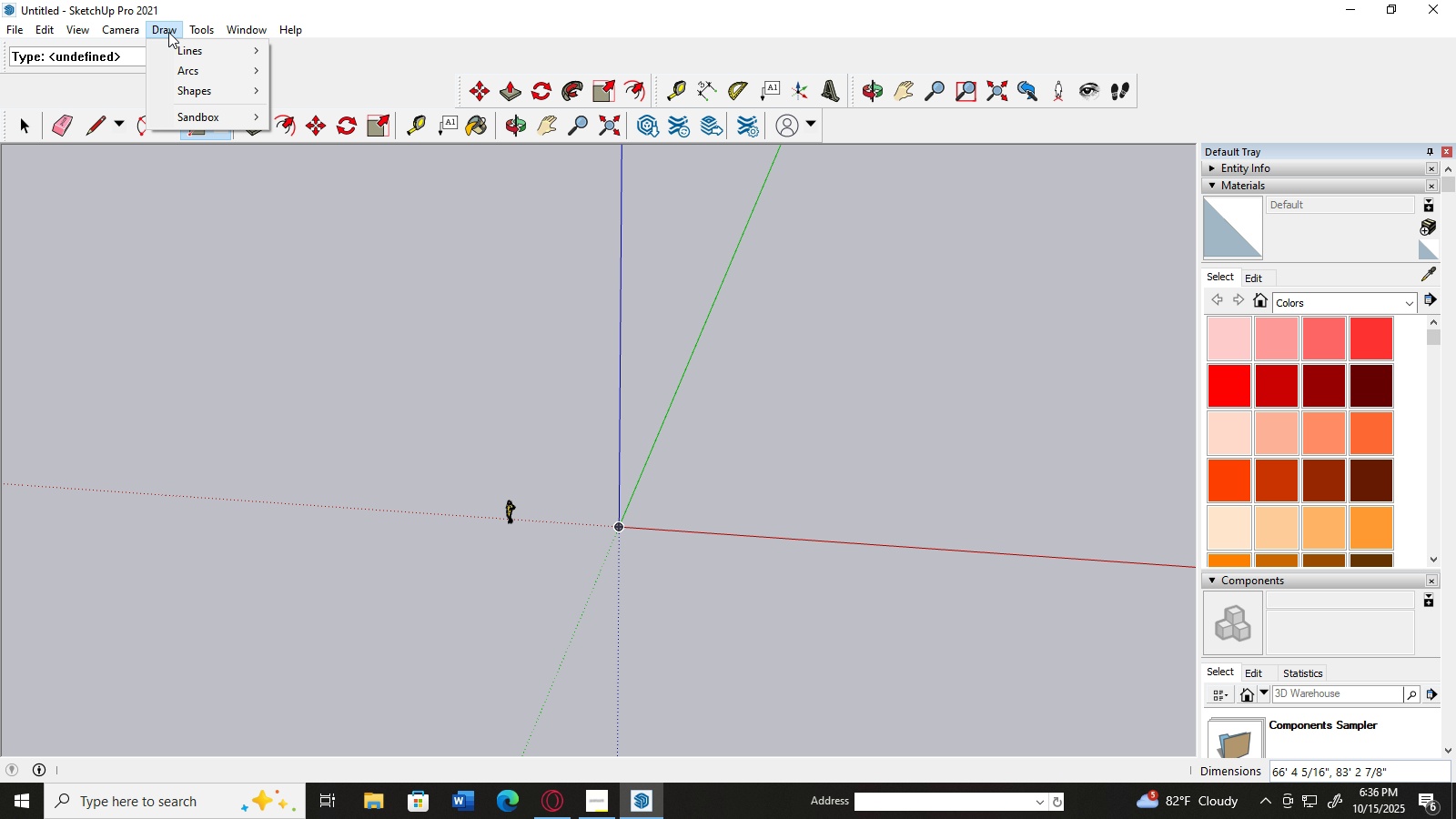 
mouse_move([111, 33])
 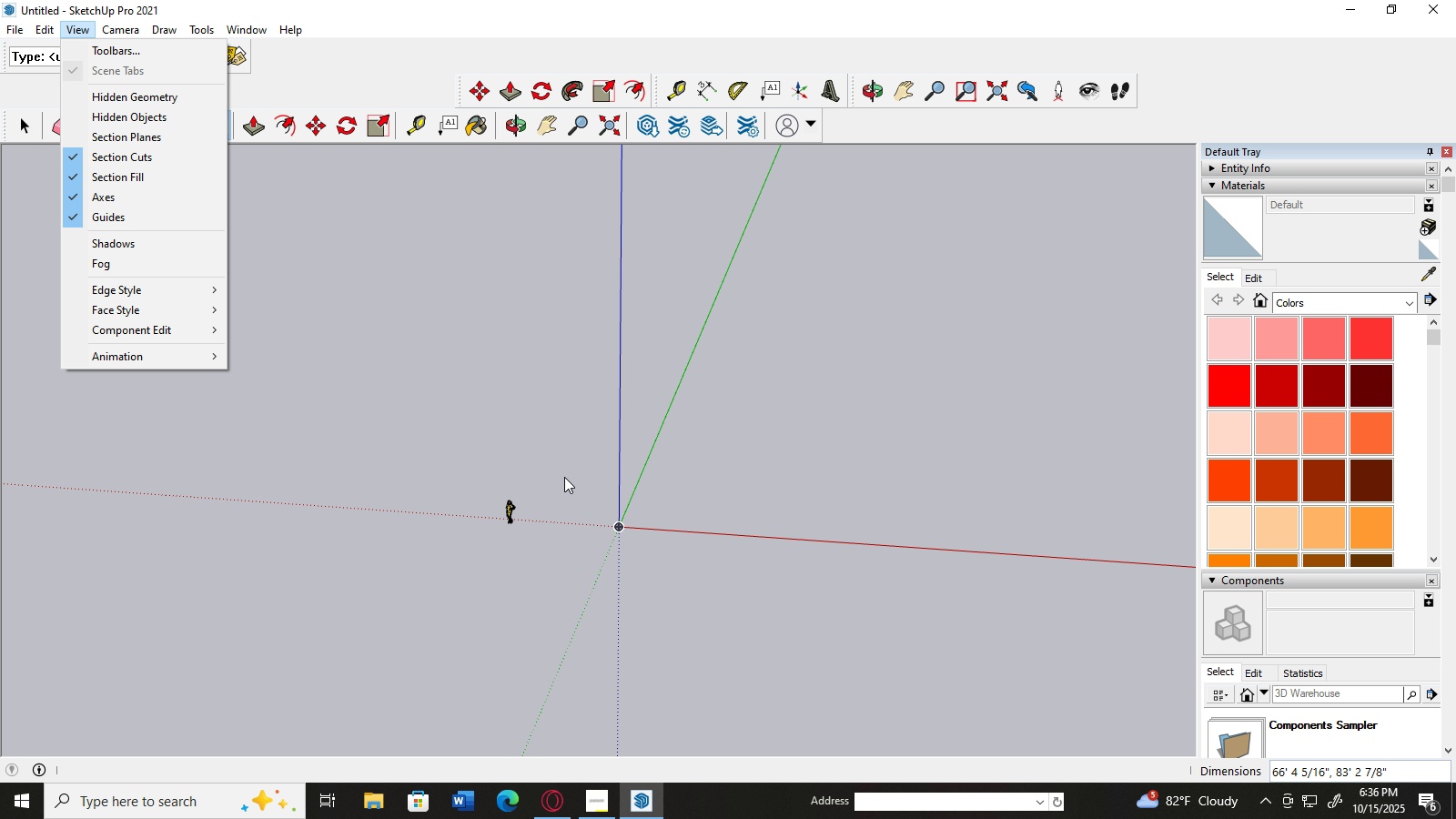 
left_click([555, 461])
 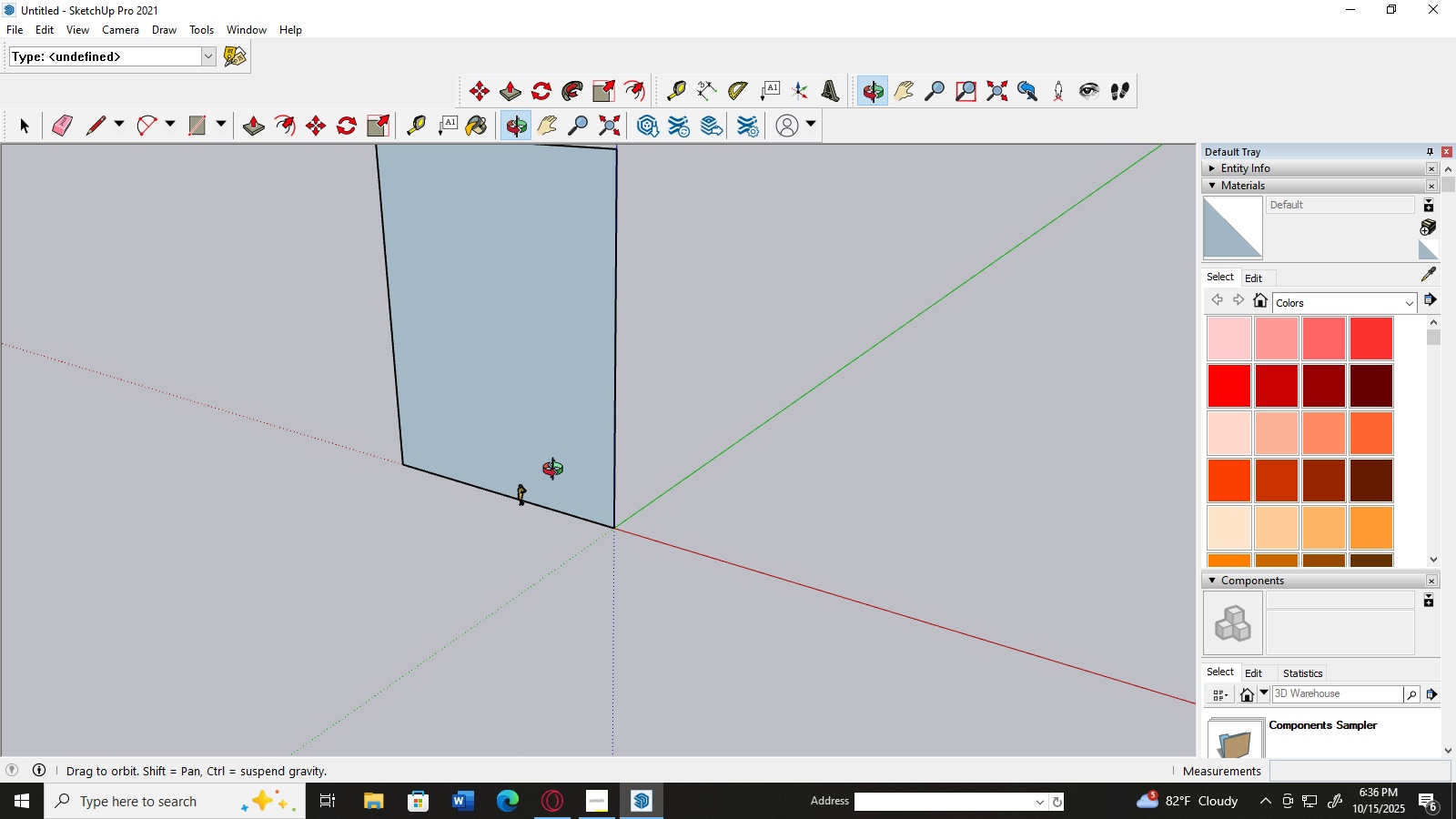 
scroll: coordinate [189, 364], scroll_direction: down, amount: 1.0
 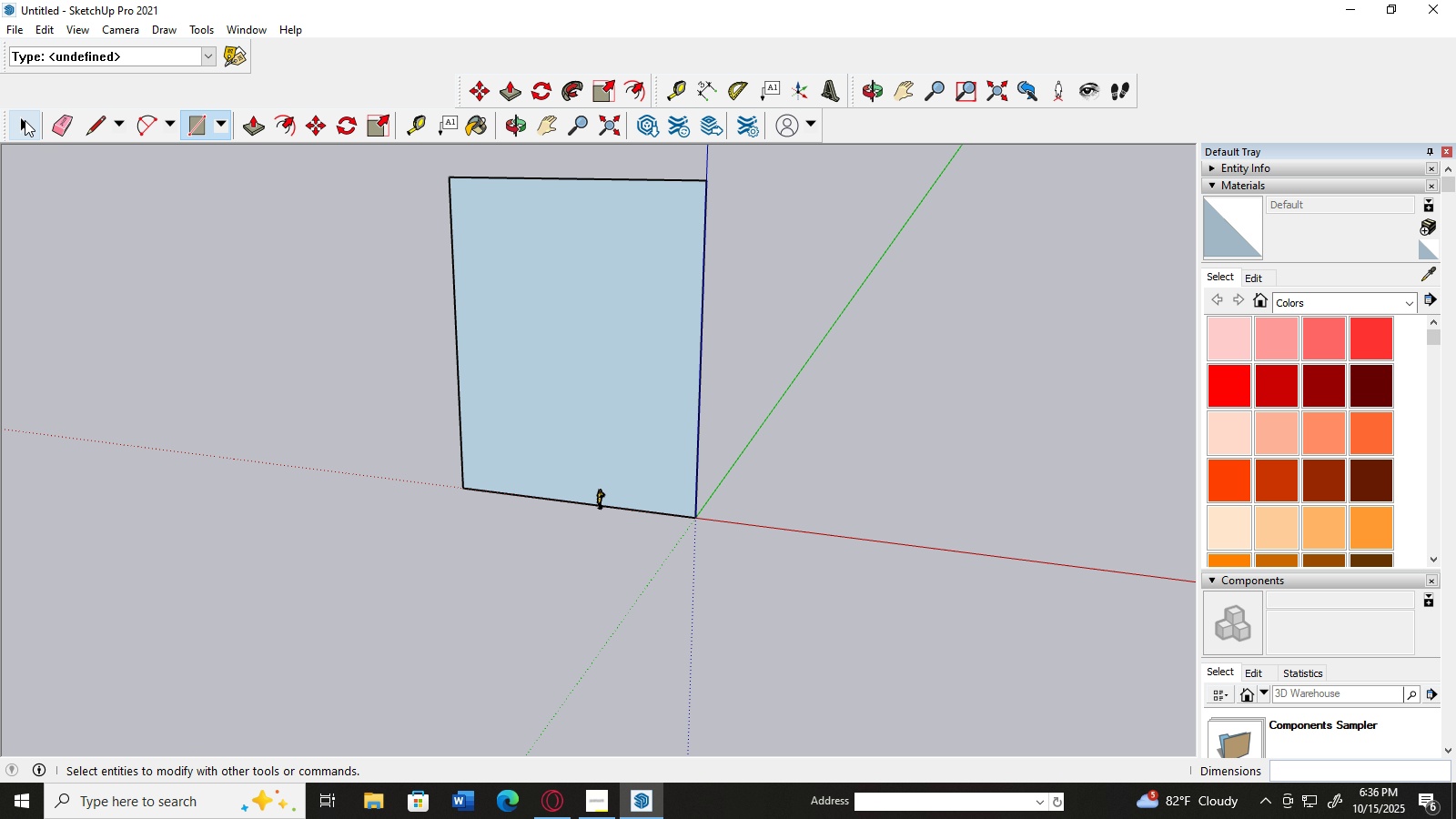 
double_click([602, 273])
 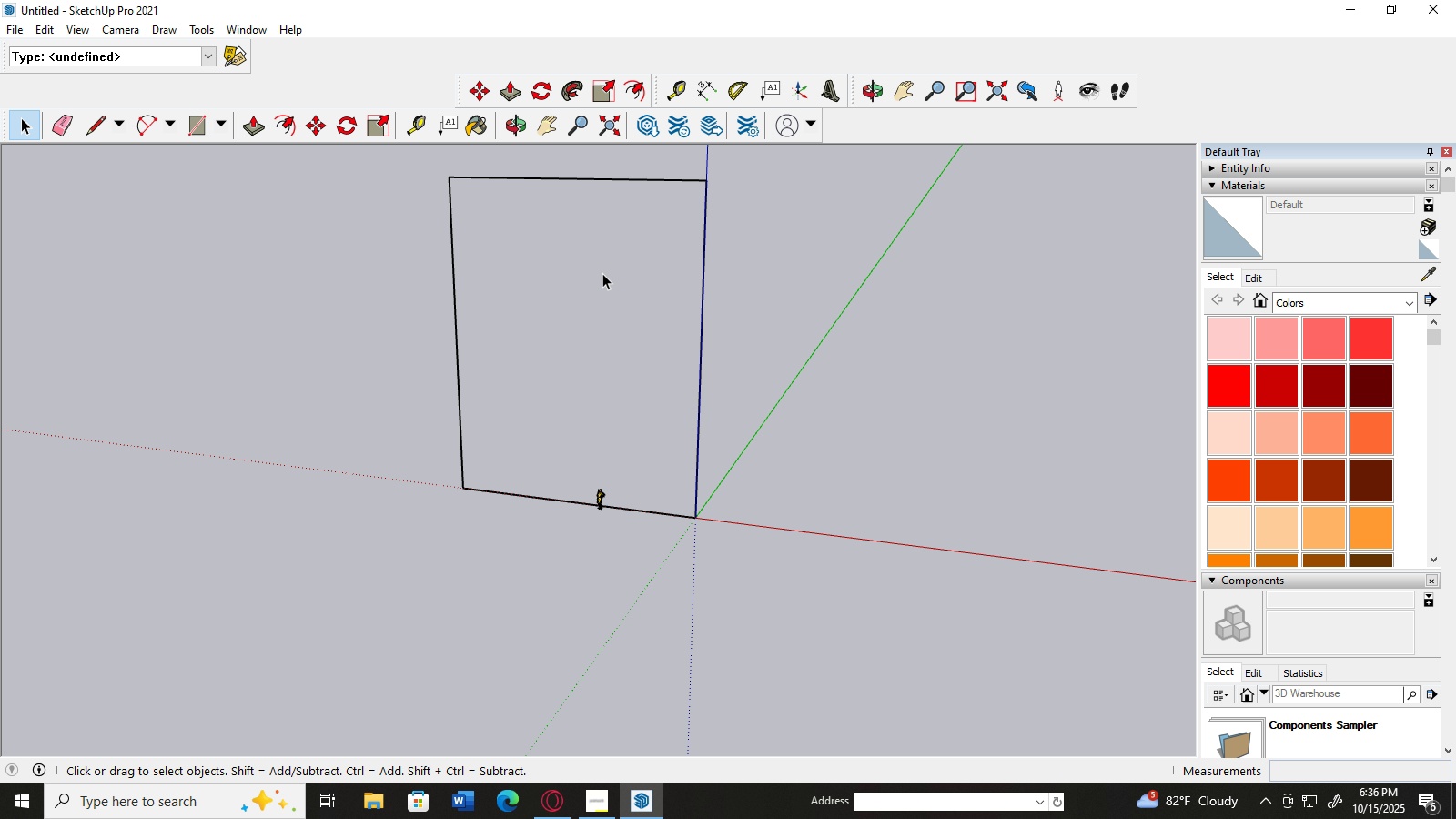 
key(Delete)
 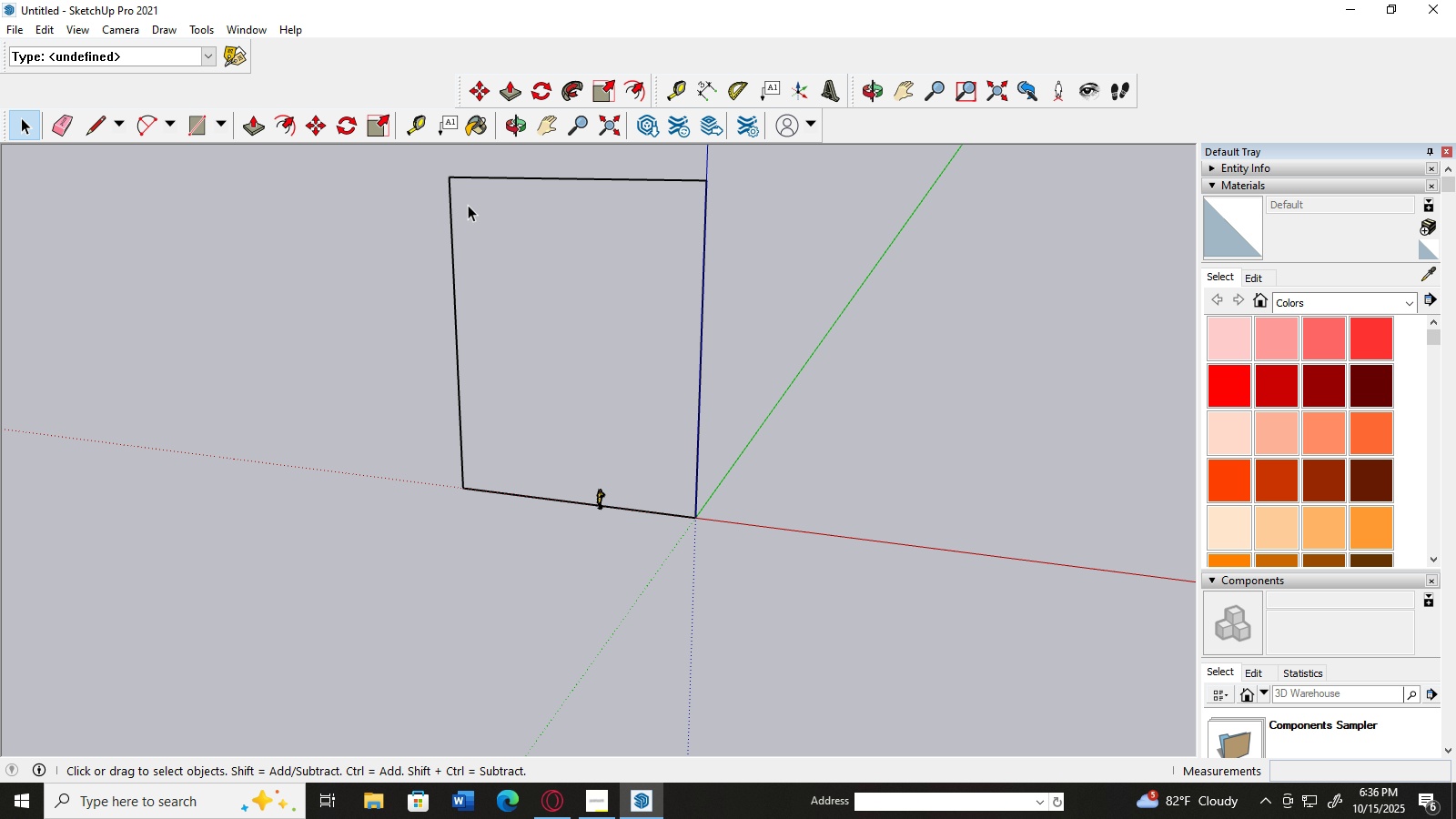 
left_click_drag(start_coordinate=[390, 155], to_coordinate=[864, 529])
 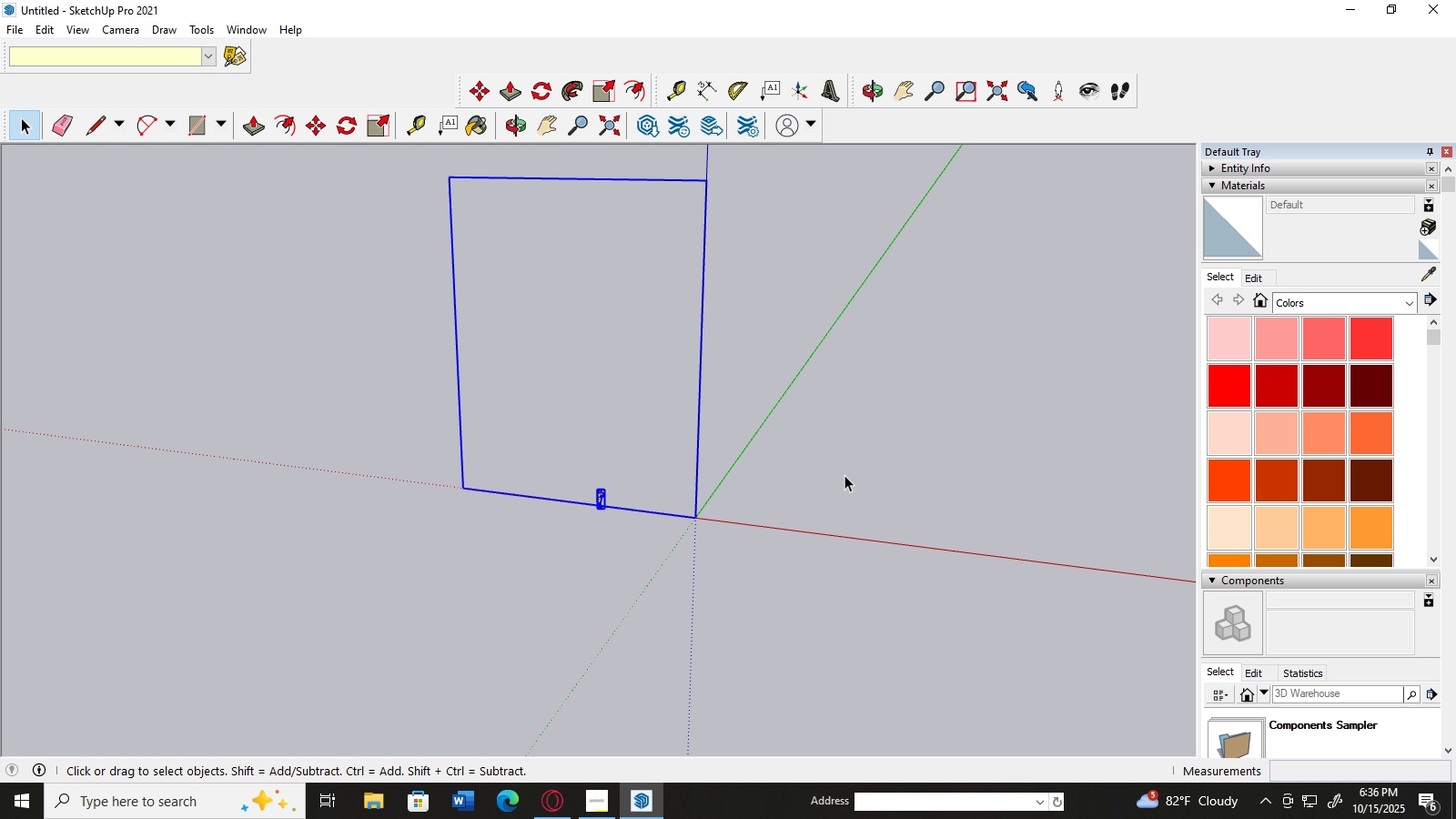 
left_click([844, 475])
 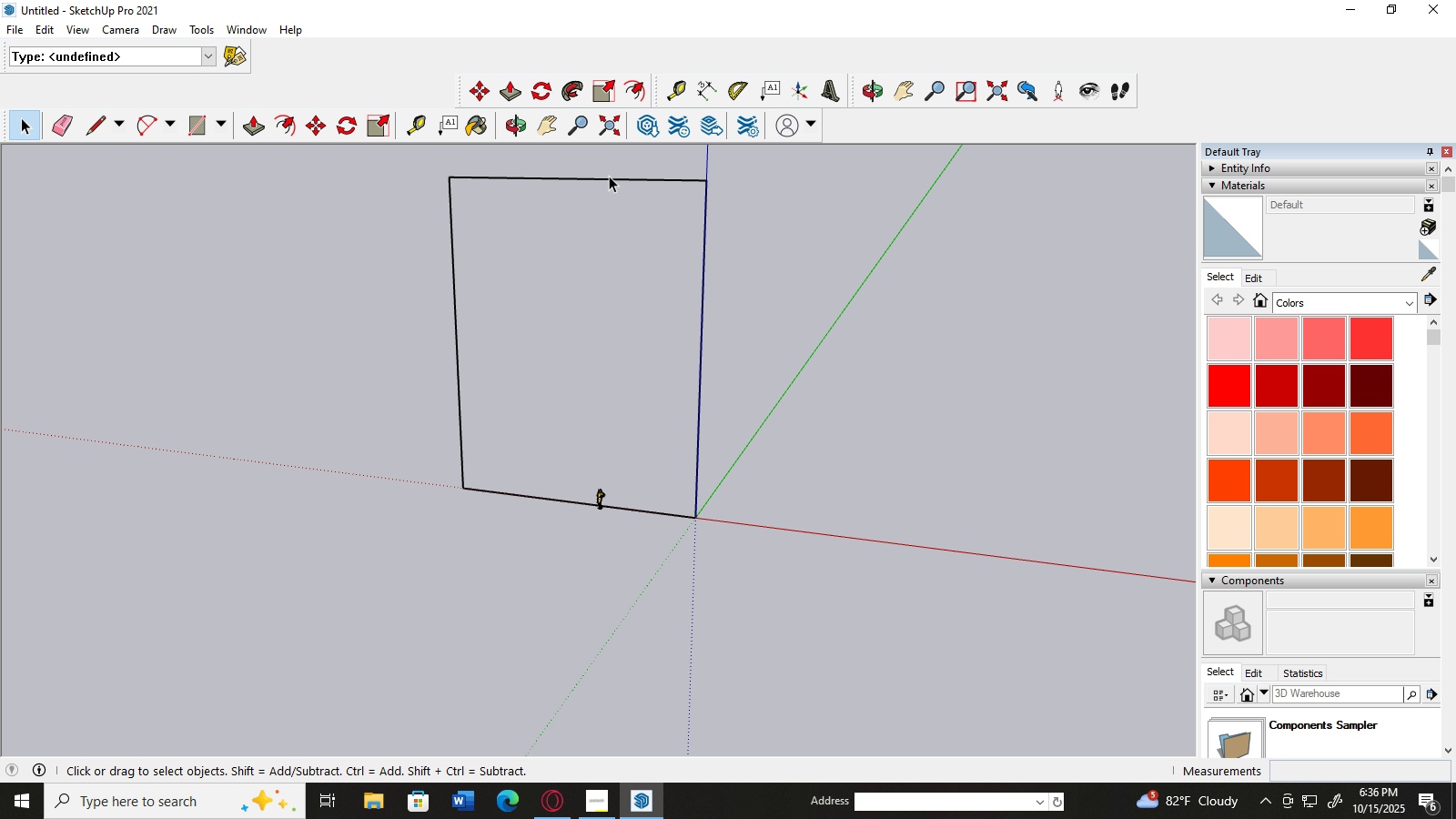 
left_click_drag(start_coordinate=[621, 191], to_coordinate=[811, 411])
 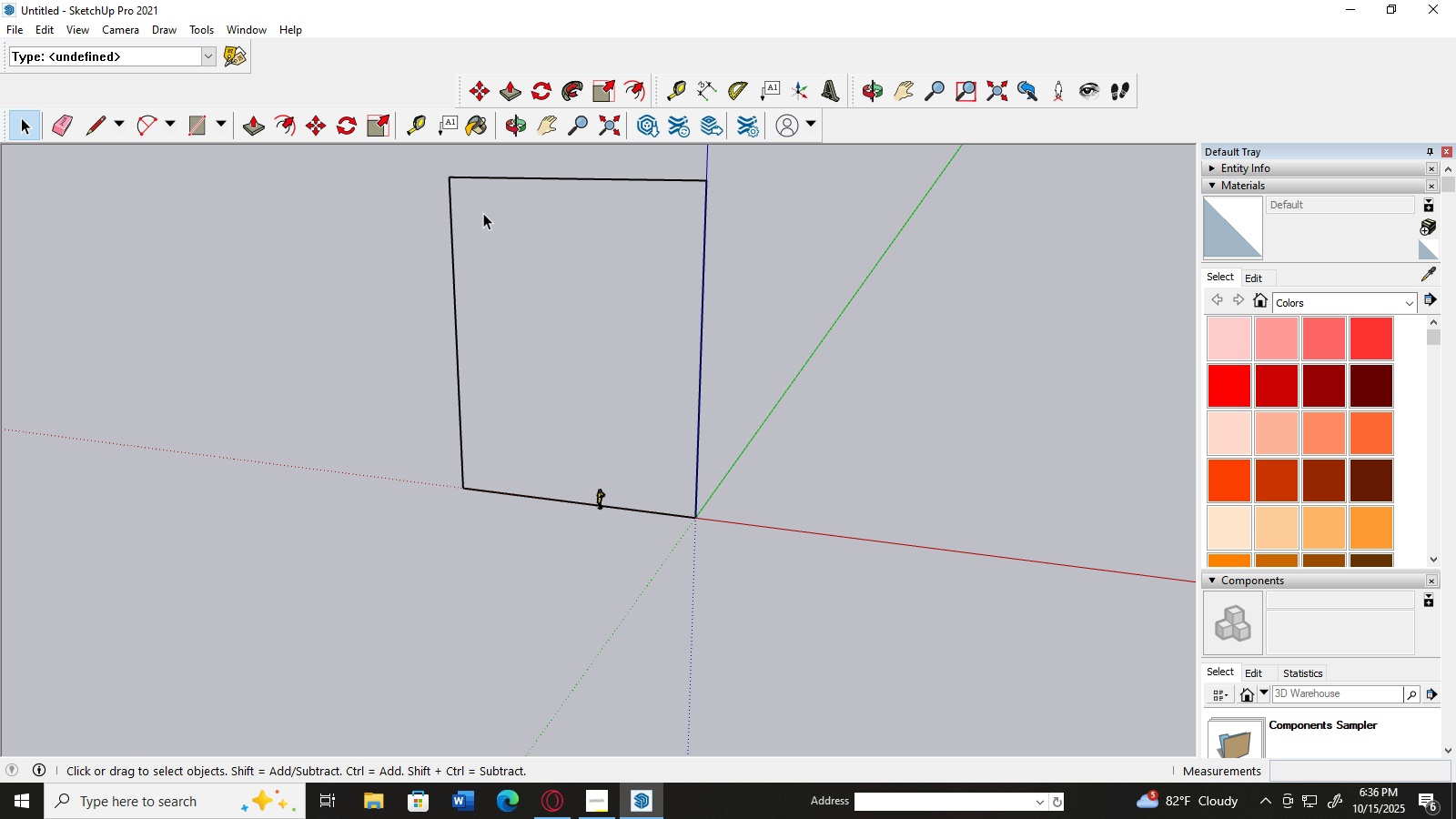 
left_click_drag(start_coordinate=[404, 179], to_coordinate=[761, 391])
 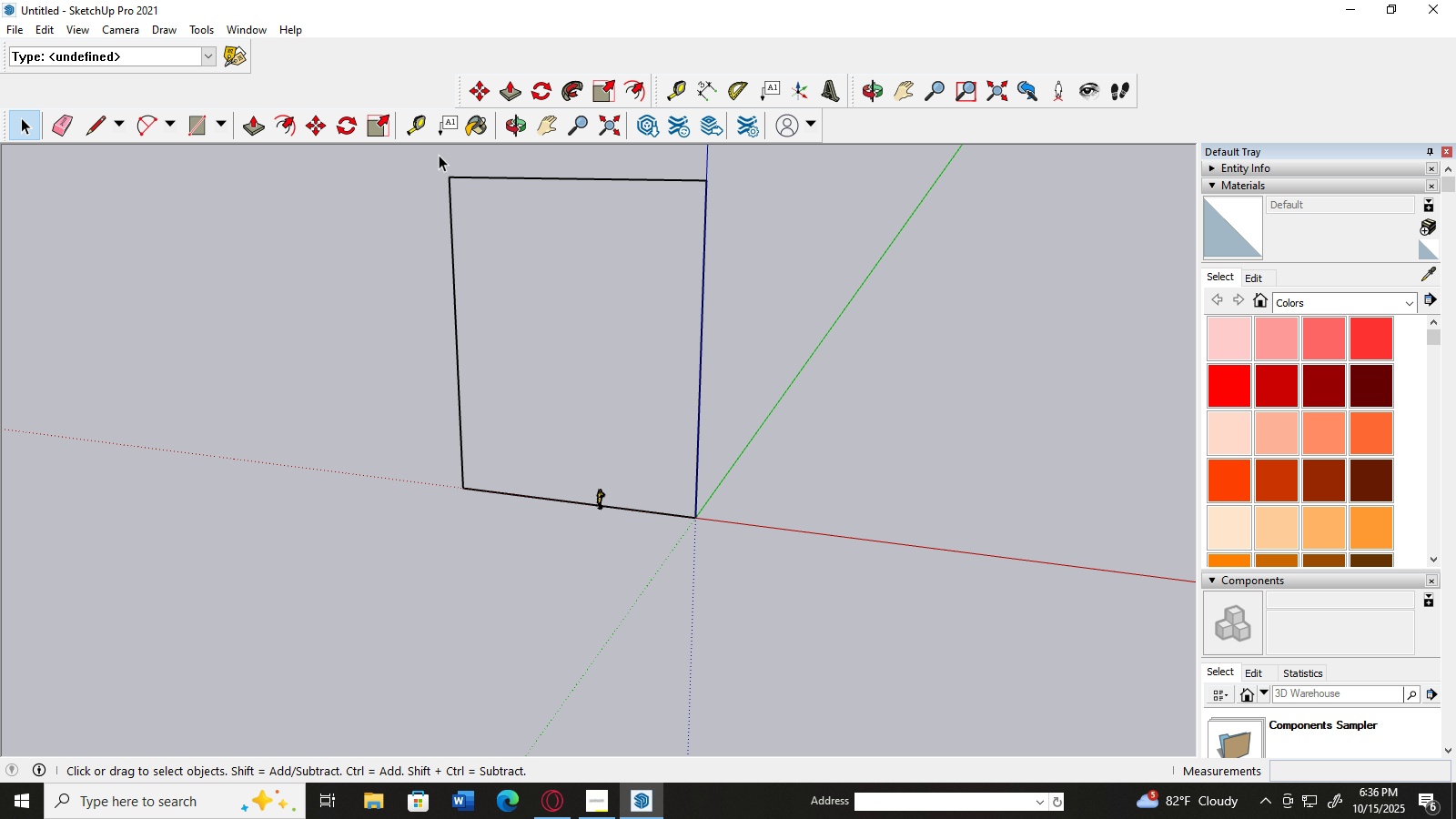 
left_click_drag(start_coordinate=[420, 148], to_coordinate=[830, 410])
 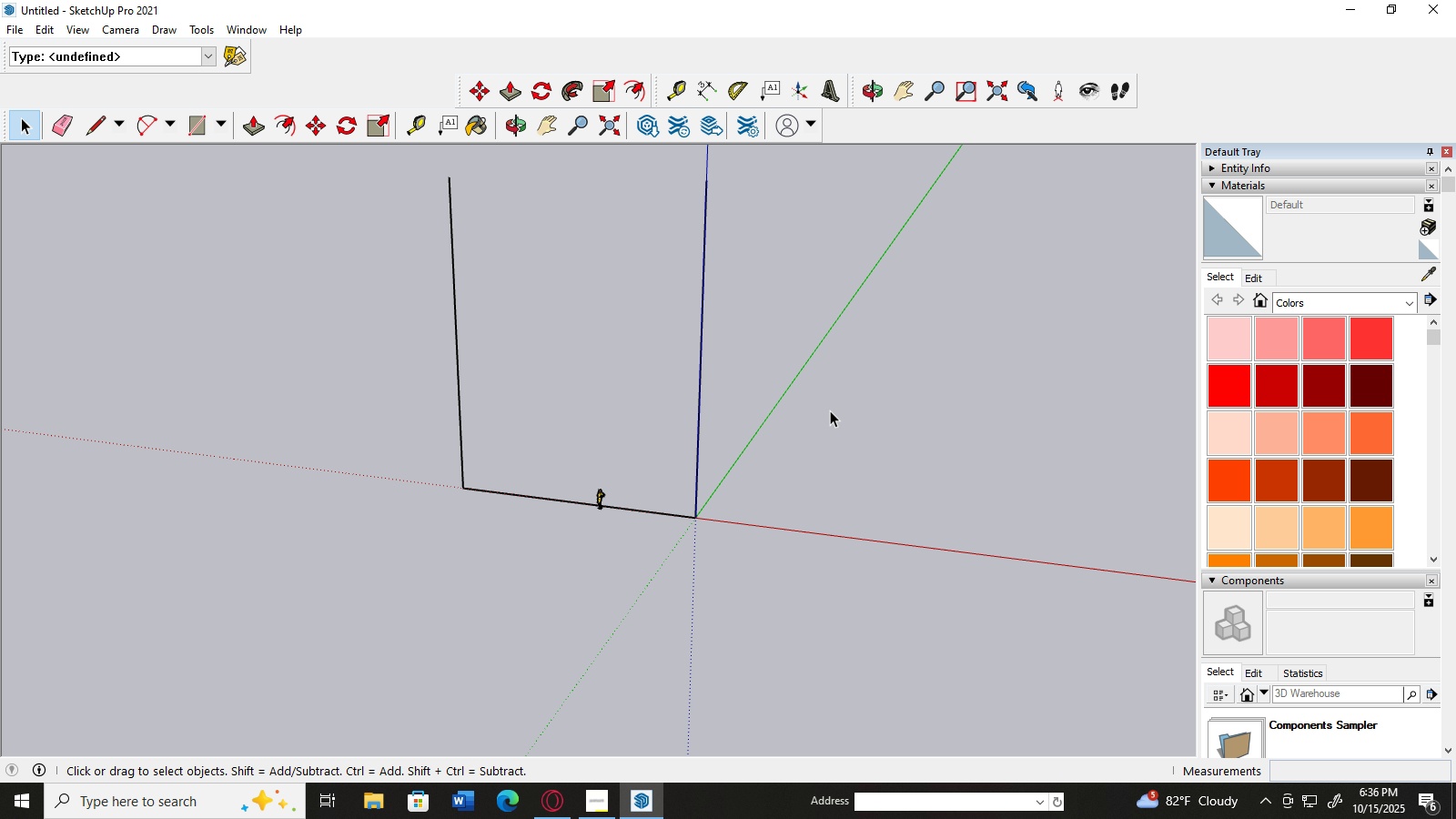 
key(Delete)
 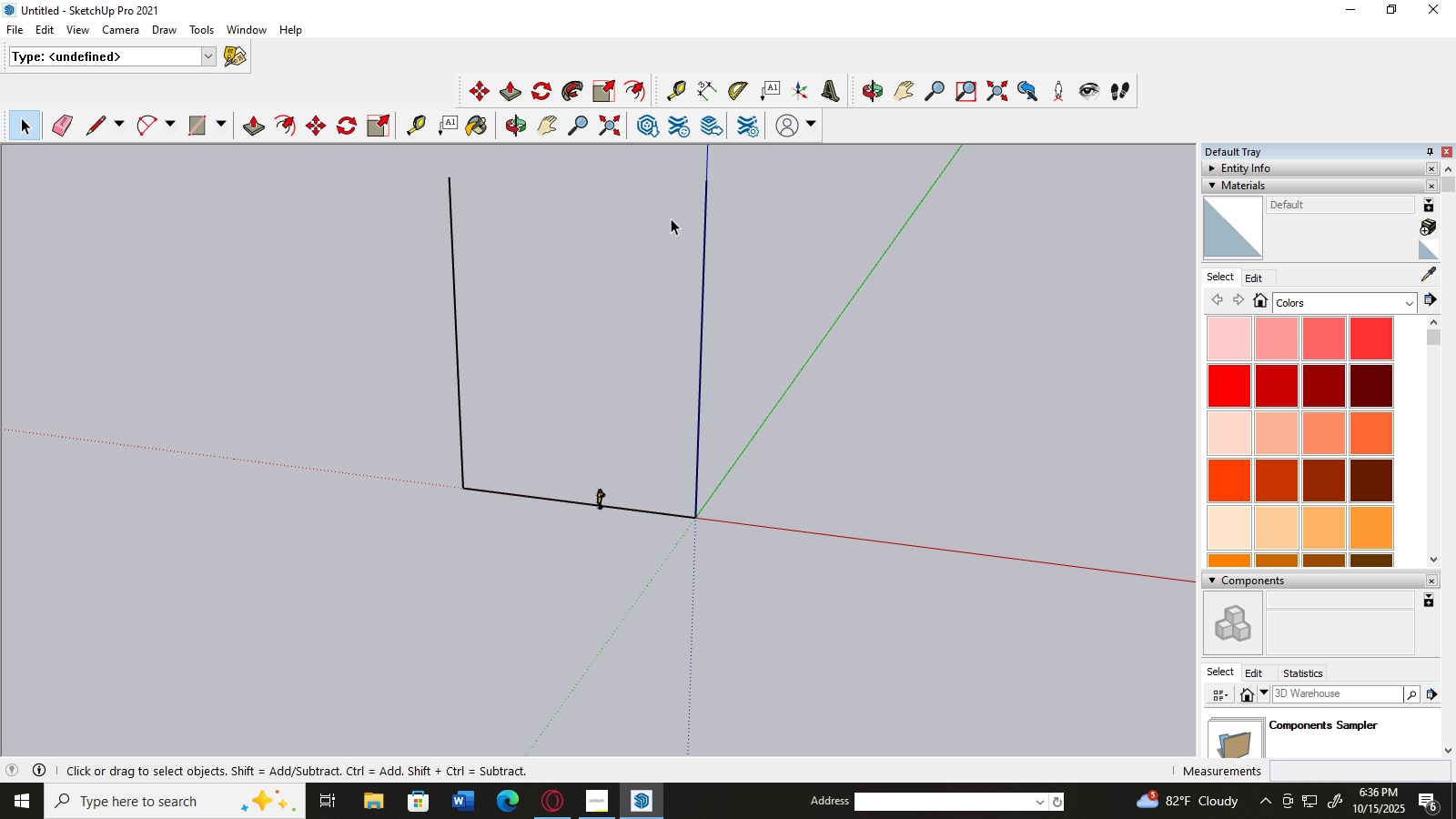 
left_click_drag(start_coordinate=[664, 193], to_coordinate=[774, 614])
 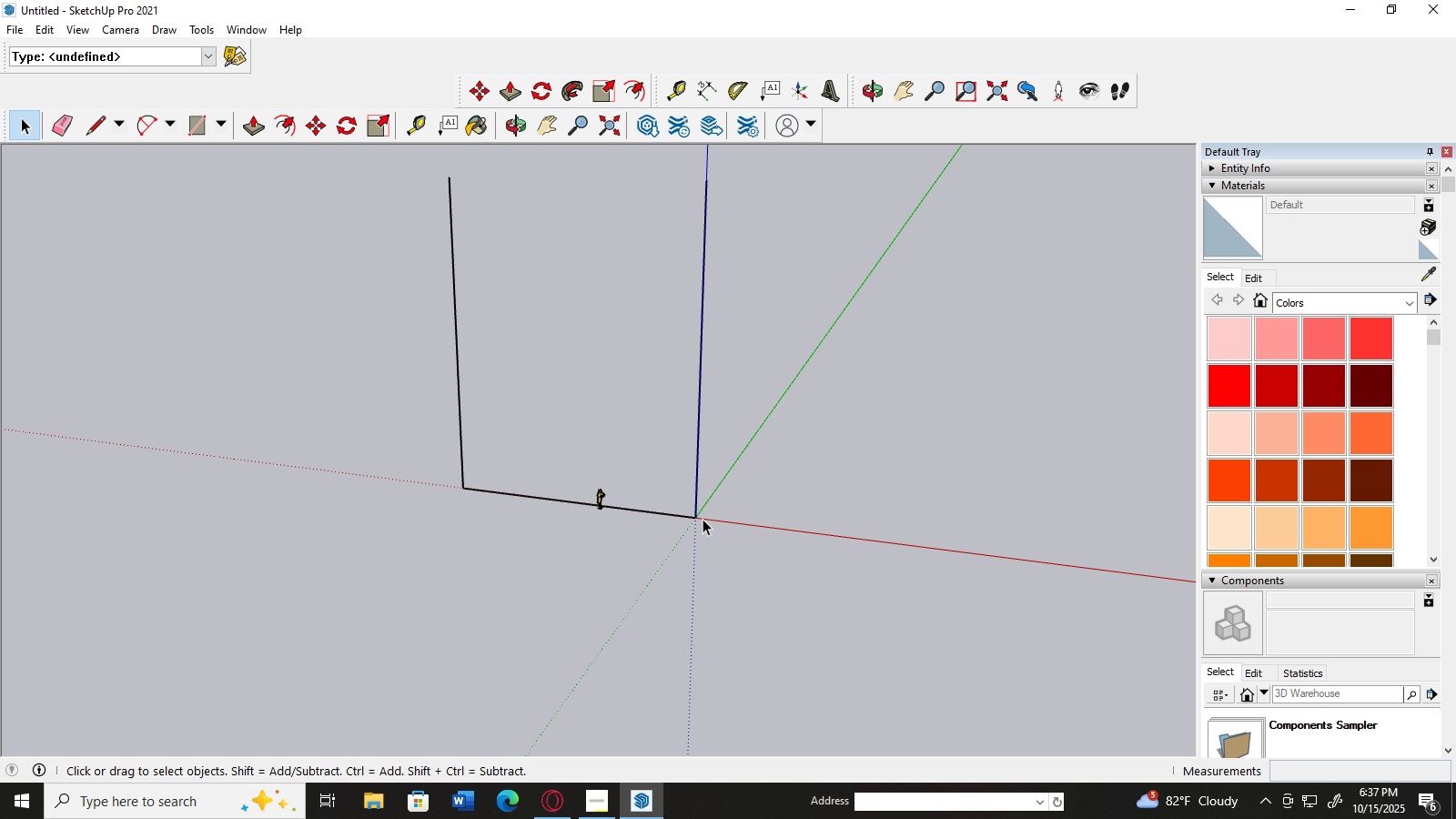 
key(Delete)
 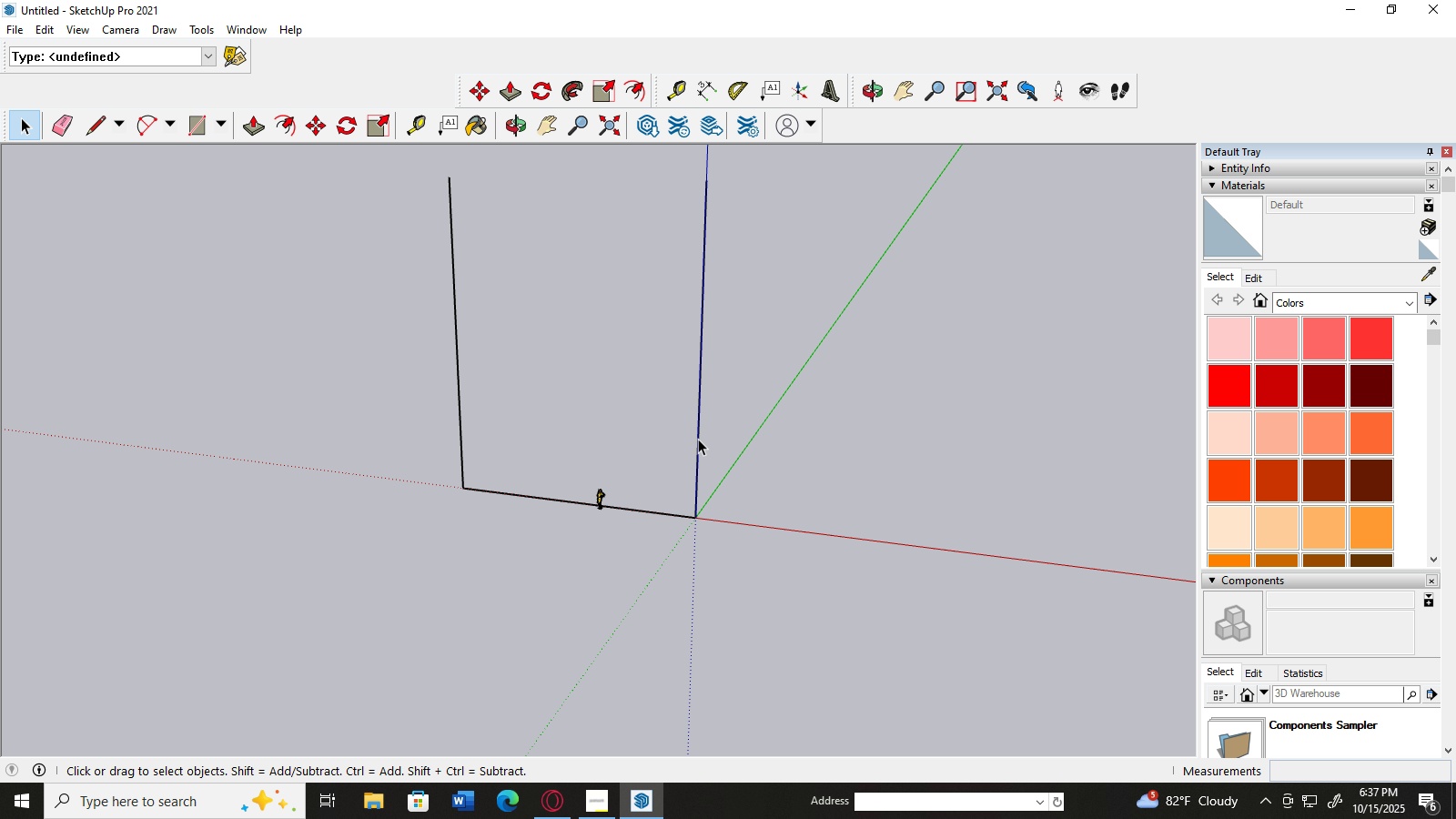 
left_click([698, 439])
 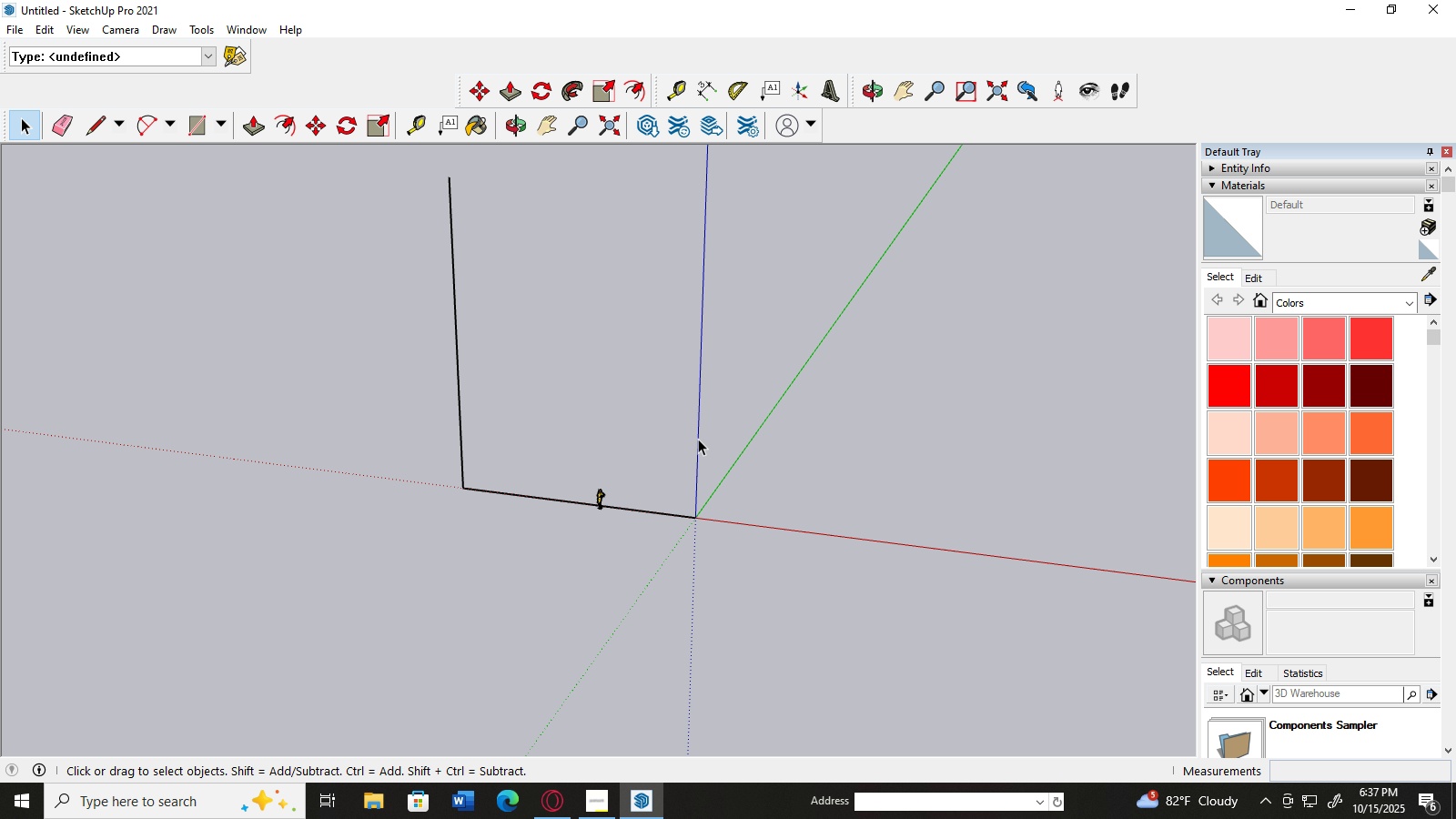 
key(Delete)
 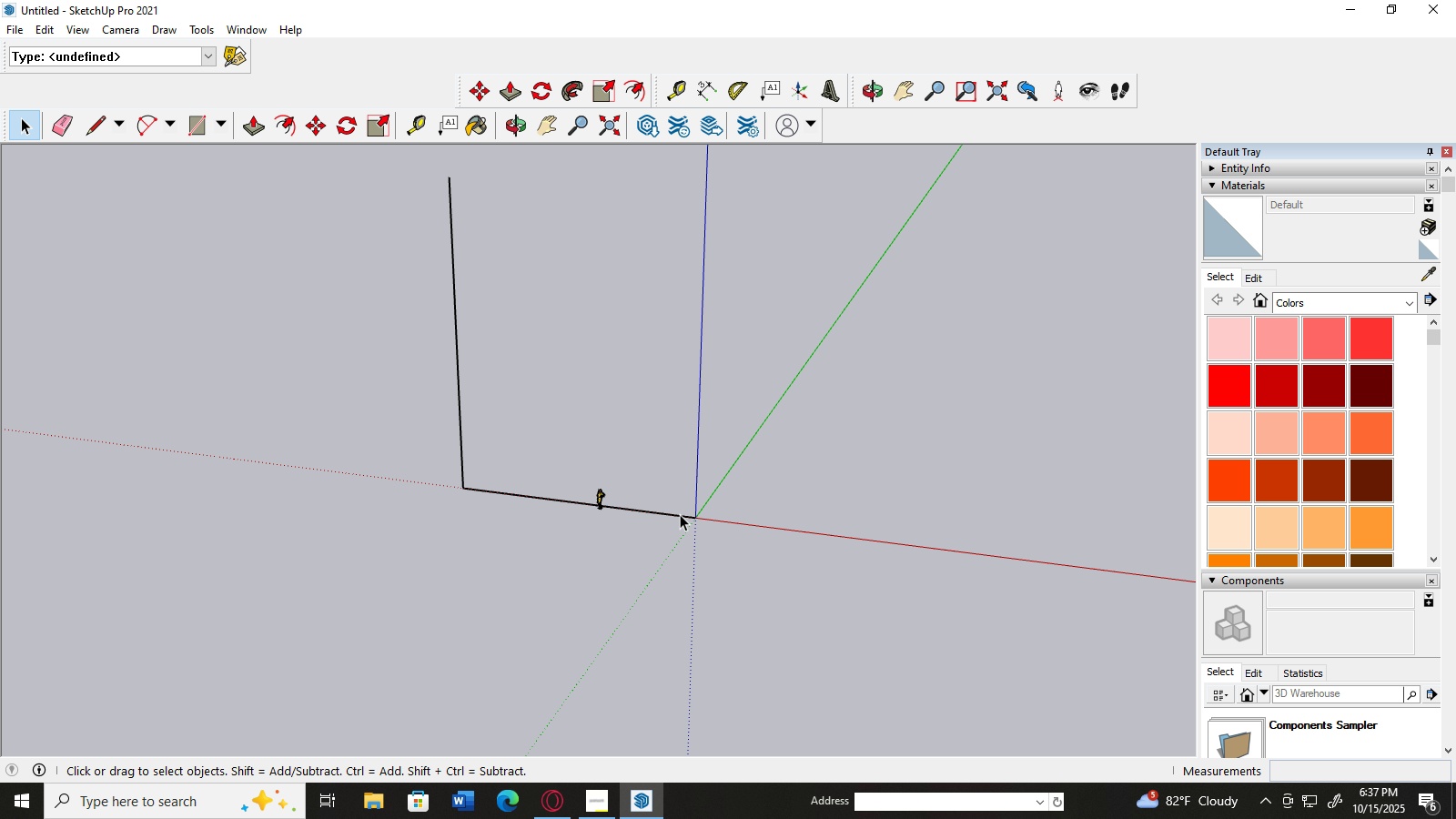 
left_click([680, 513])
 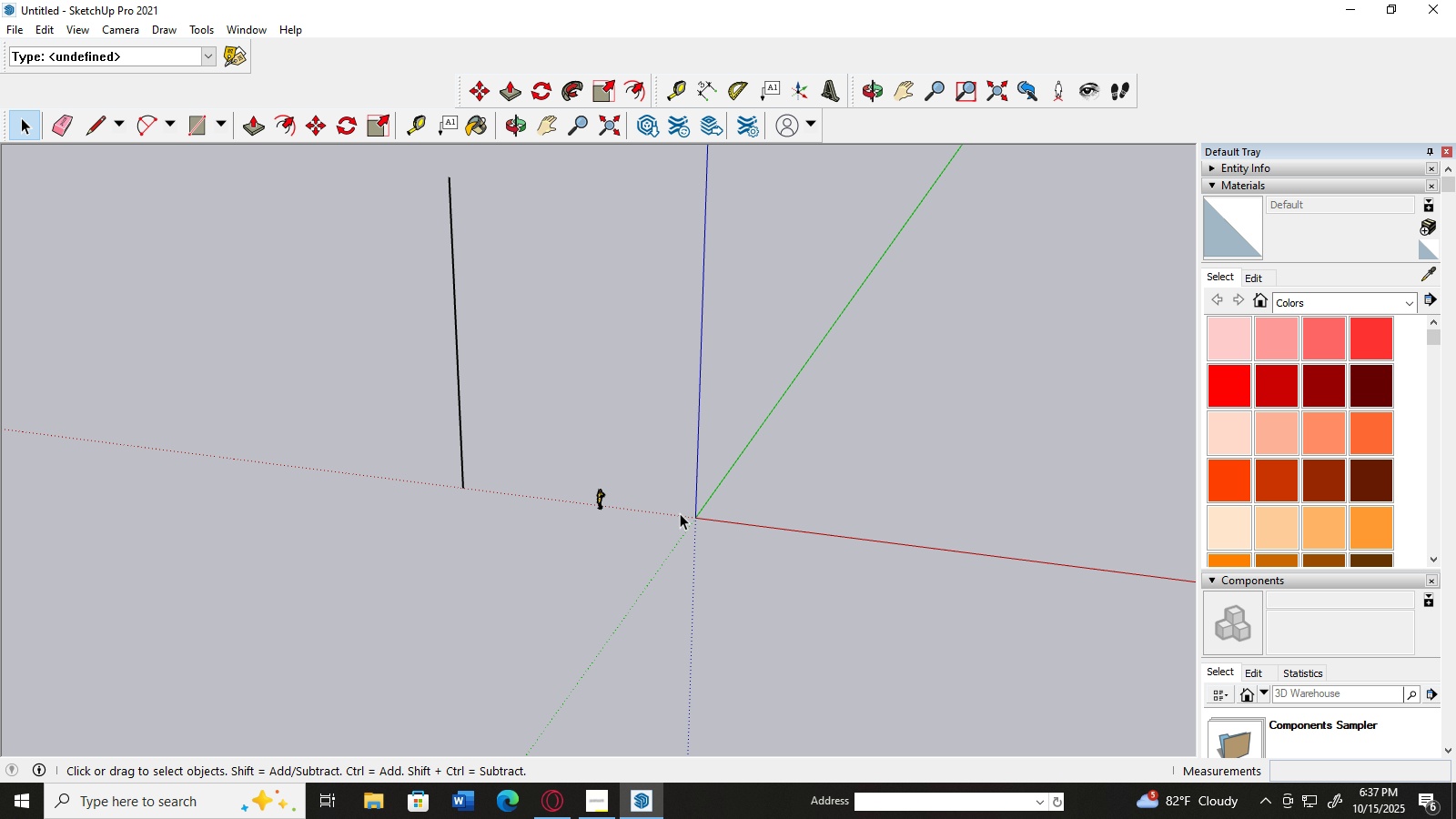 
key(Delete)
 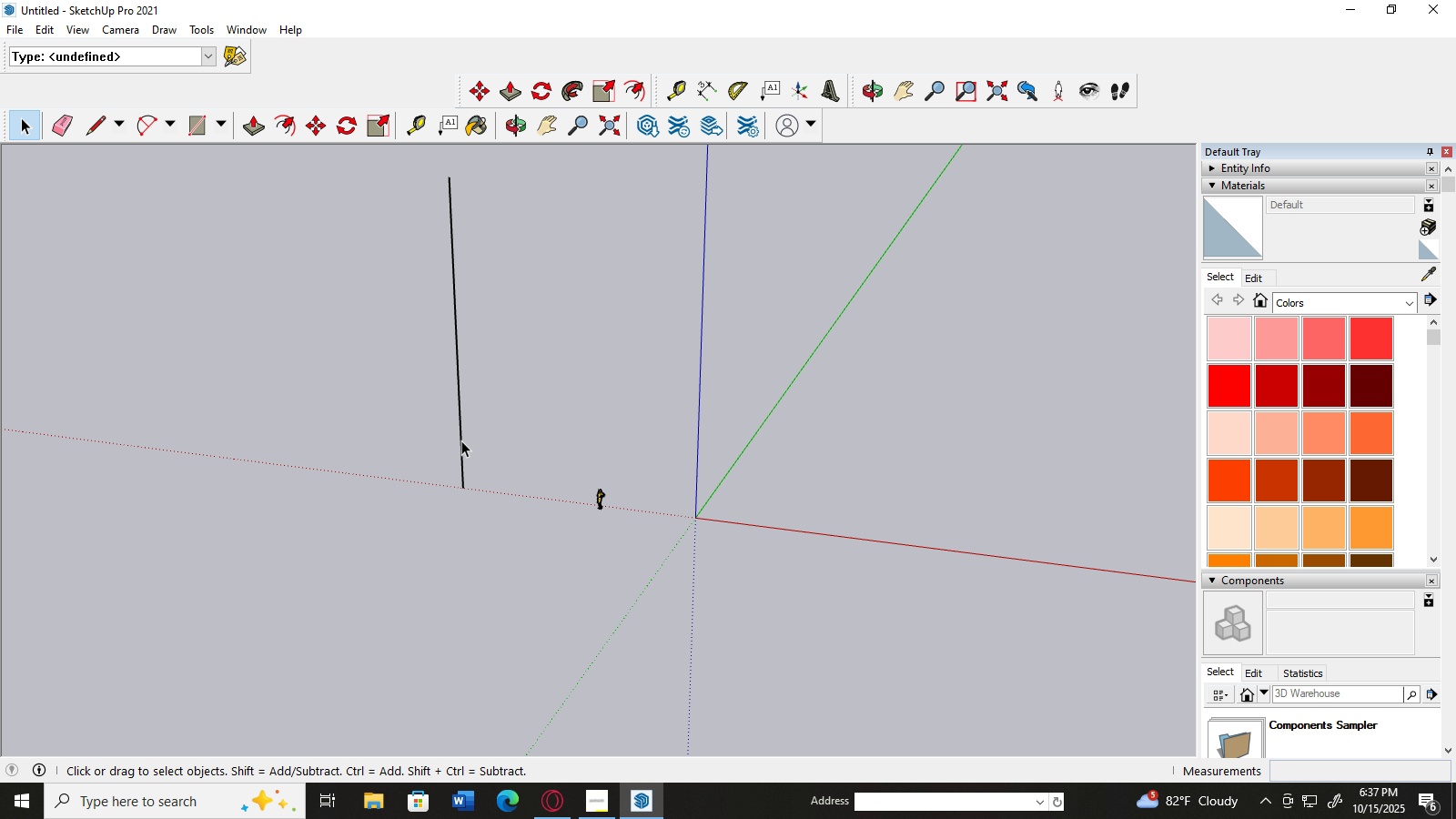 
left_click([461, 440])
 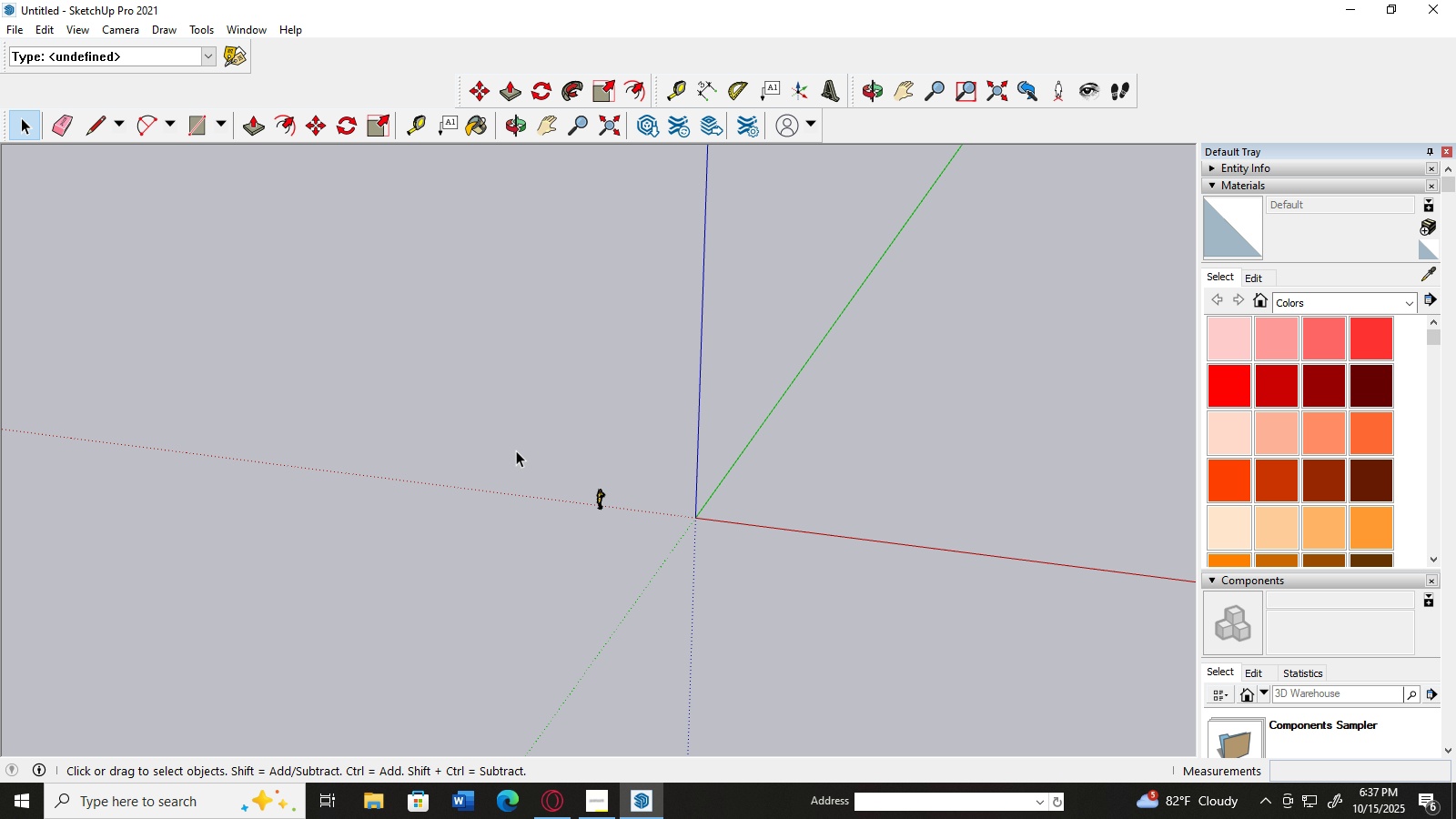 
key(Delete)
 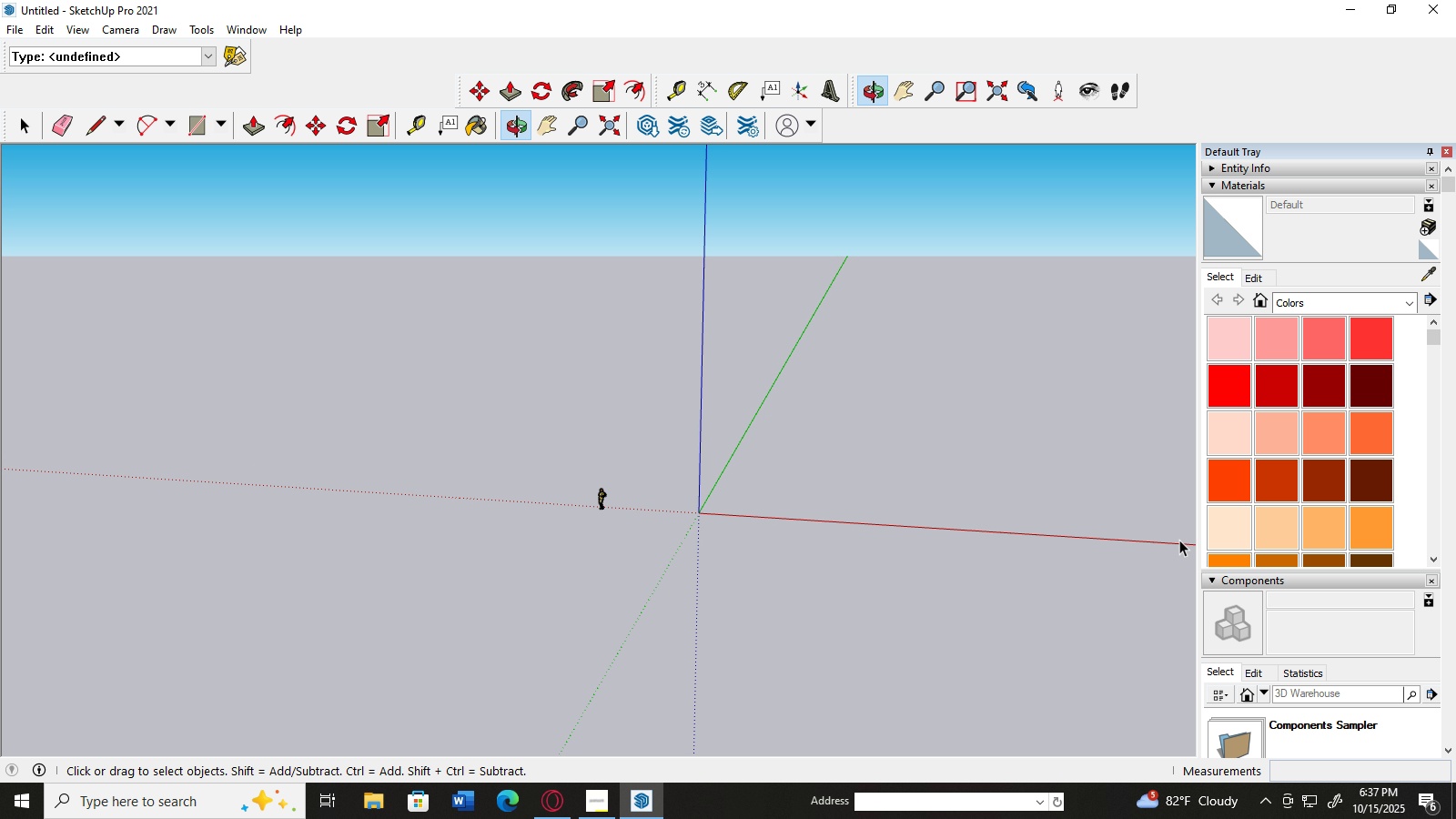 
scroll: coordinate [1021, 537], scroll_direction: down, amount: 12.0
 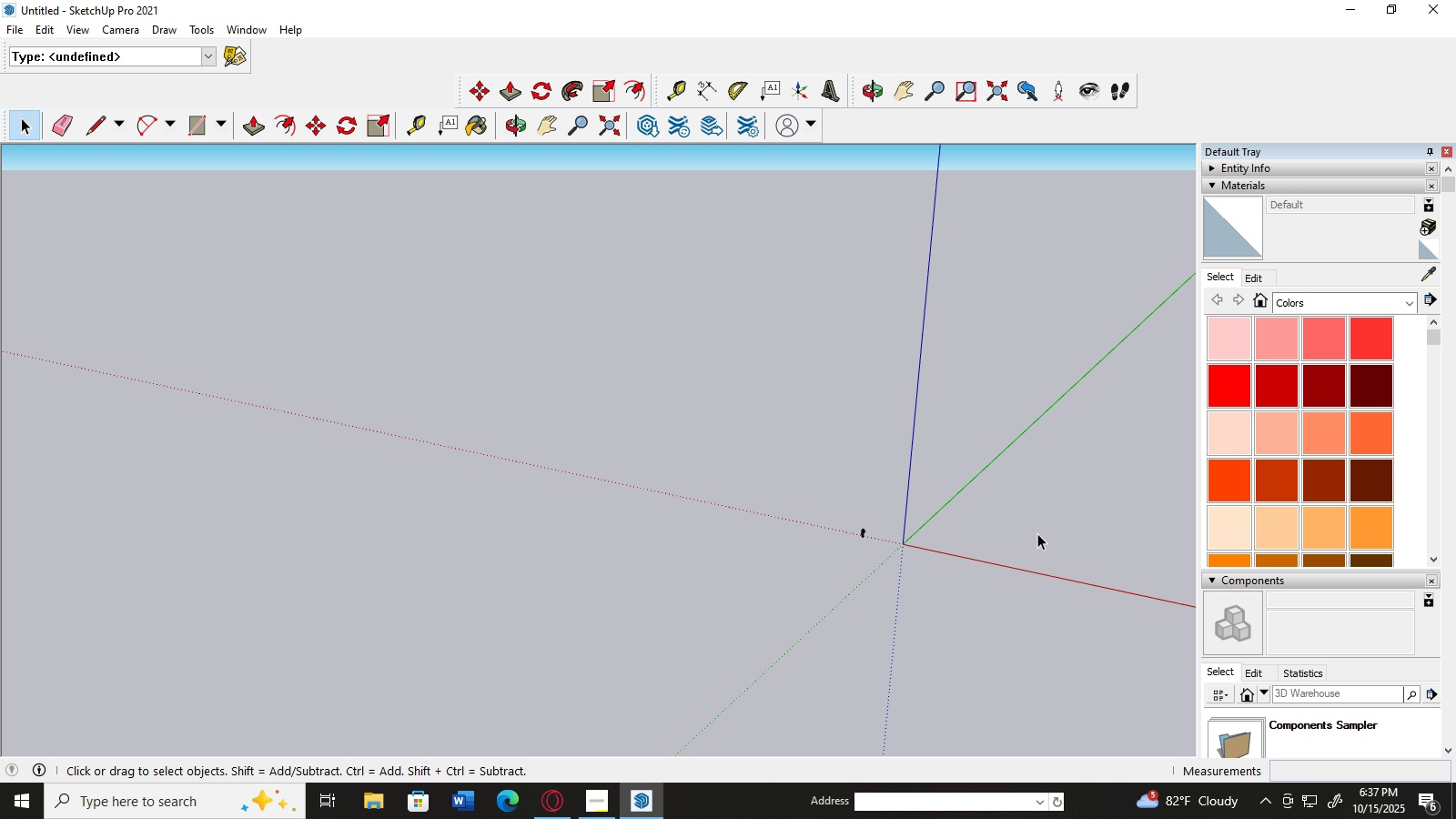 
scroll: coordinate [1056, 556], scroll_direction: up, amount: 10.0
 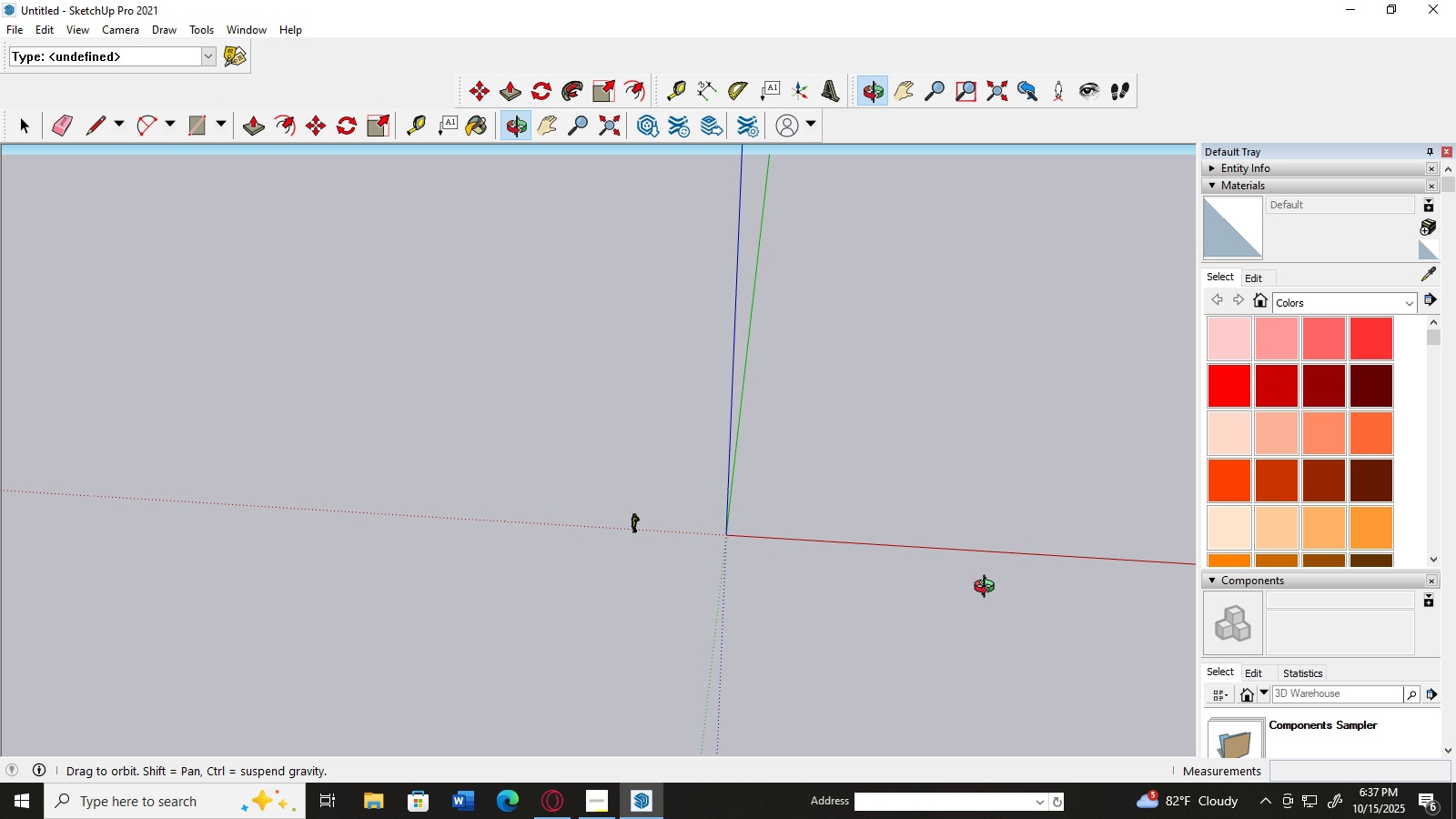 
scroll: coordinate [981, 579], scroll_direction: down, amount: 3.0
 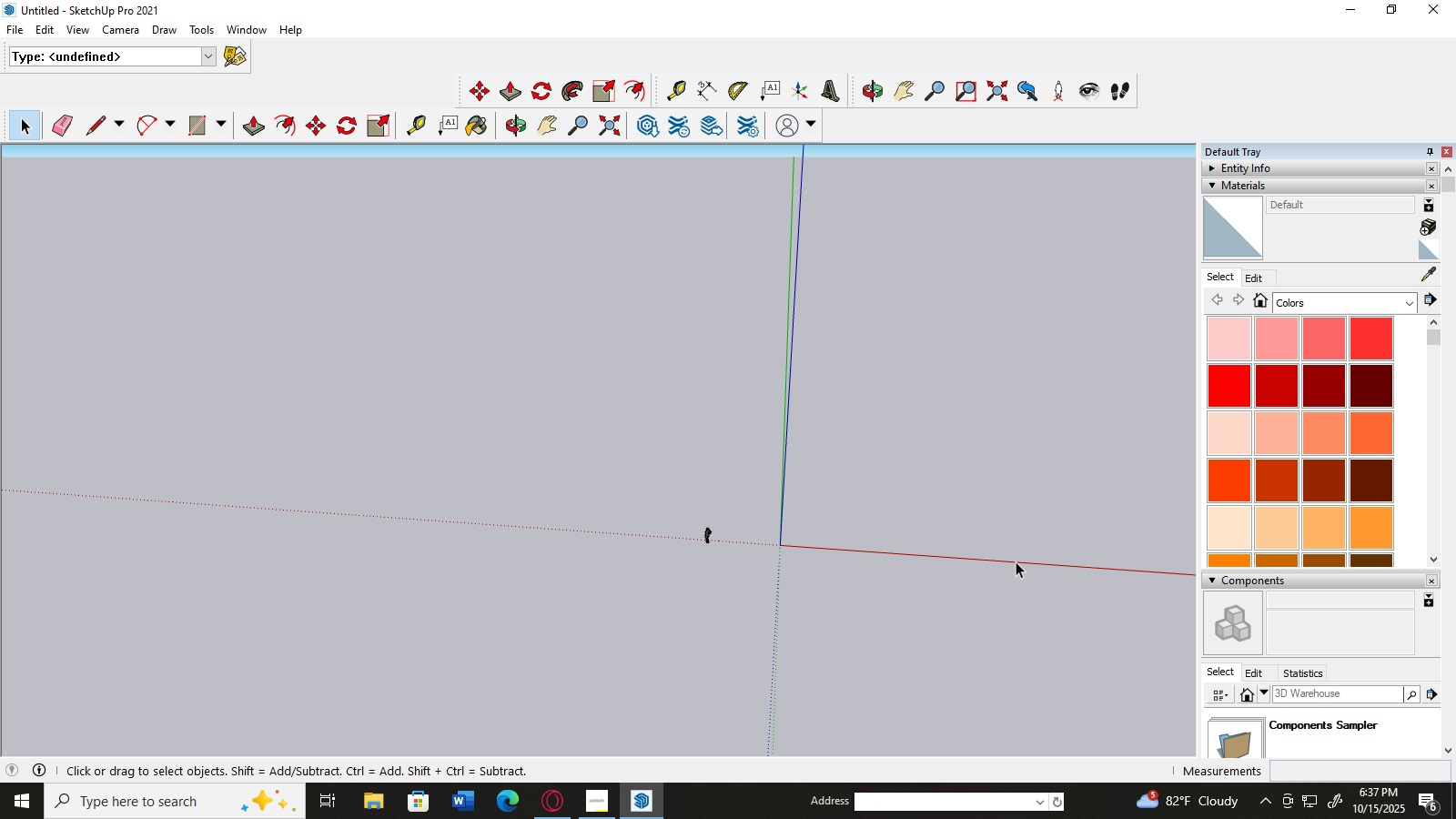 
key(H)
 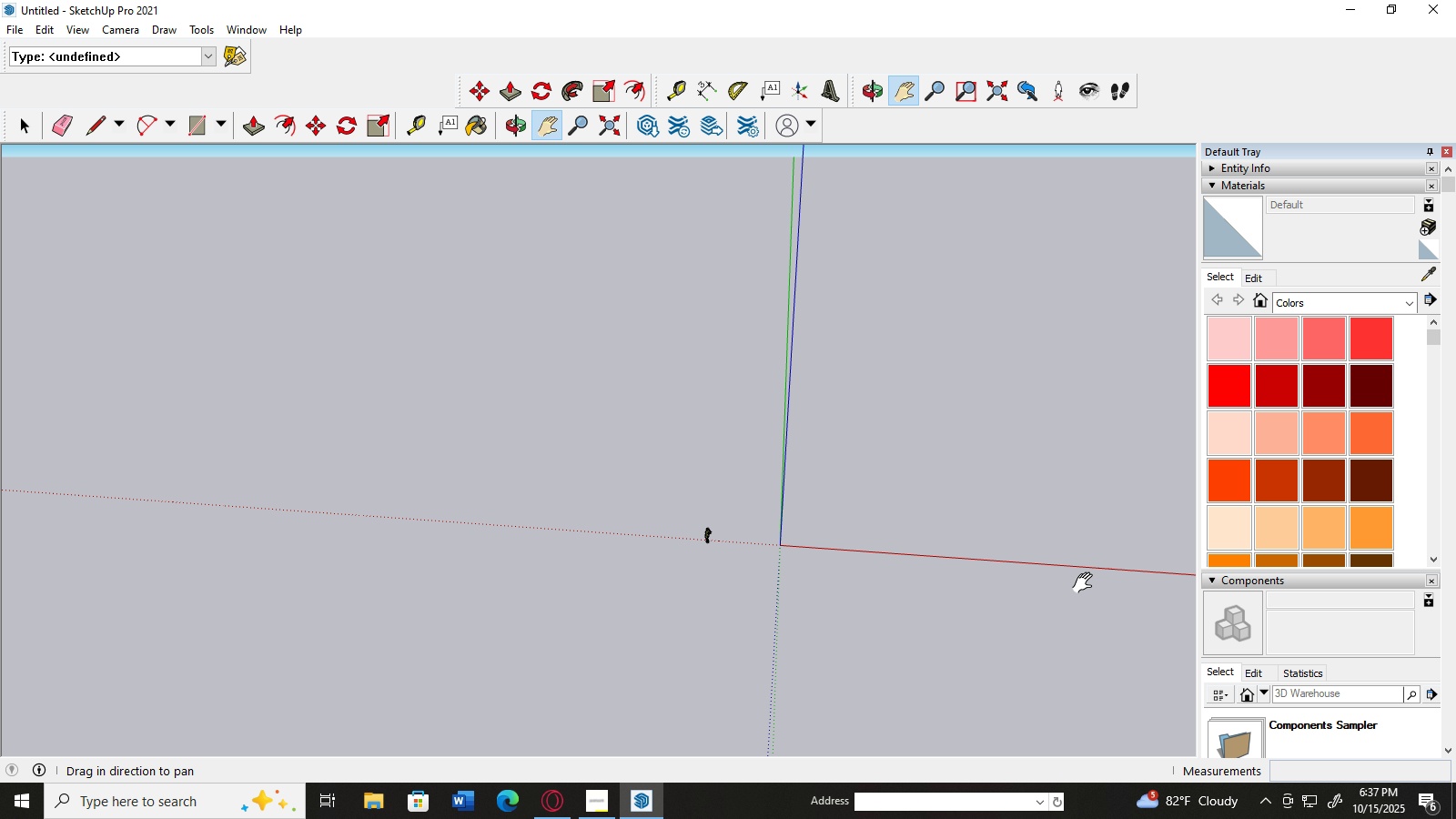 
left_click_drag(start_coordinate=[1087, 584], to_coordinate=[965, 506])
 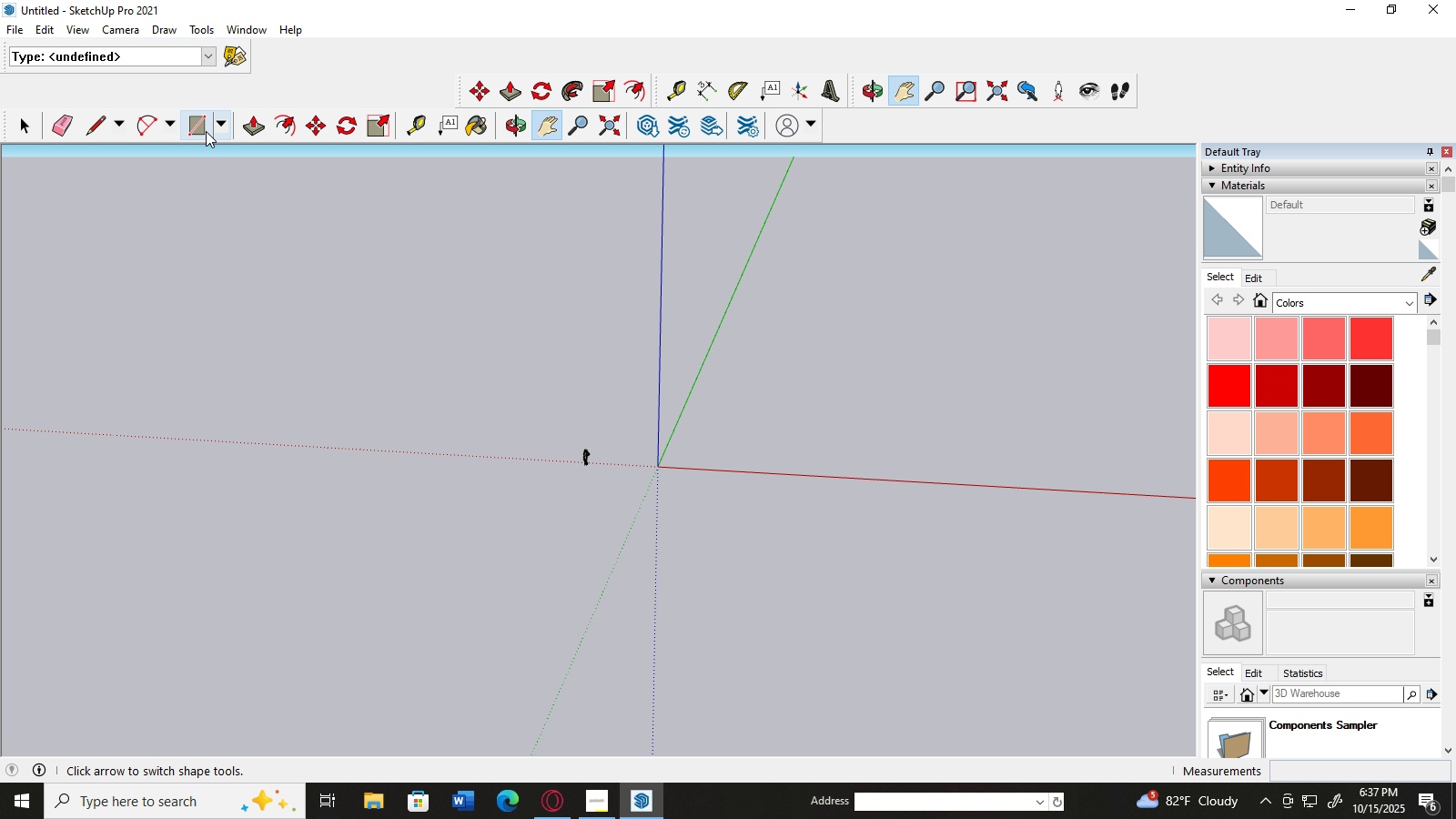 
left_click([206, 130])
 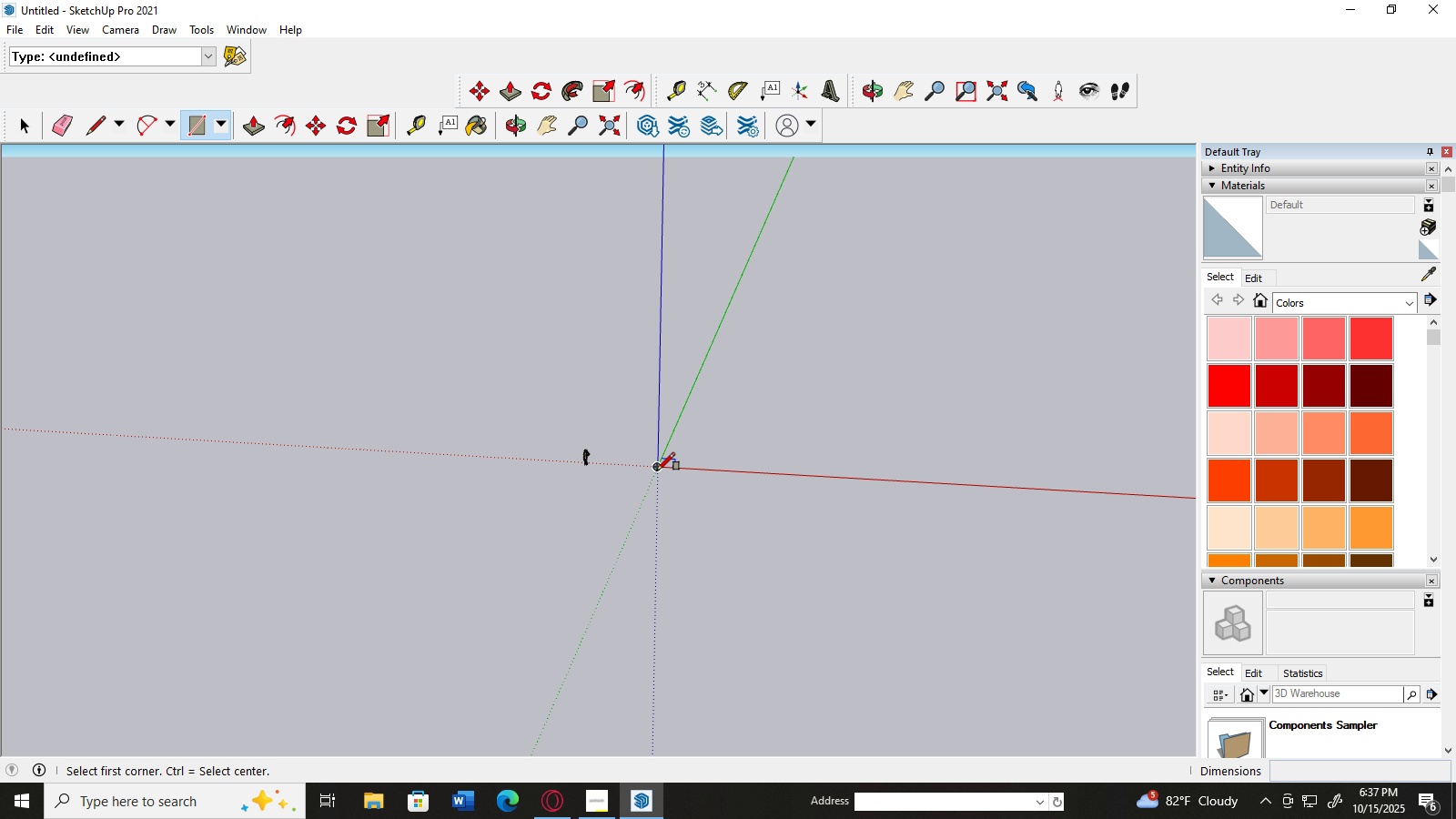 
left_click([657, 470])
 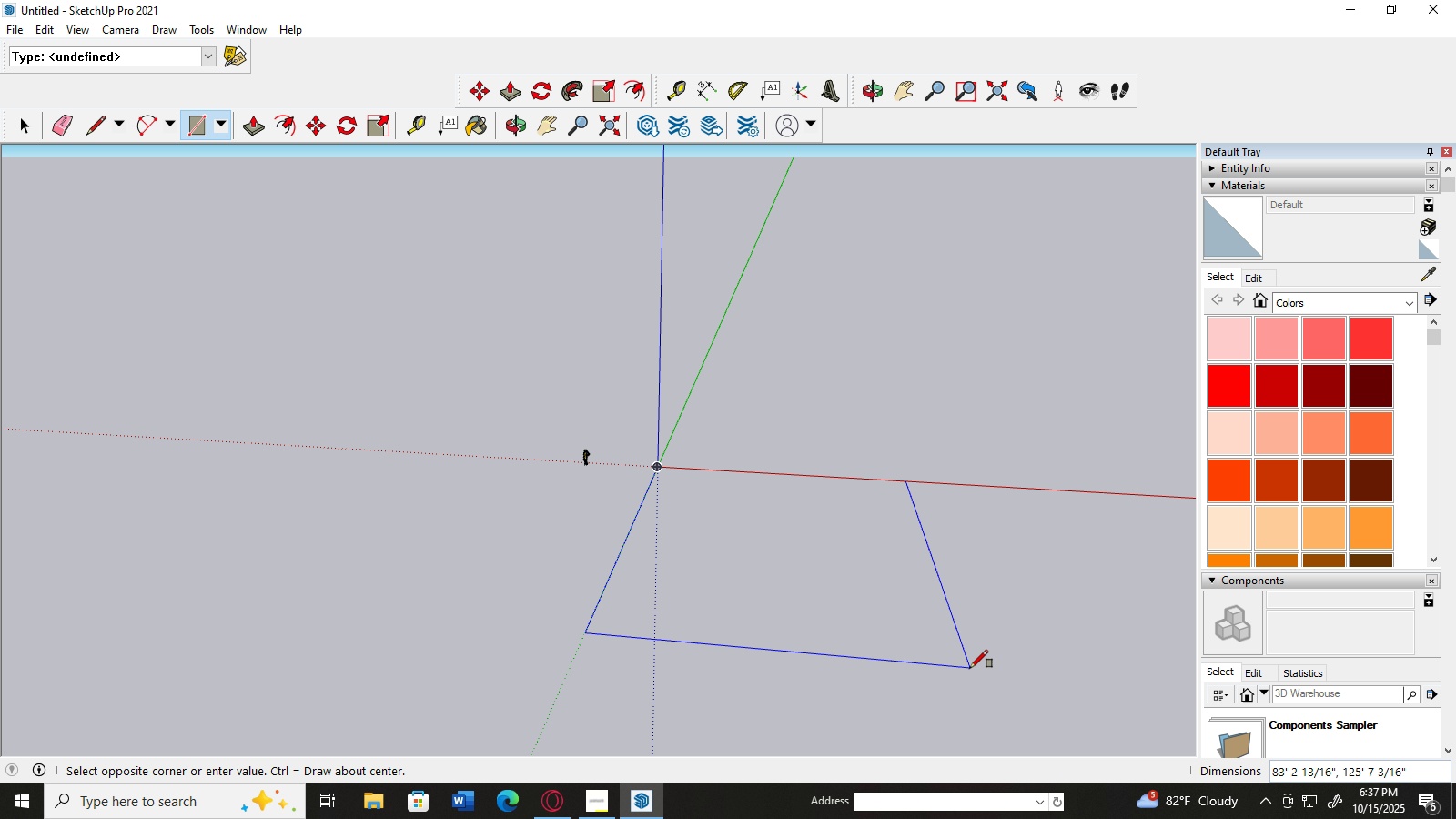 
wait(8.73)
 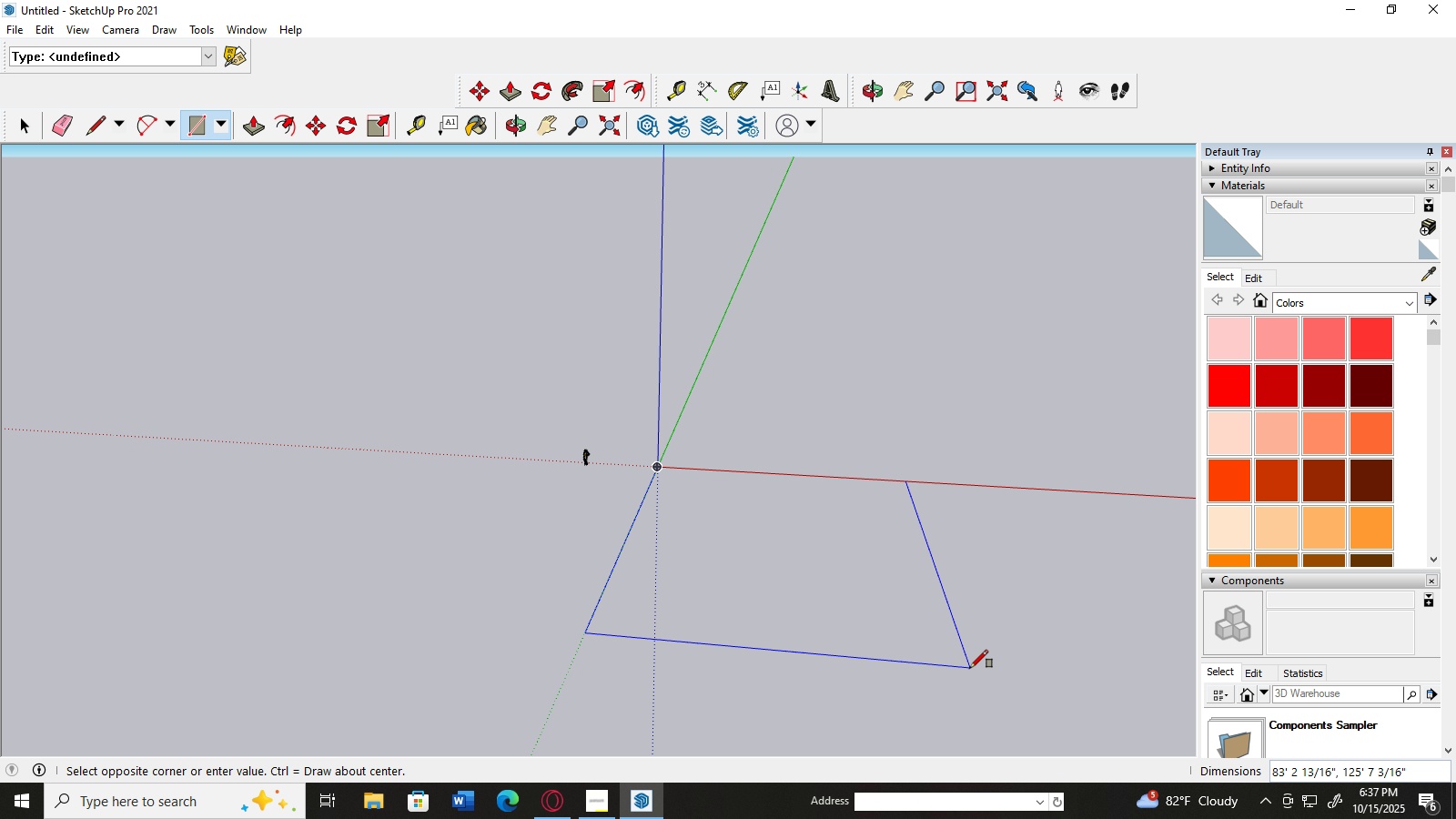 
type(65sq)
 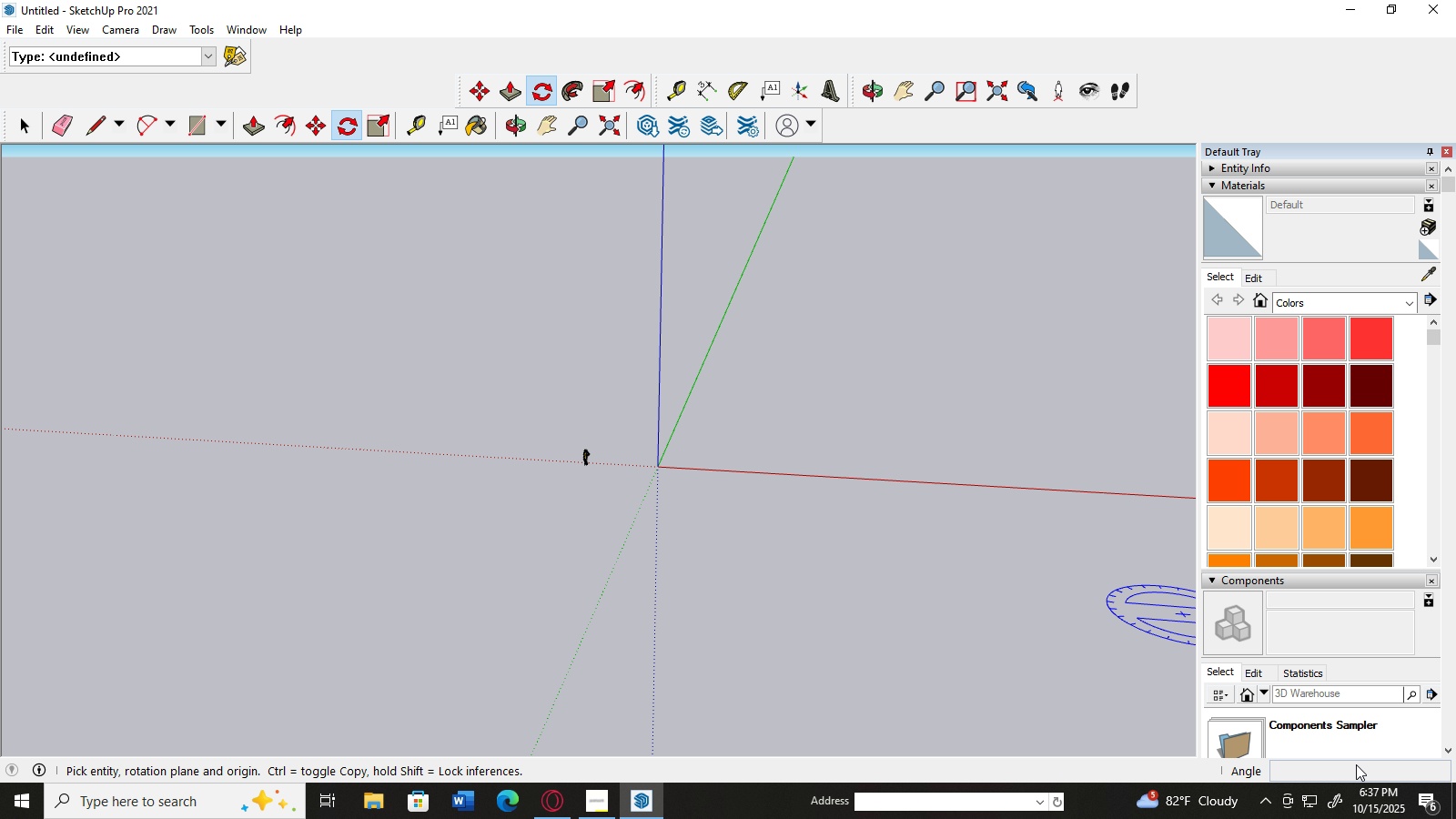 
wait(6.38)
 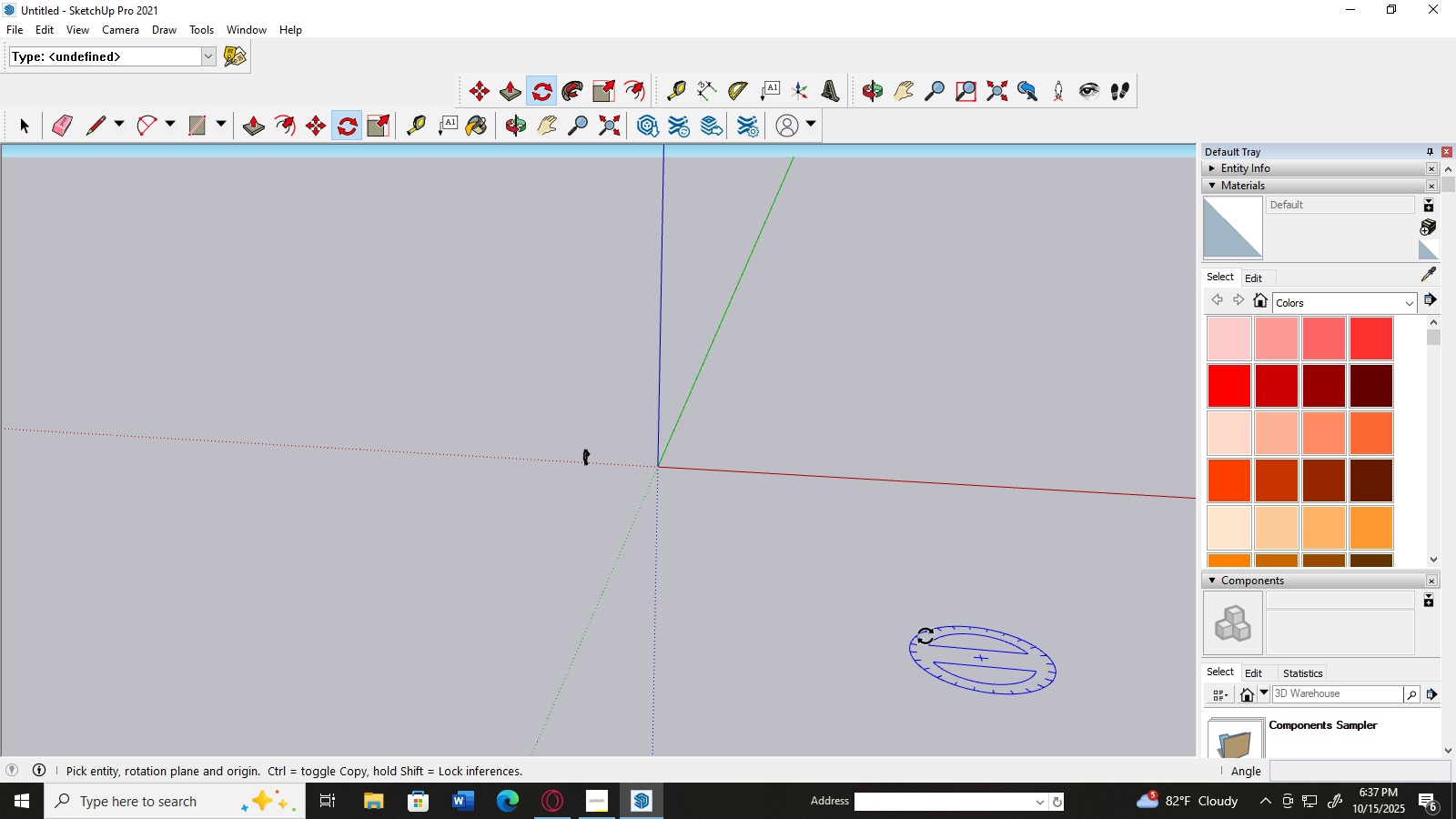 
left_click([231, 32])
 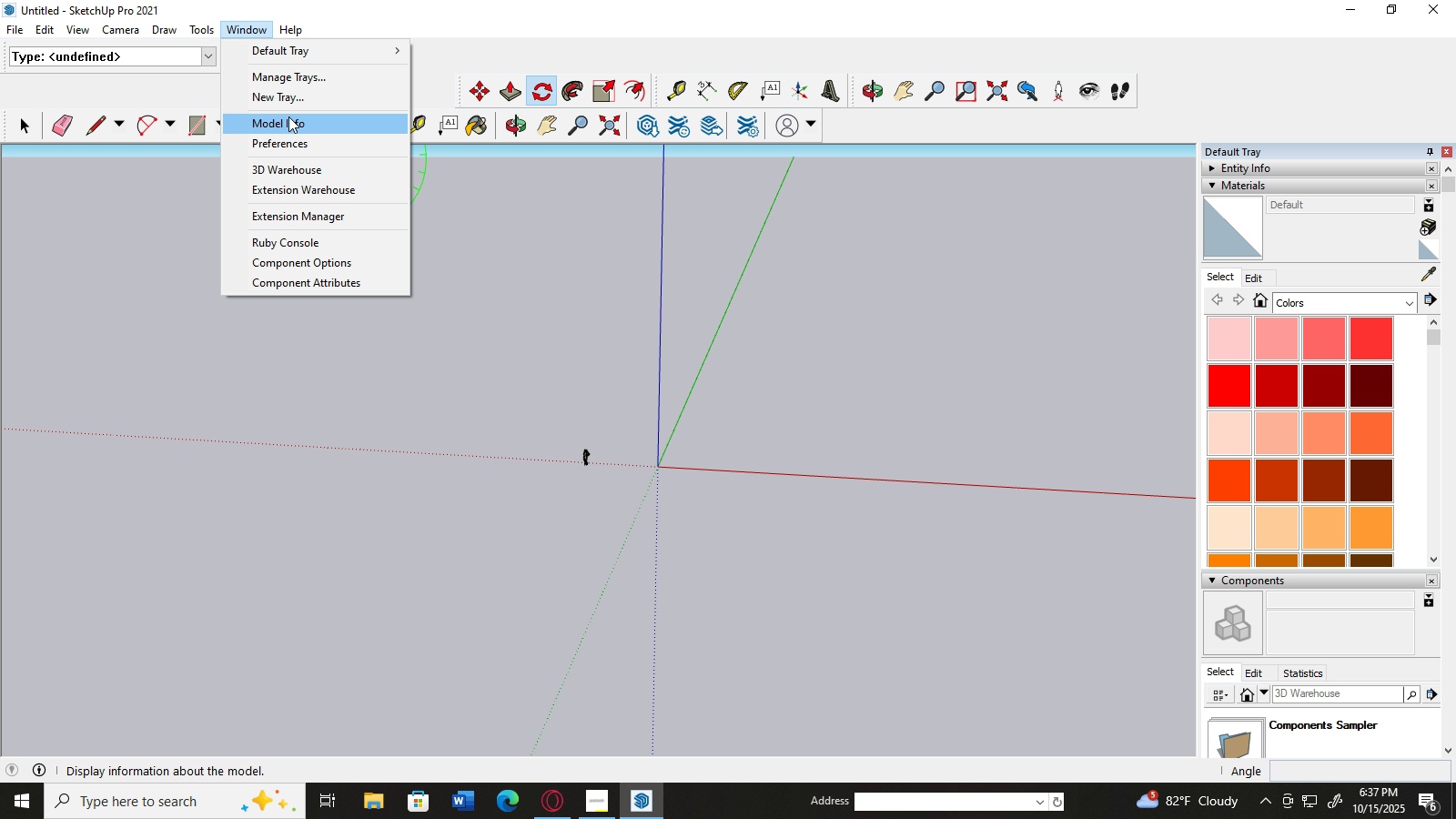 
left_click([288, 116])
 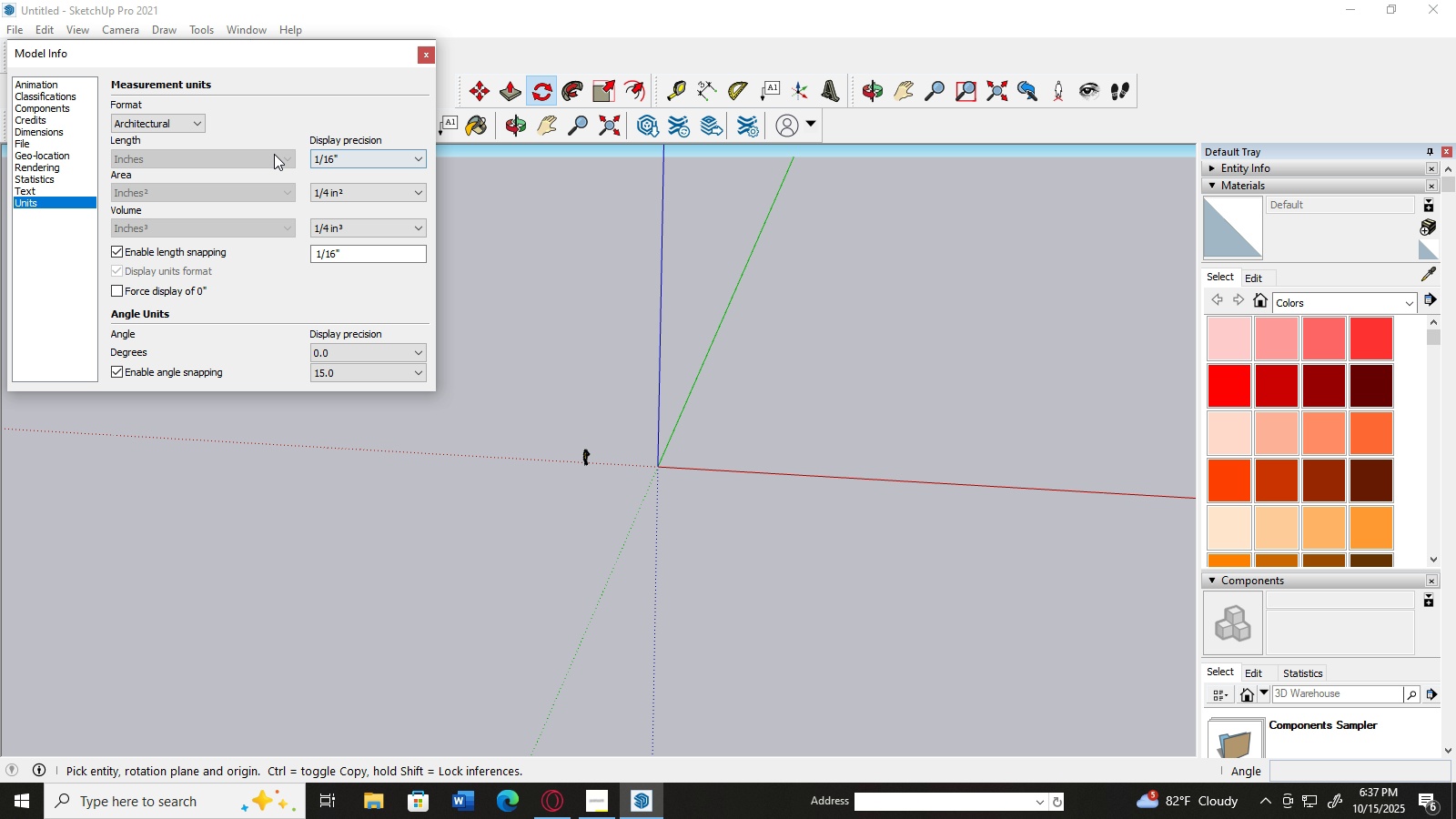 
wait(5.66)
 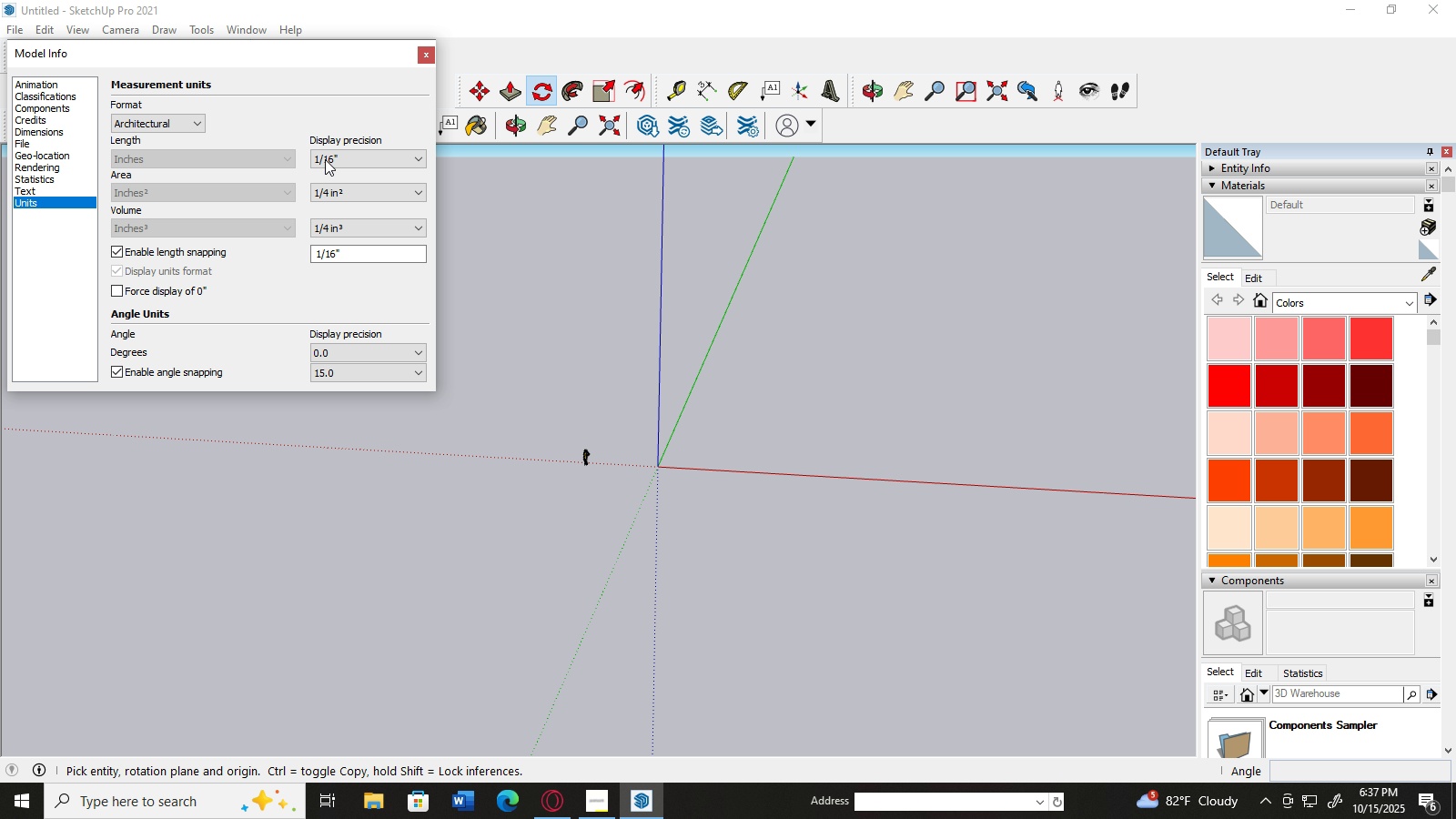 
left_click([186, 116])
 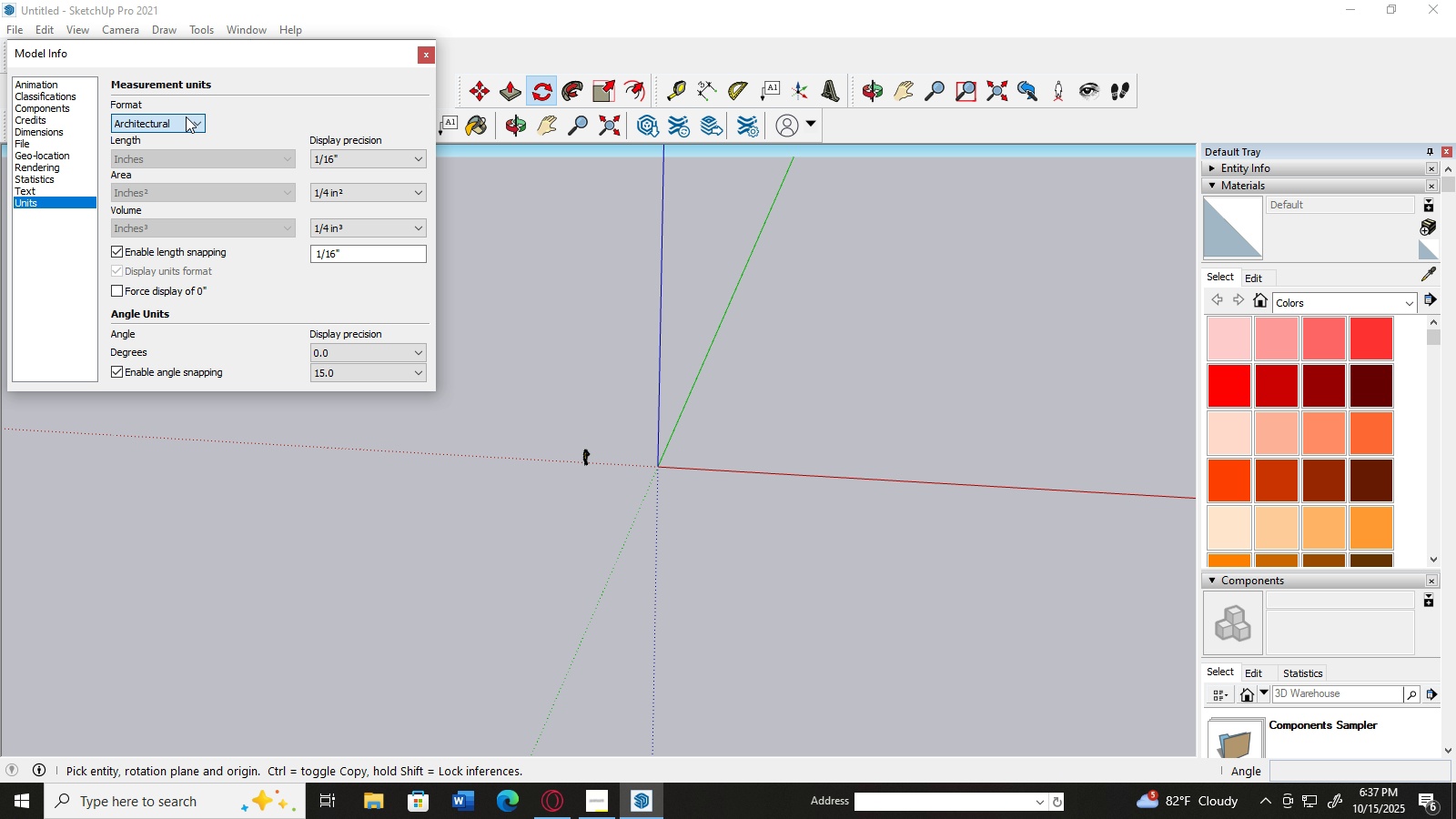 
left_click([186, 116])
 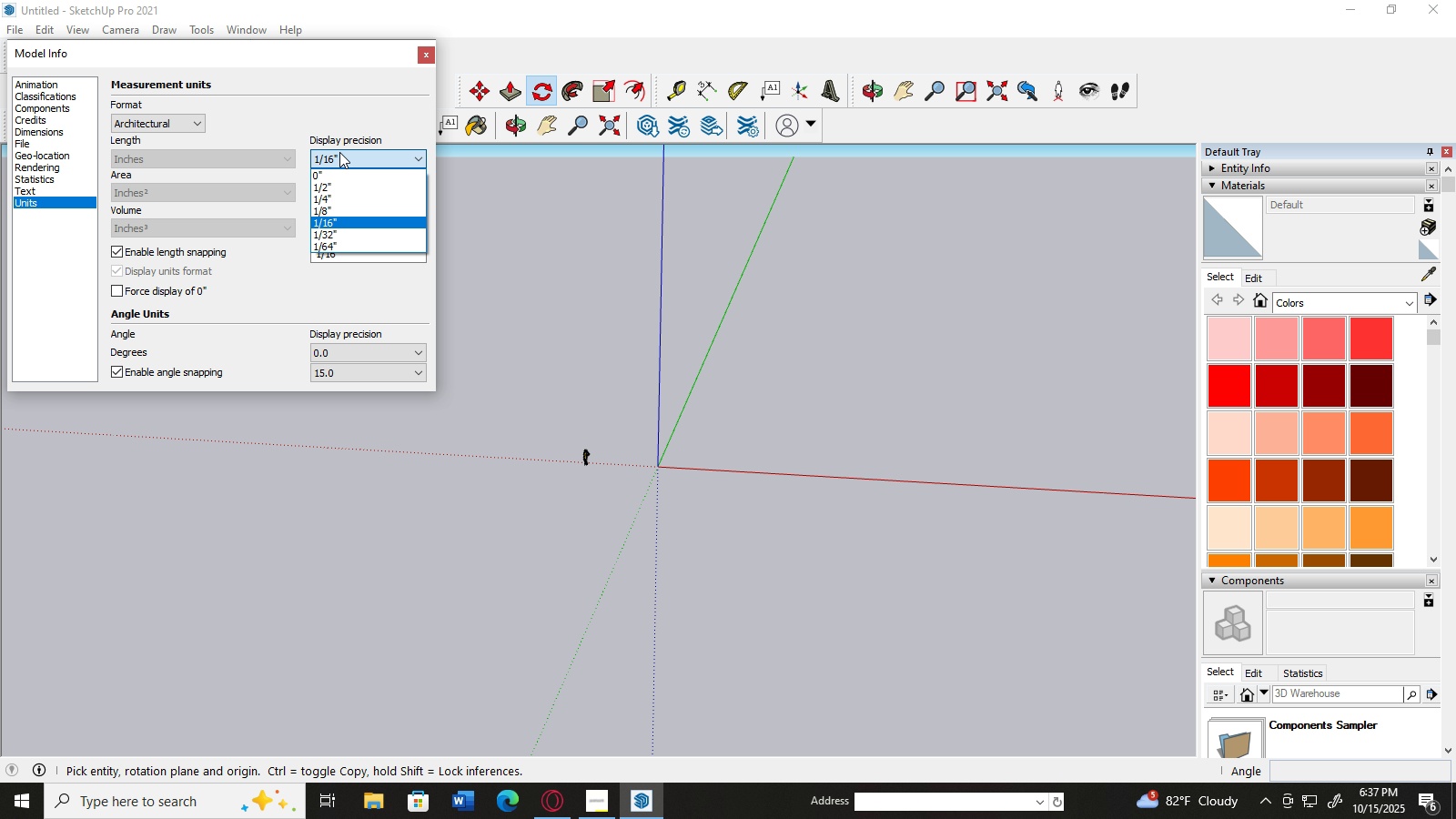 
double_click([339, 152])
 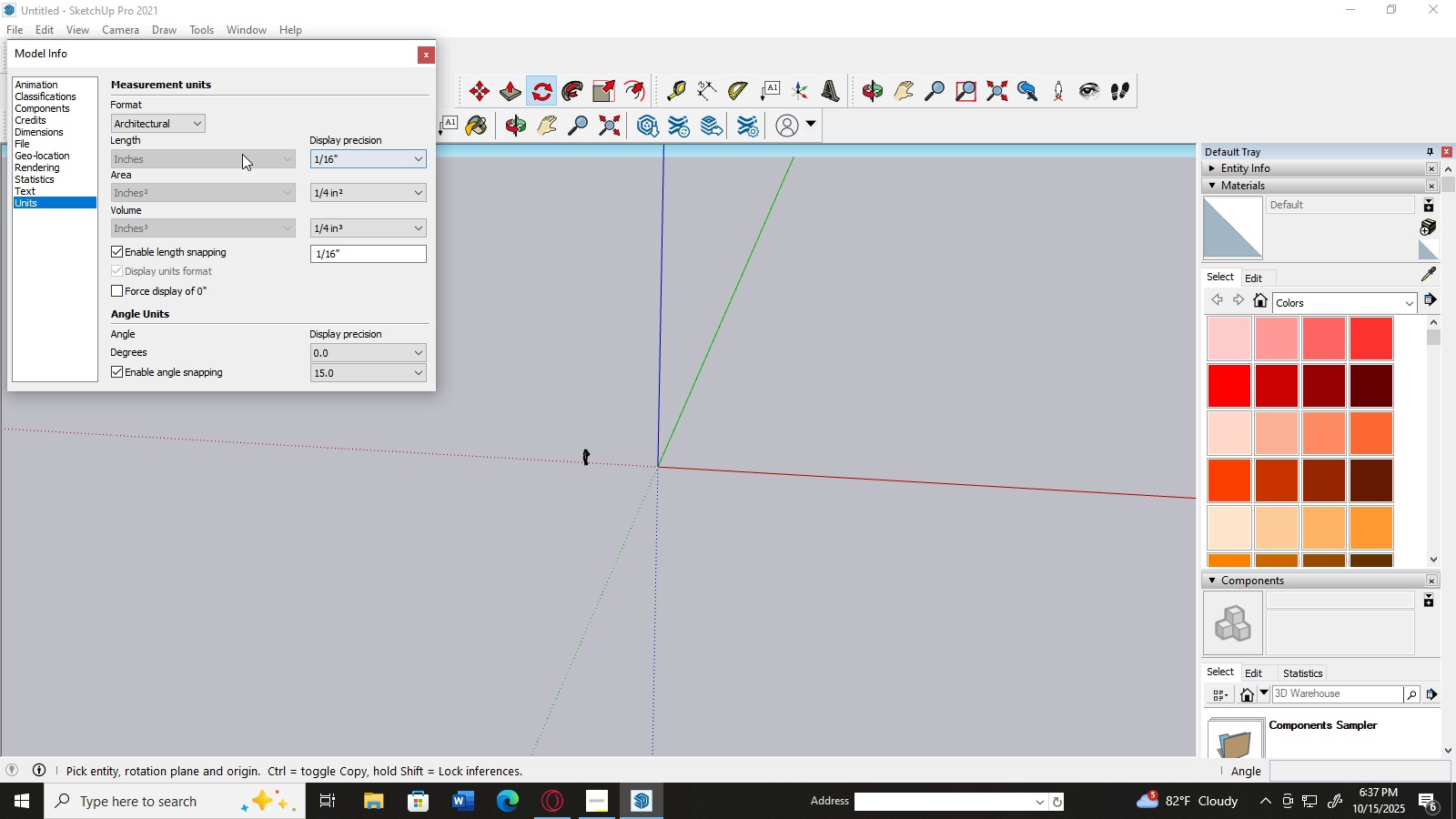 
left_click([242, 154])
 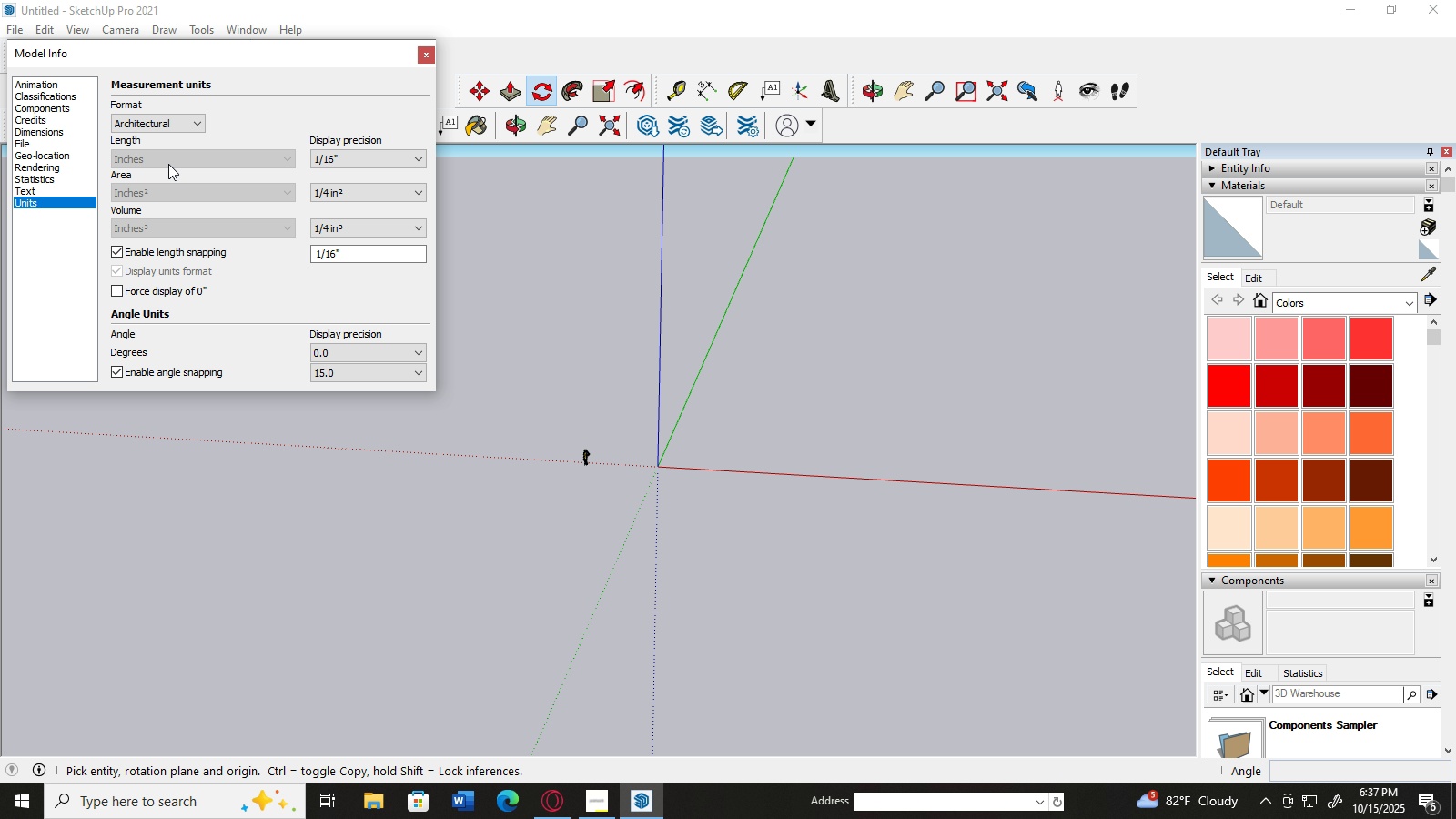 
wait(5.47)
 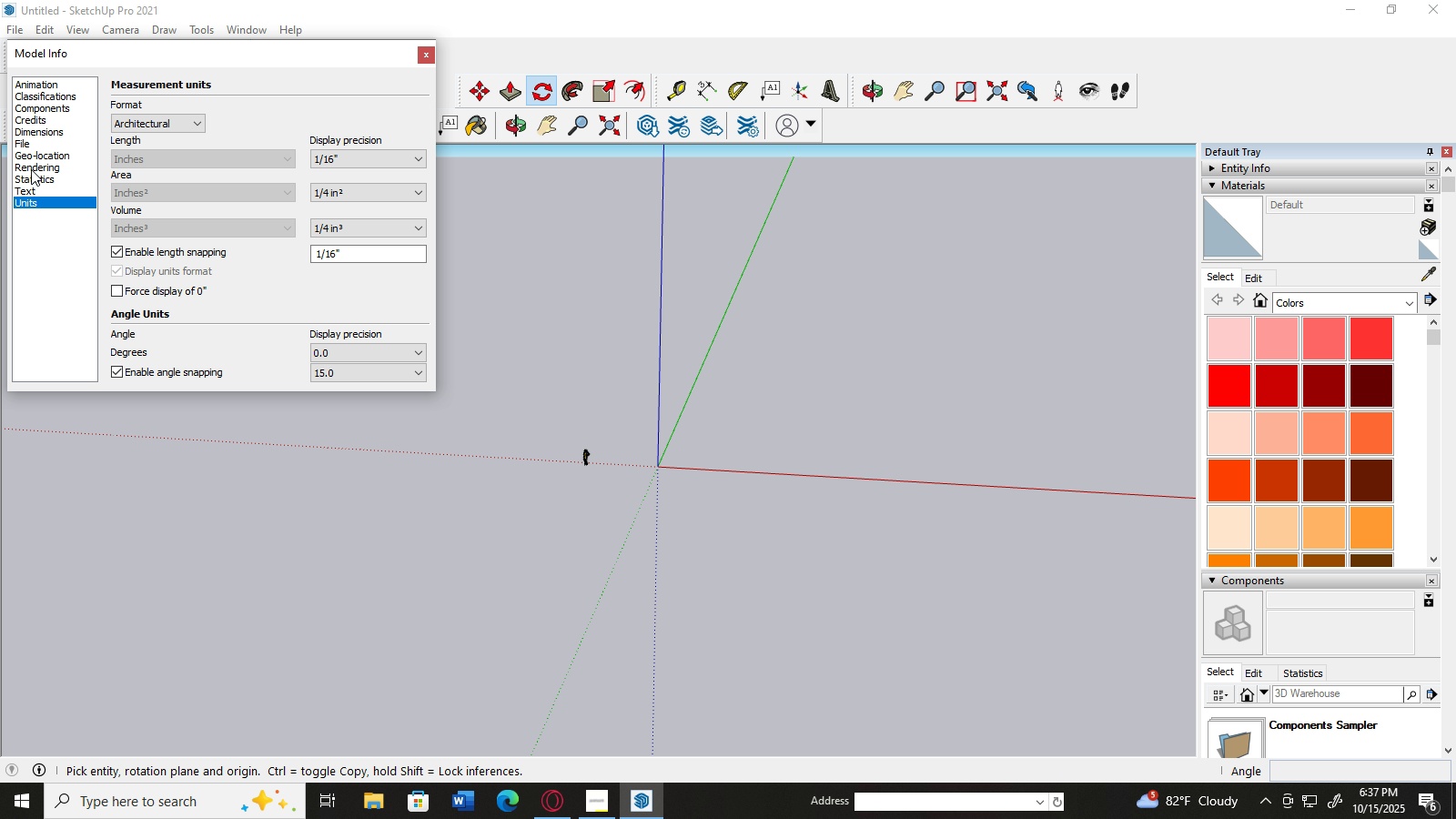 
left_click([168, 164])
 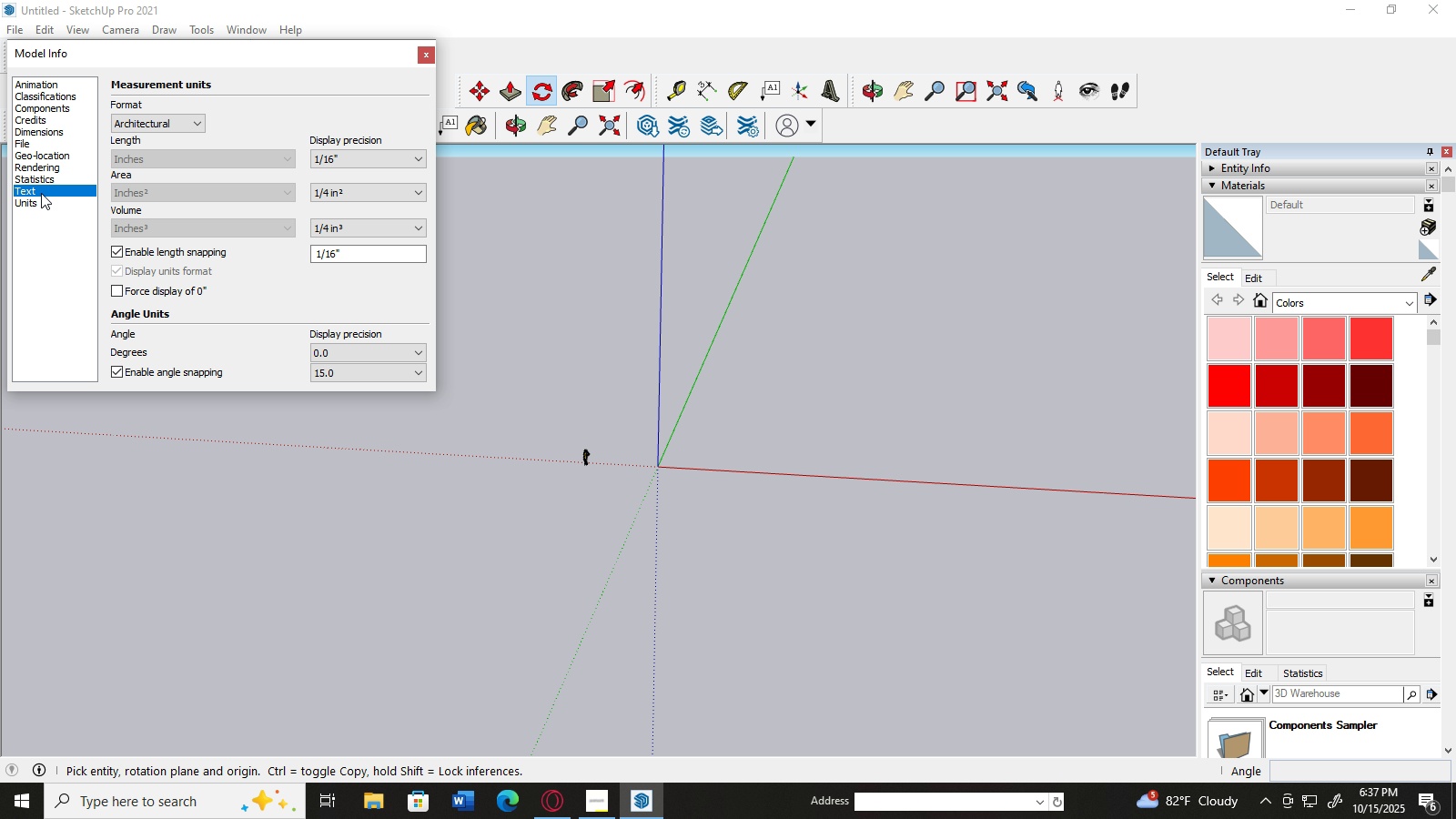 
left_click([41, 193])
 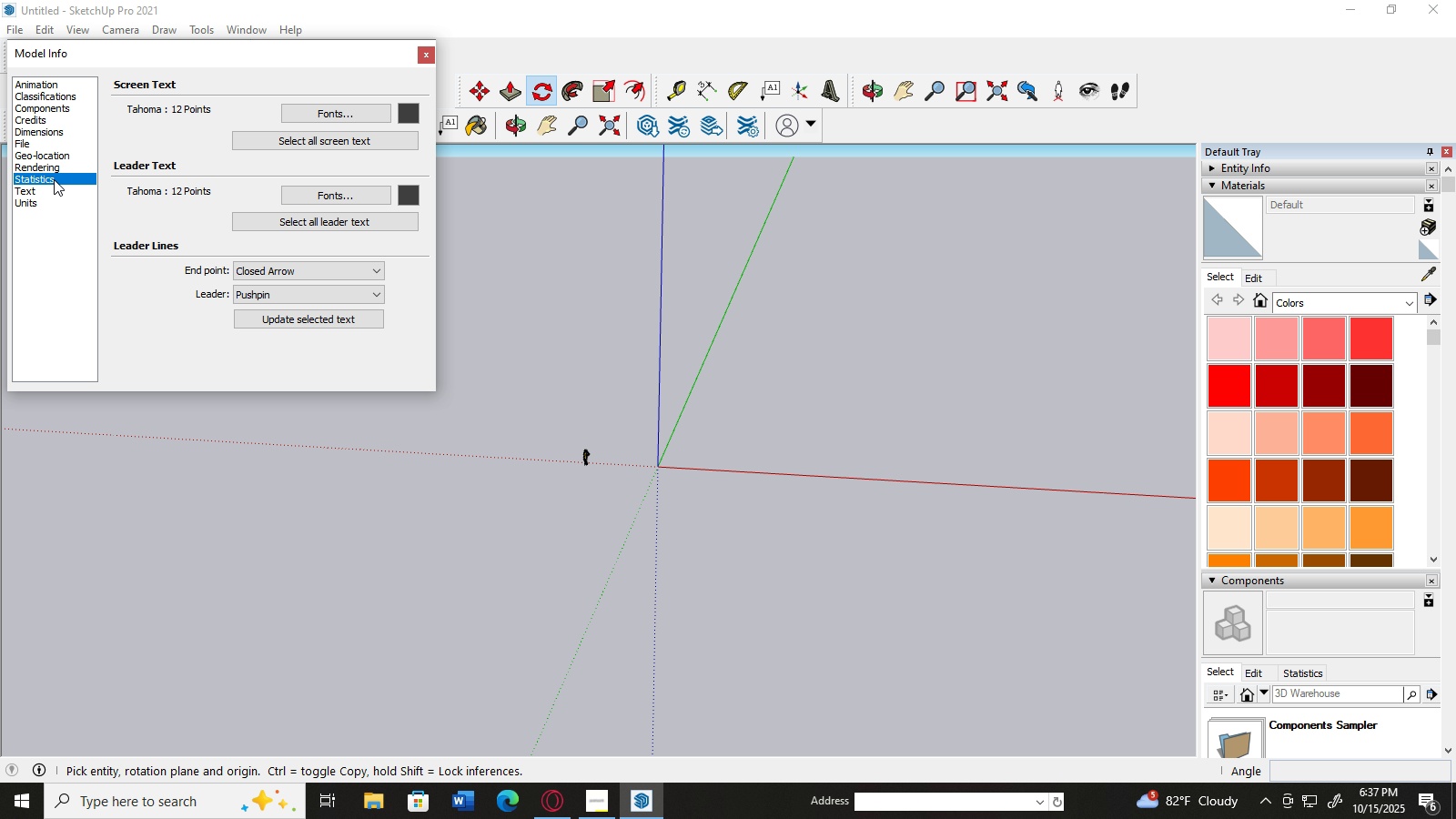 
left_click([54, 179])
 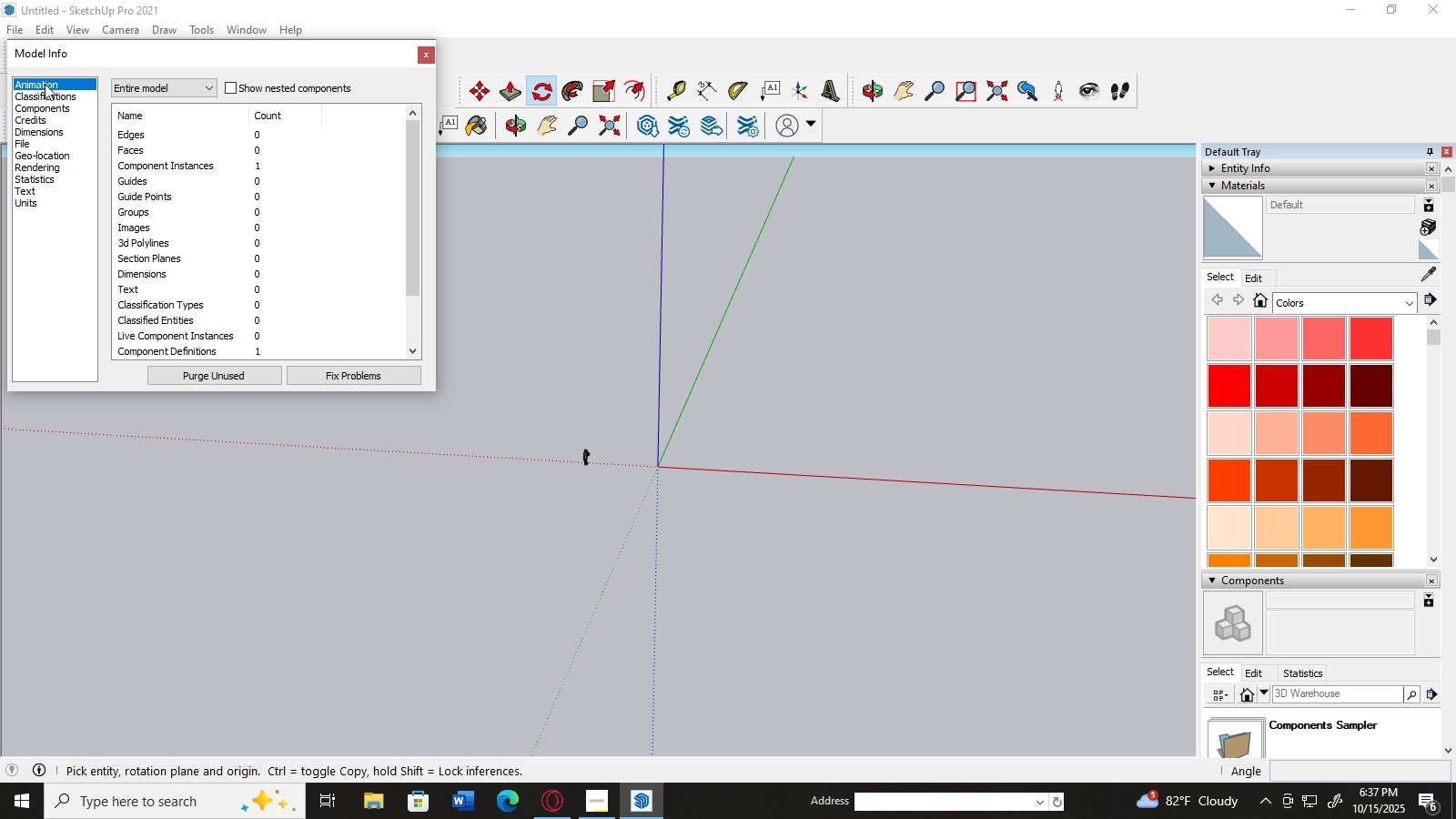 
left_click([45, 84])
 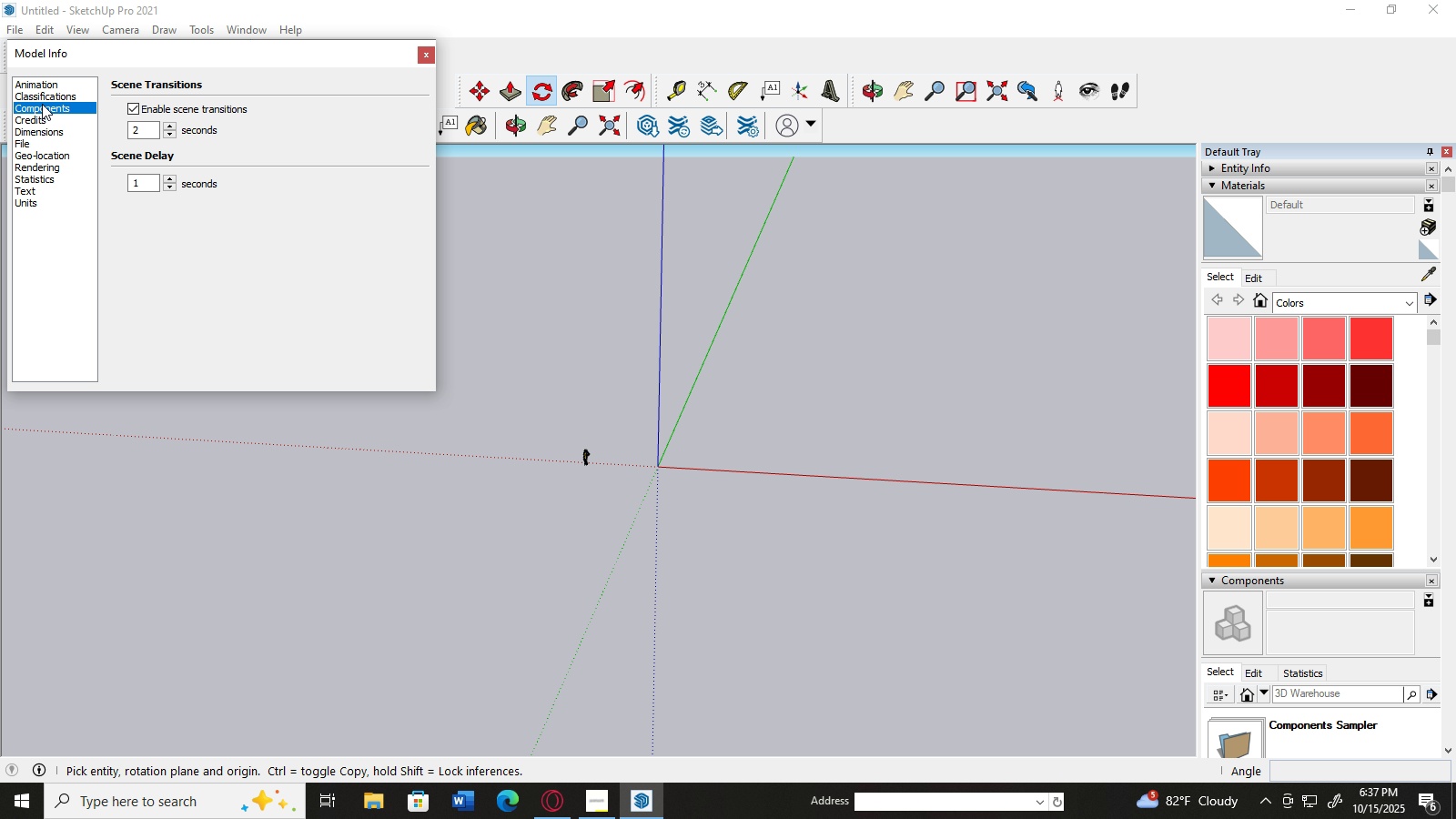 
left_click([42, 104])
 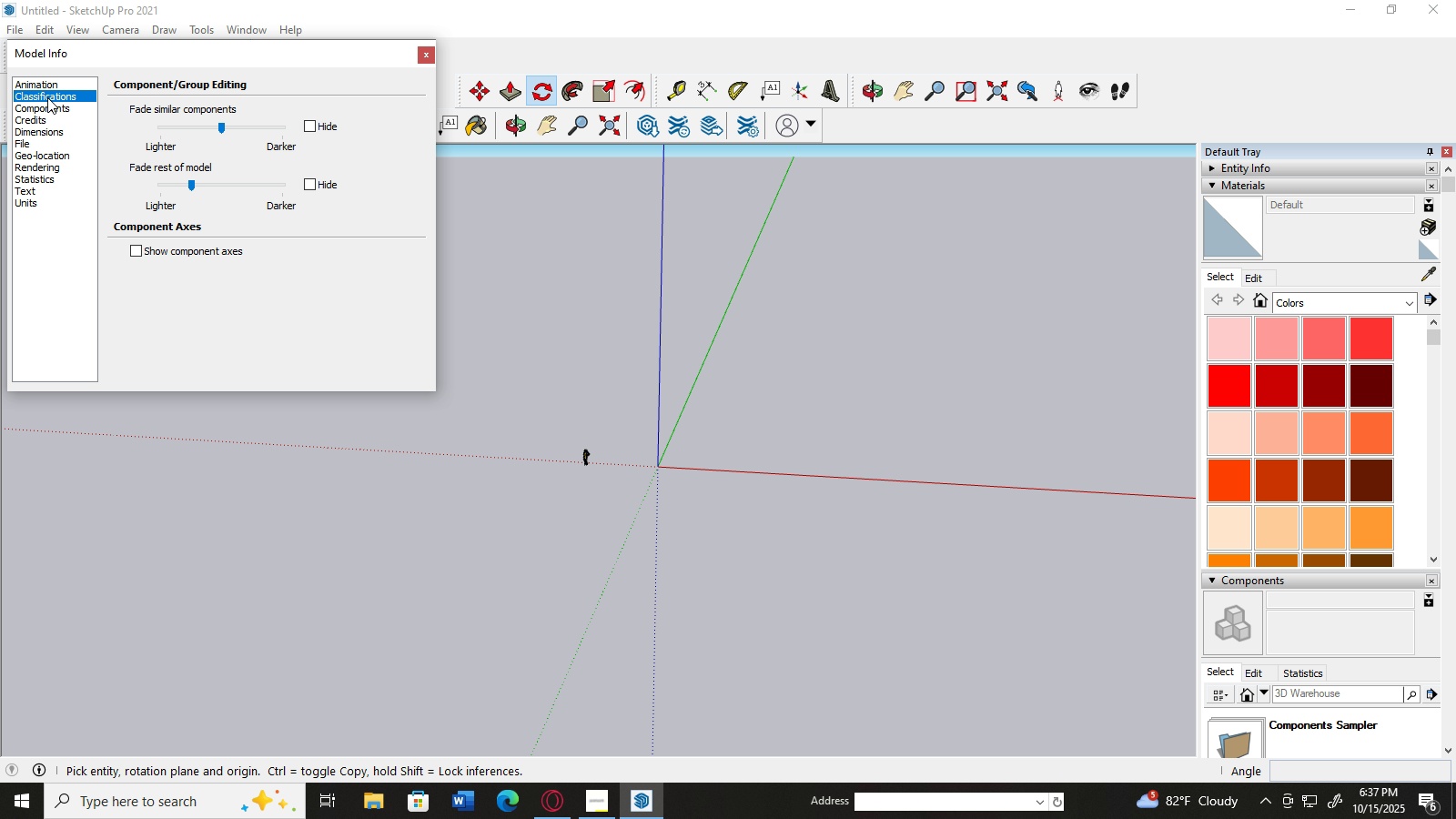 
left_click([47, 97])
 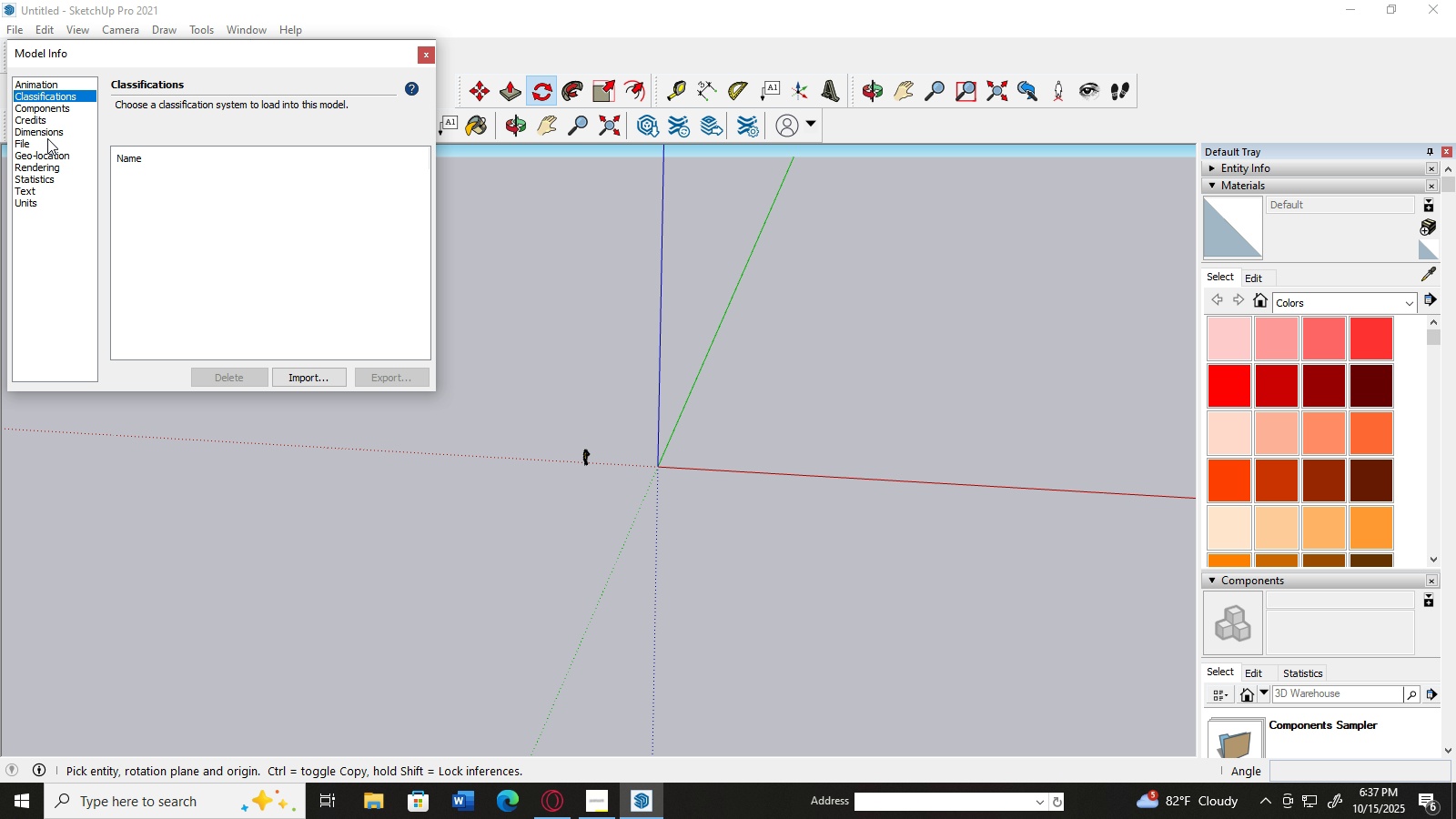 
left_click([47, 139])
 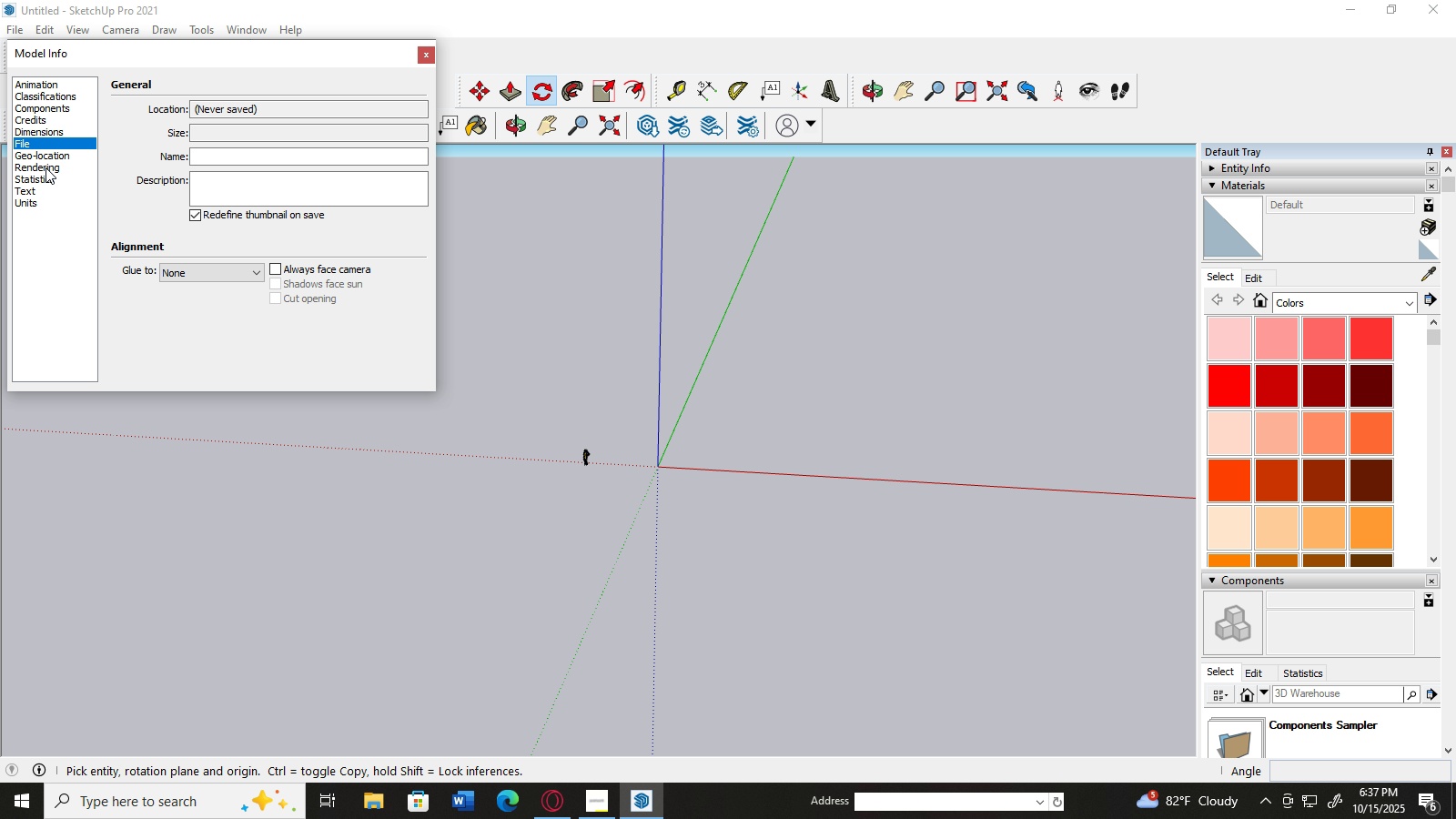 
left_click([46, 167])
 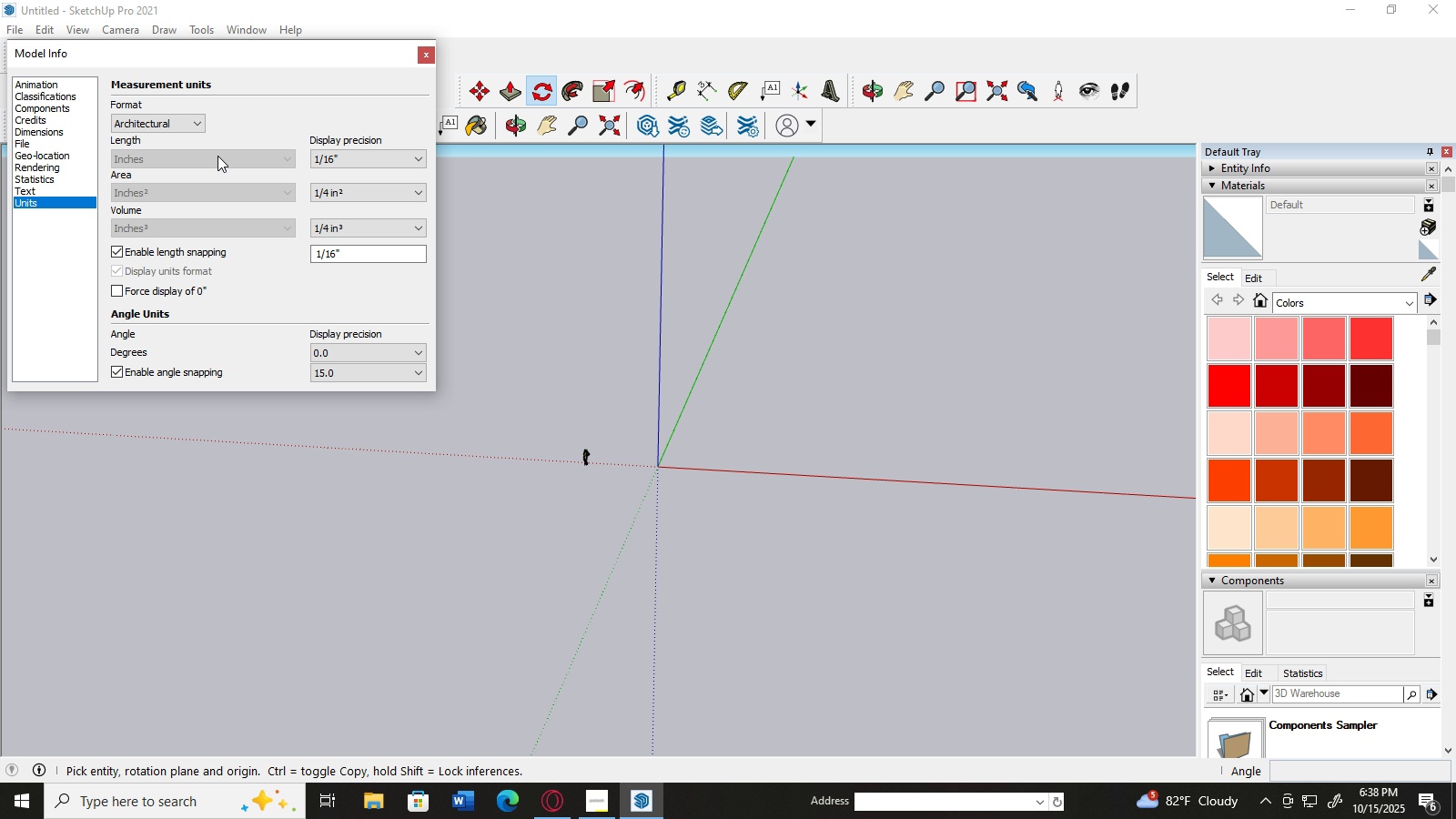 
double_click([153, 110])
 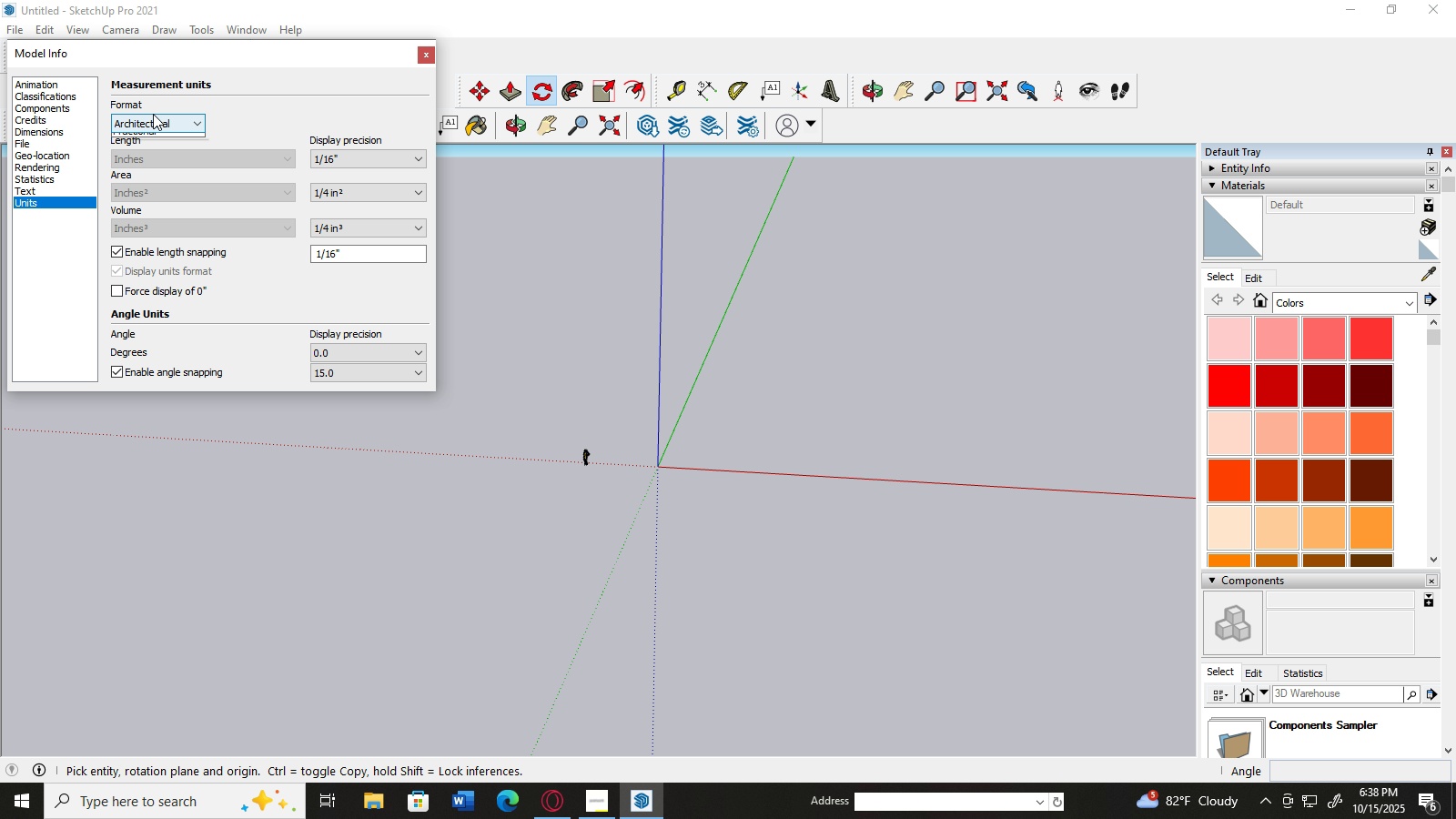 
triple_click([153, 114])
 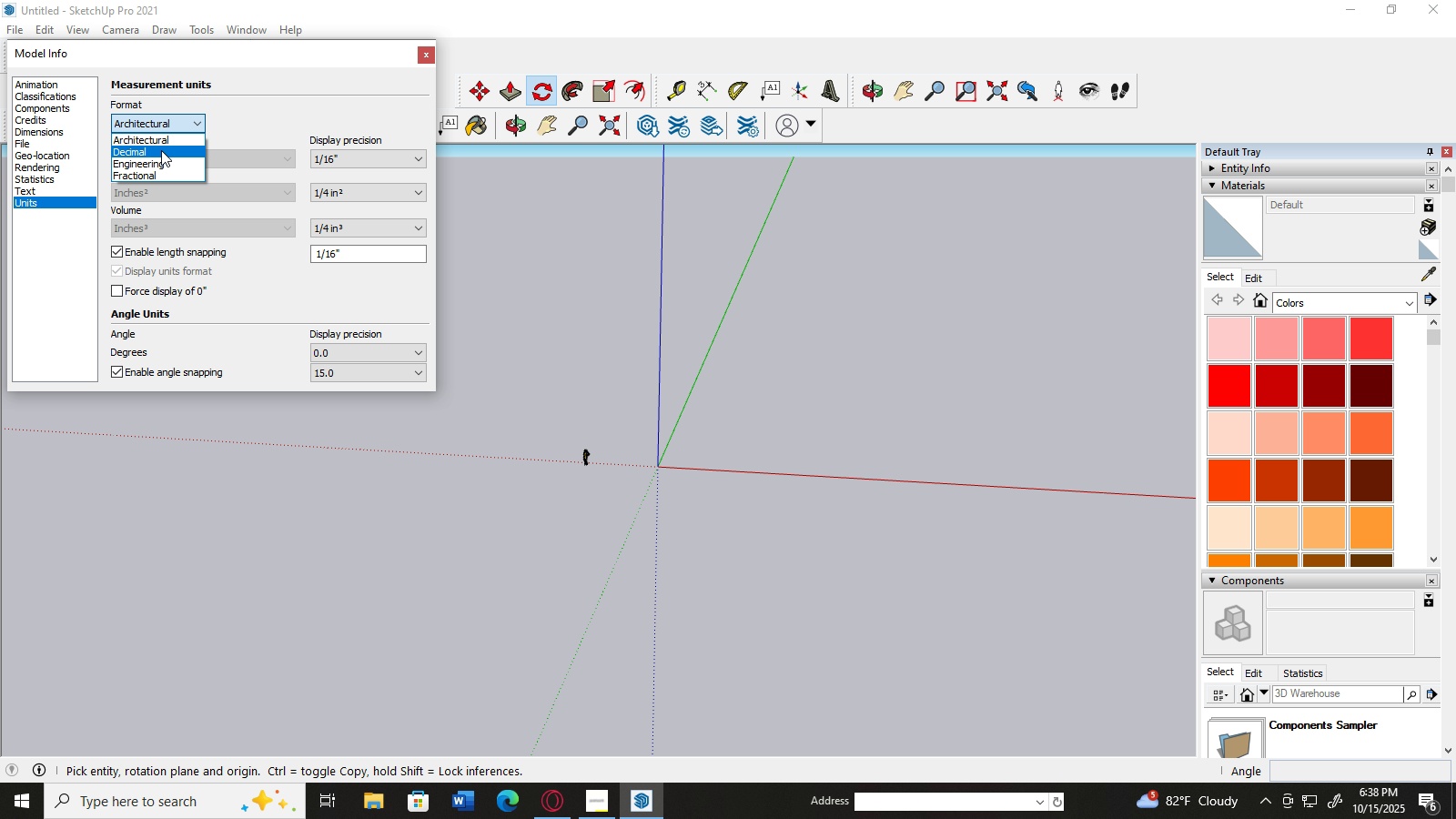 
left_click([164, 144])
 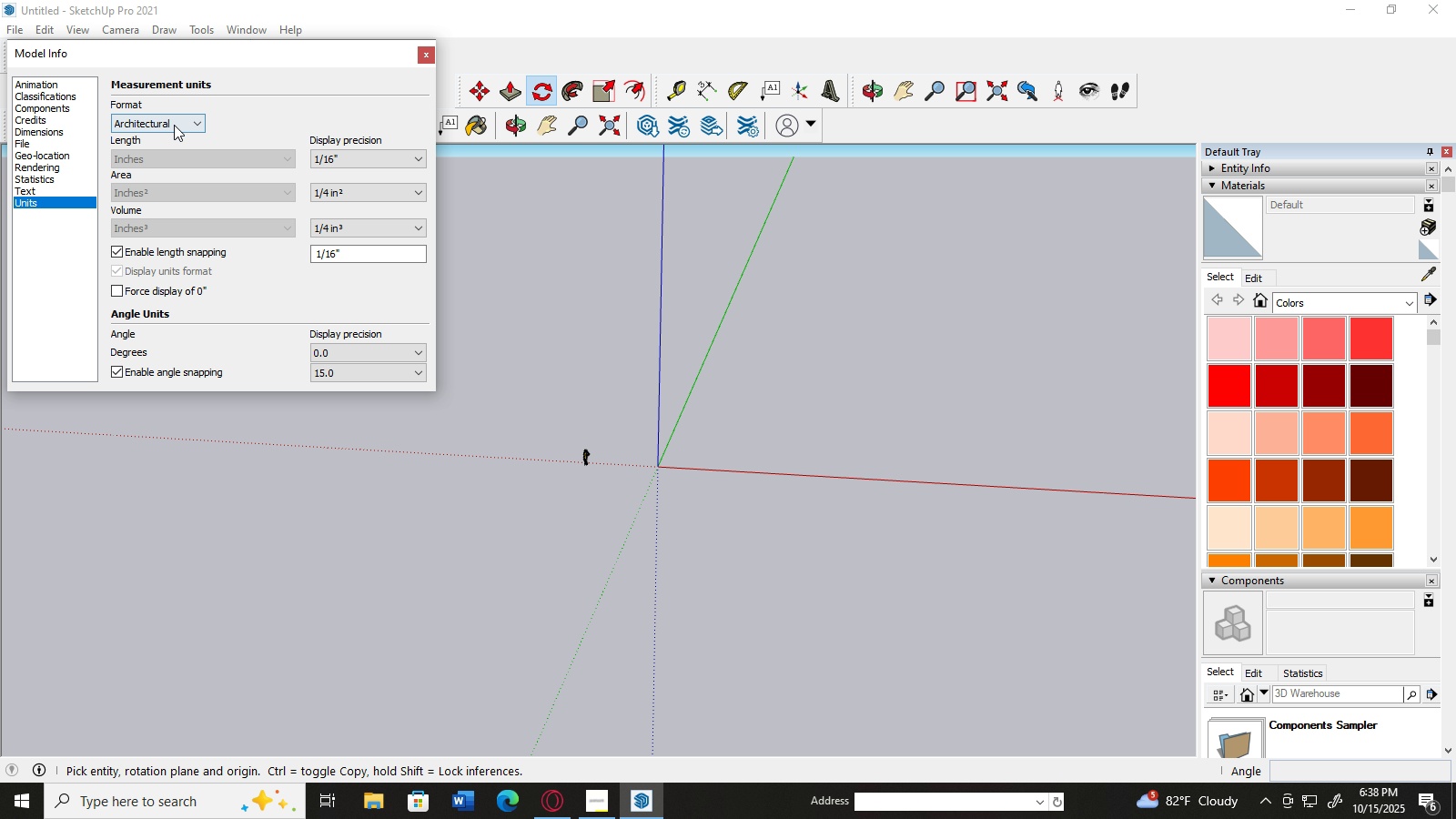 
left_click([174, 125])
 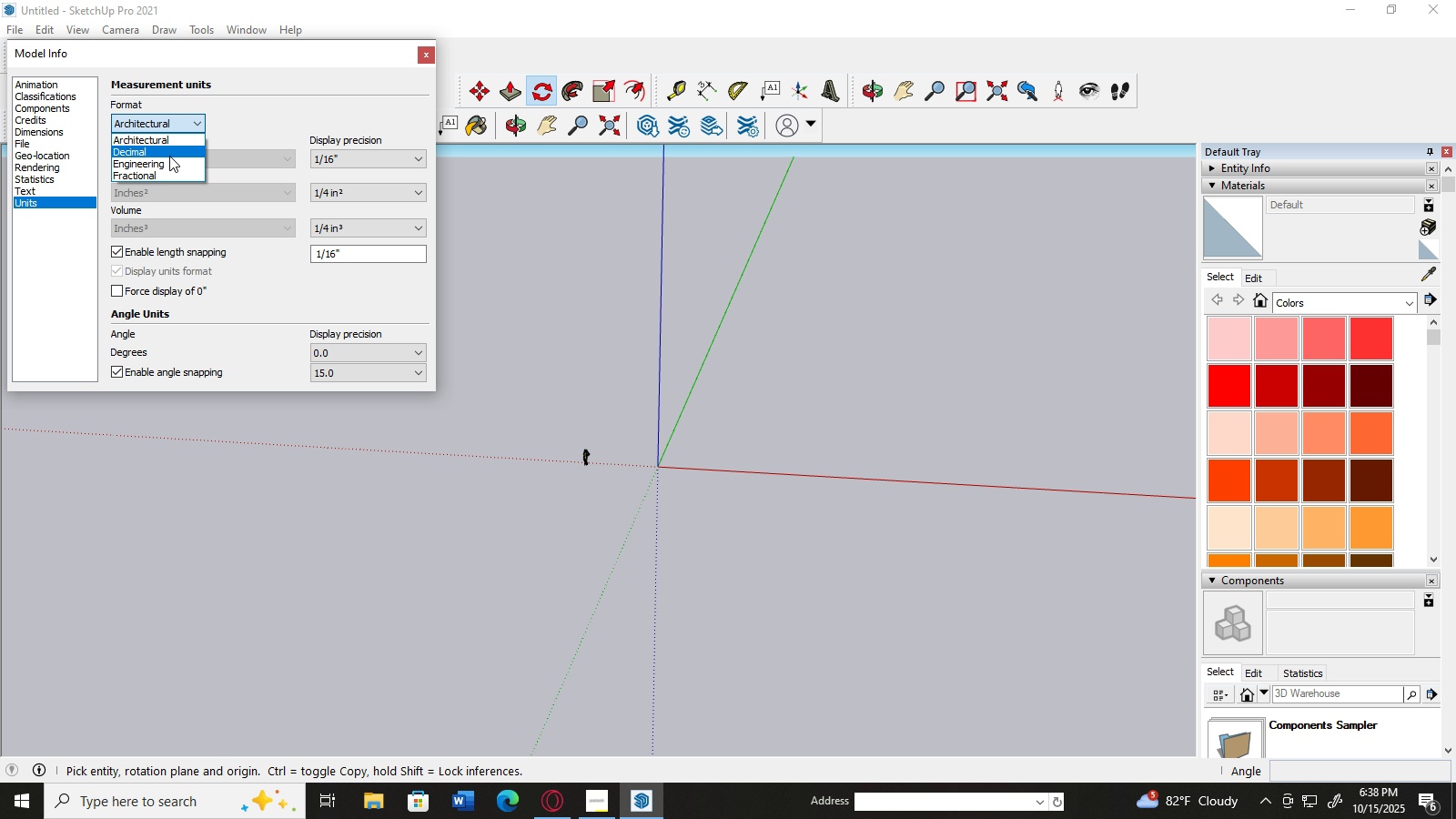 
left_click([169, 155])
 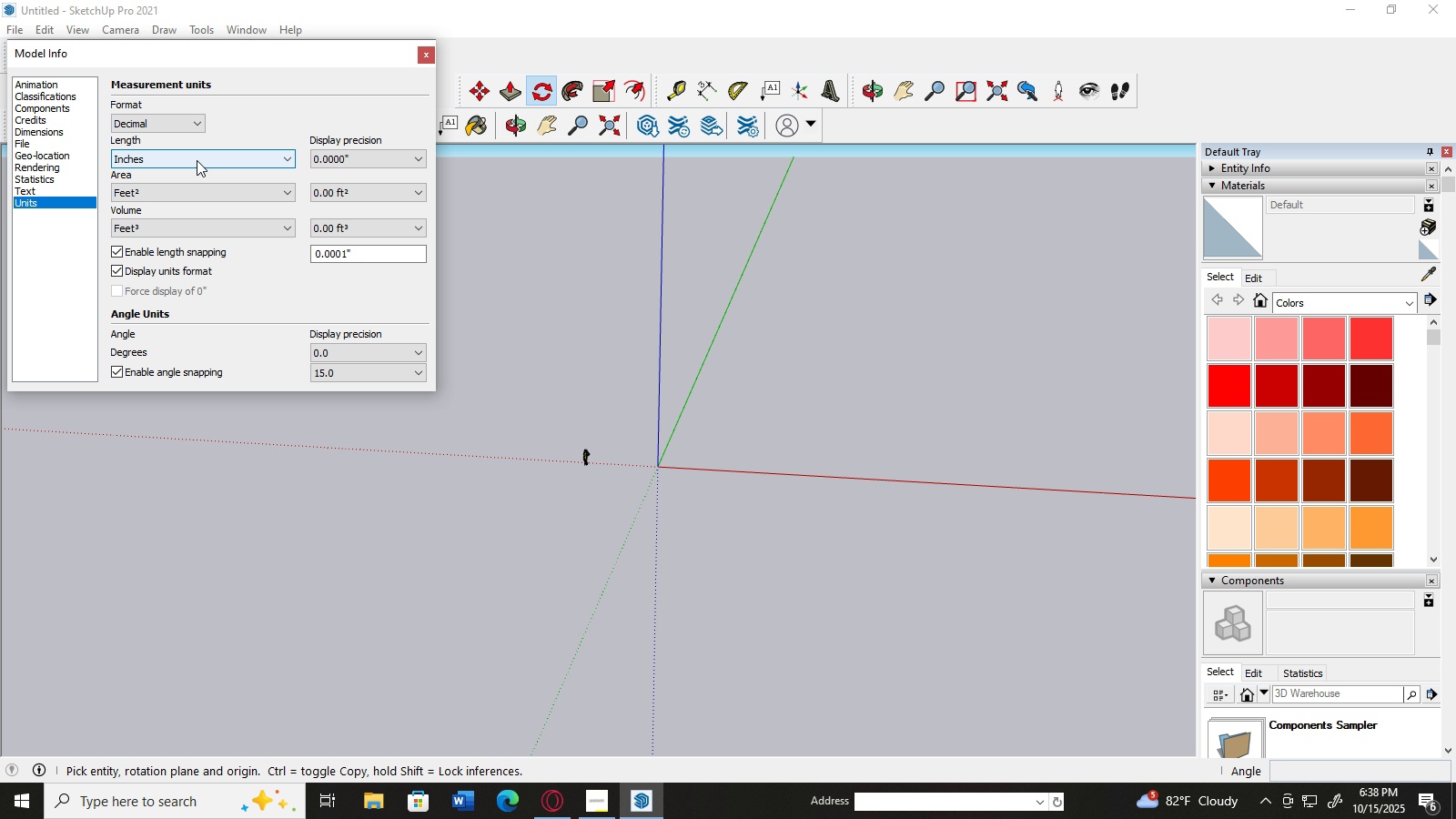 
left_click([197, 160])
 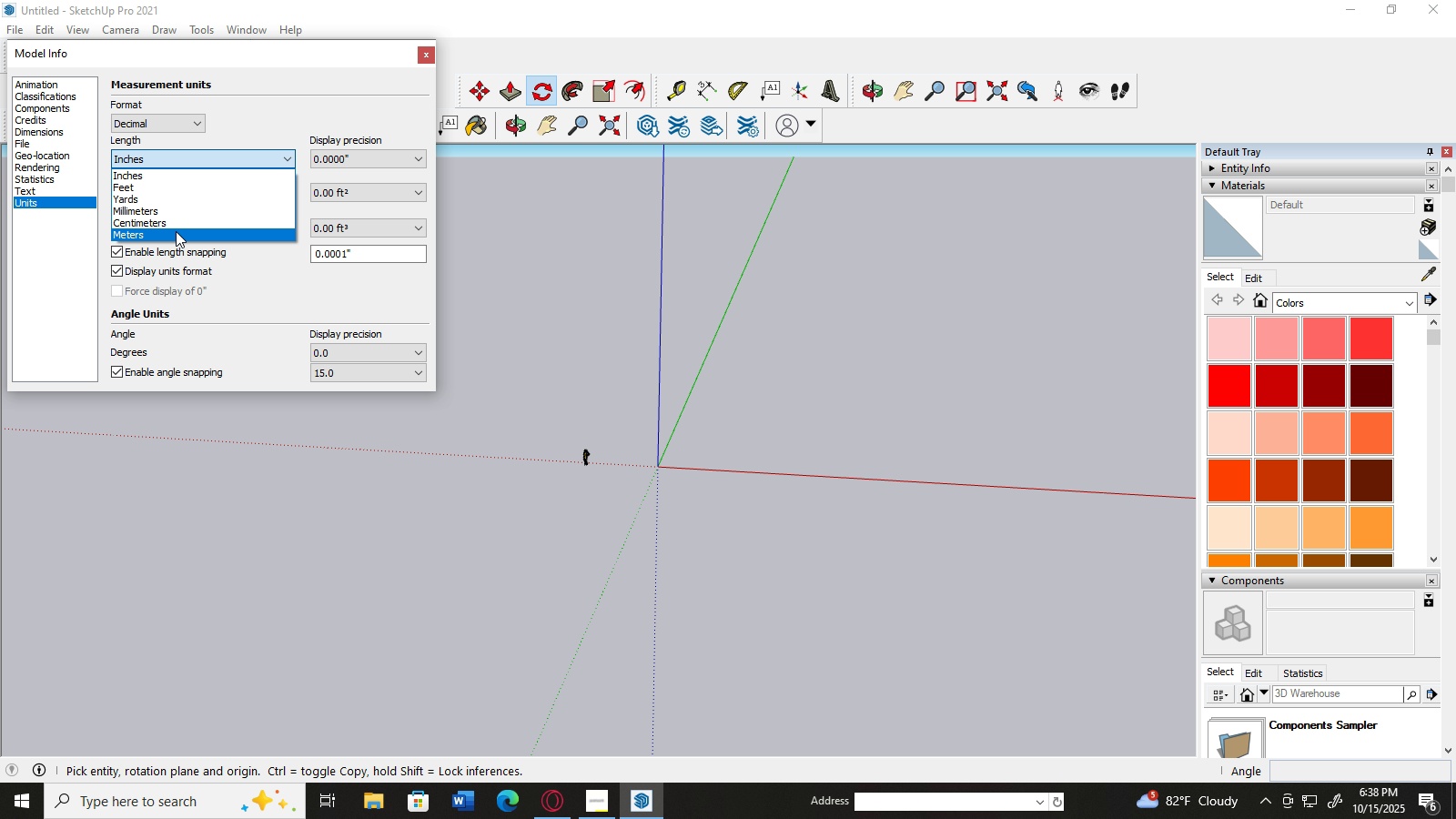 
left_click([176, 231])
 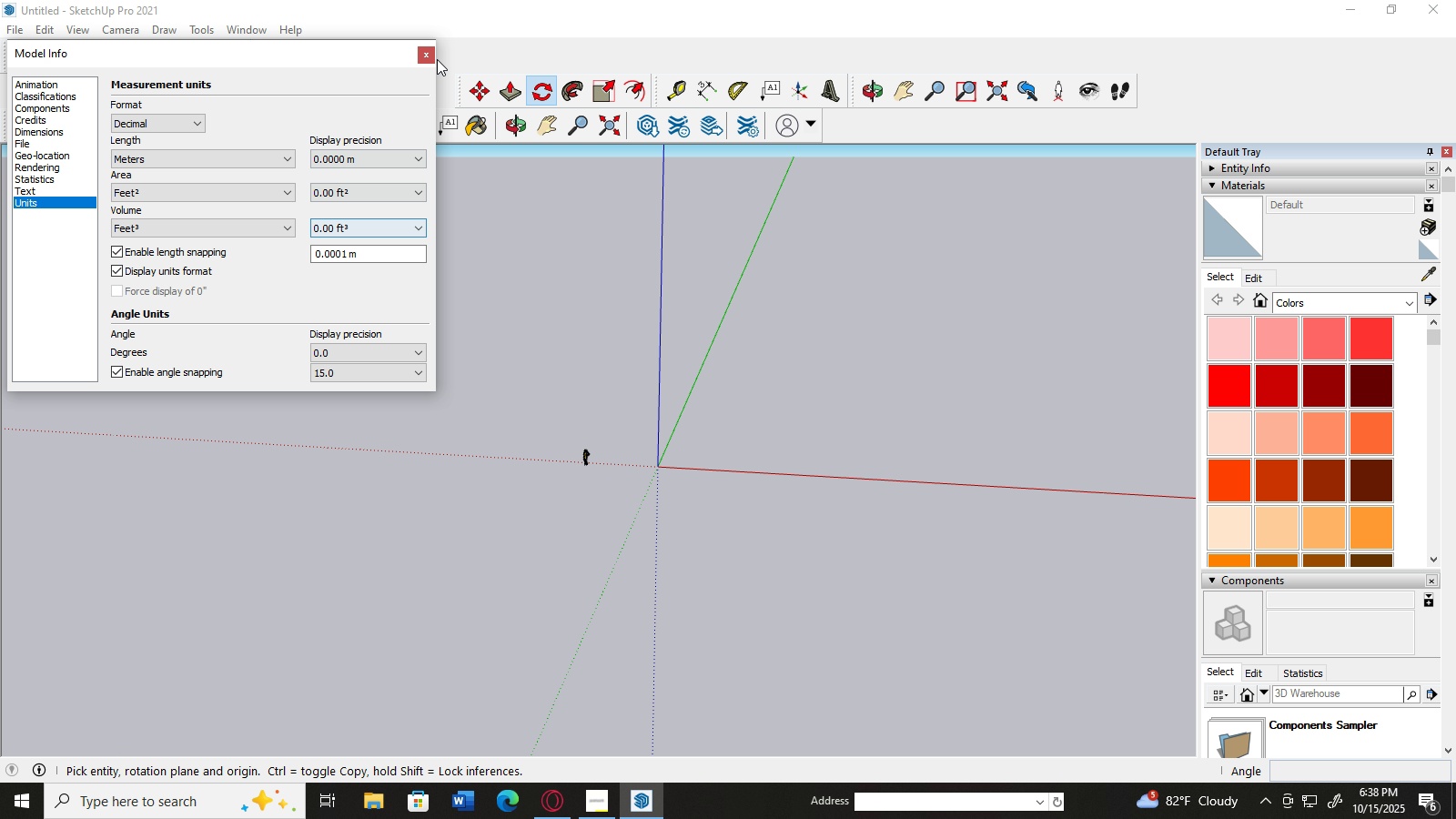 
left_click([430, 57])
 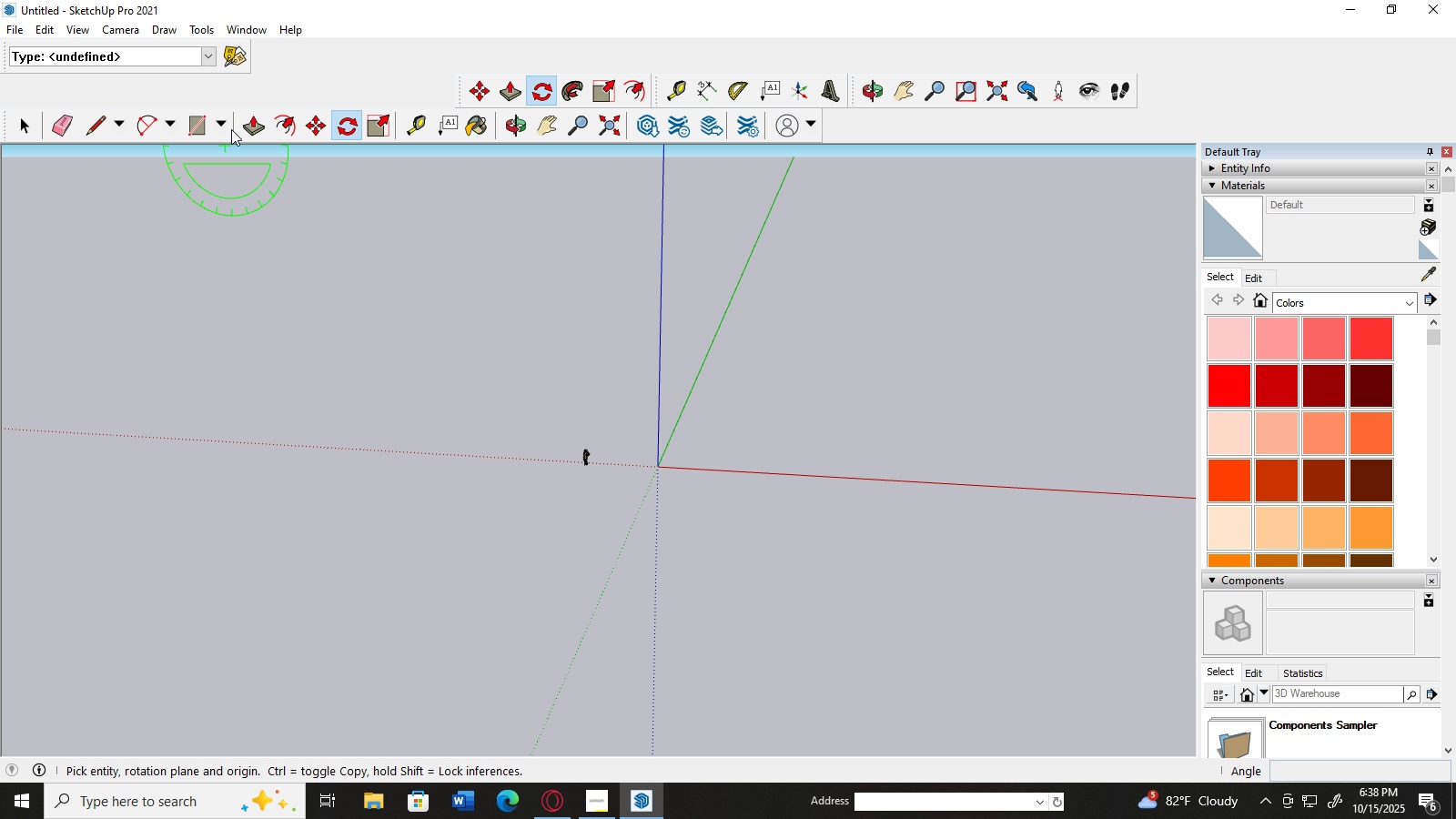 
left_click([200, 121])
 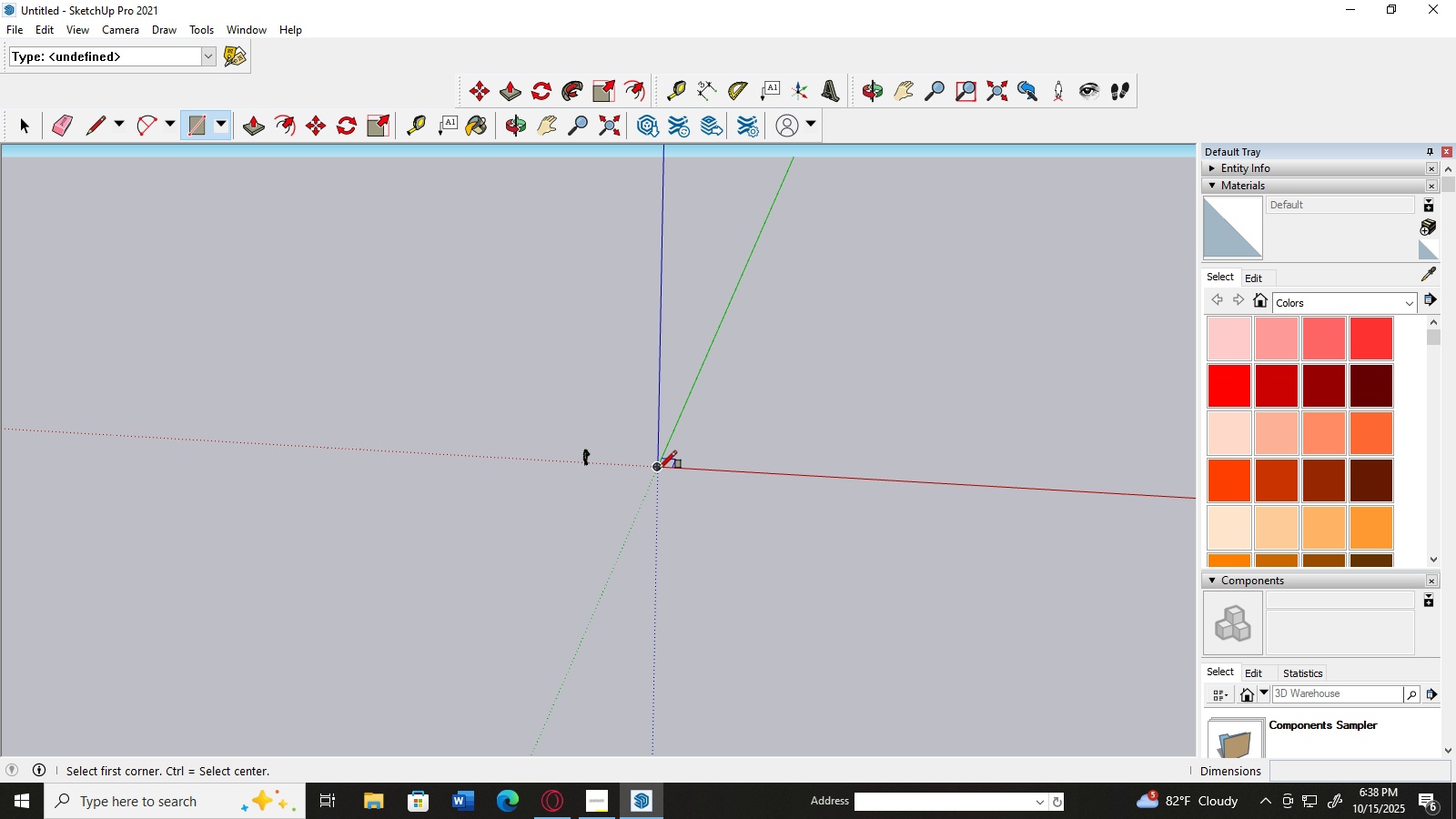 
left_click([659, 469])
 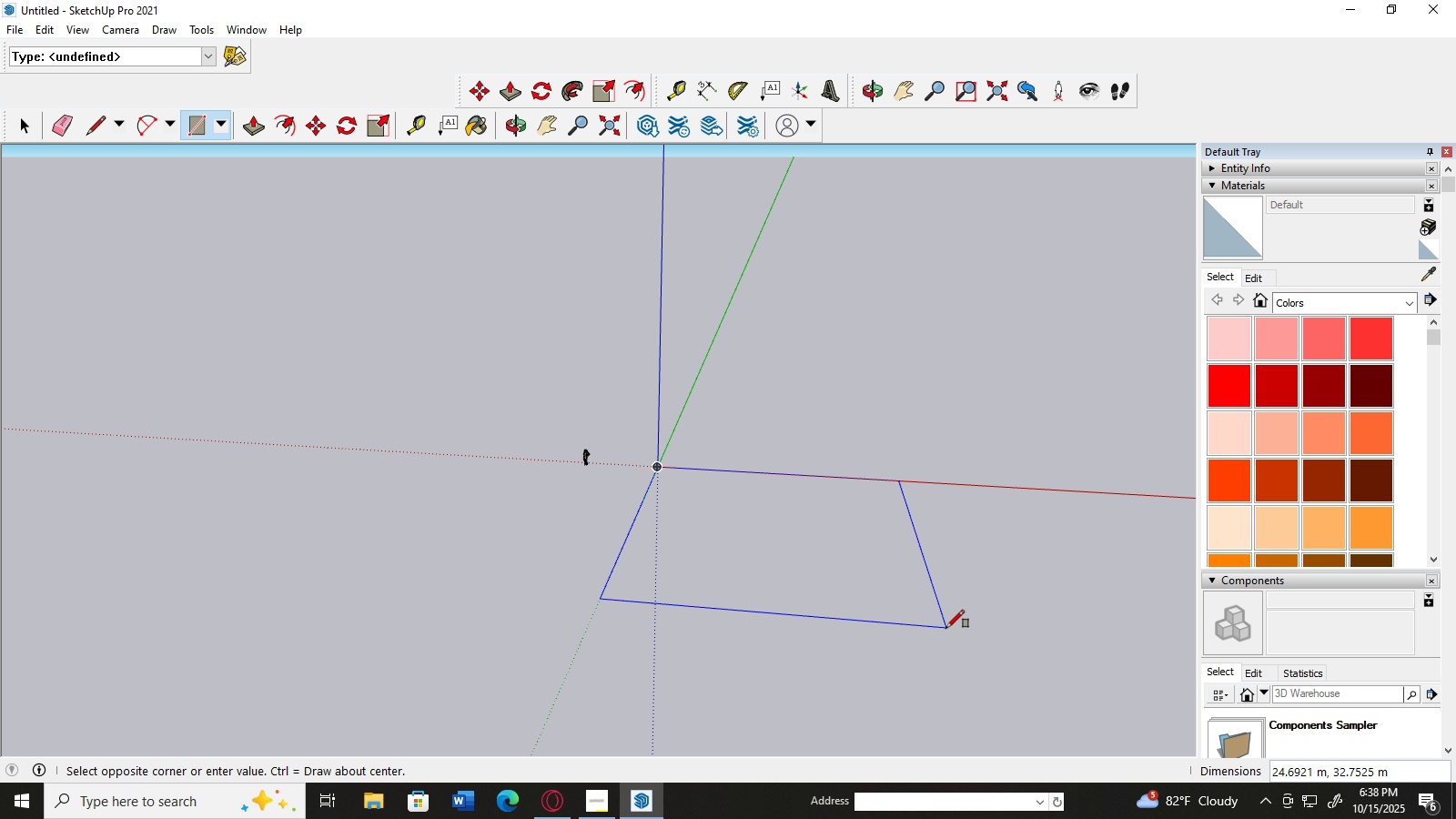 
wait(11.22)
 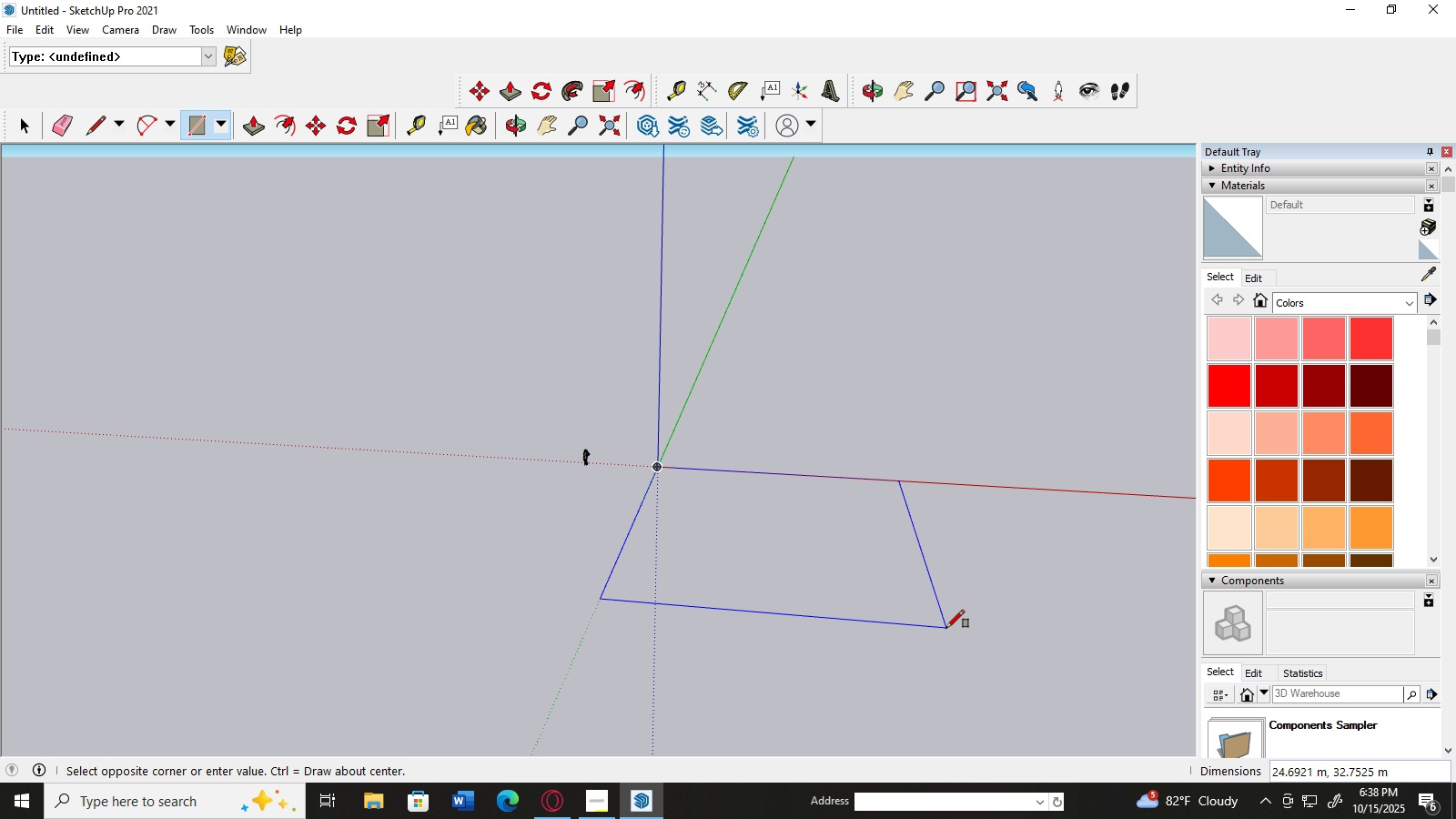 
key(Numpad4)
 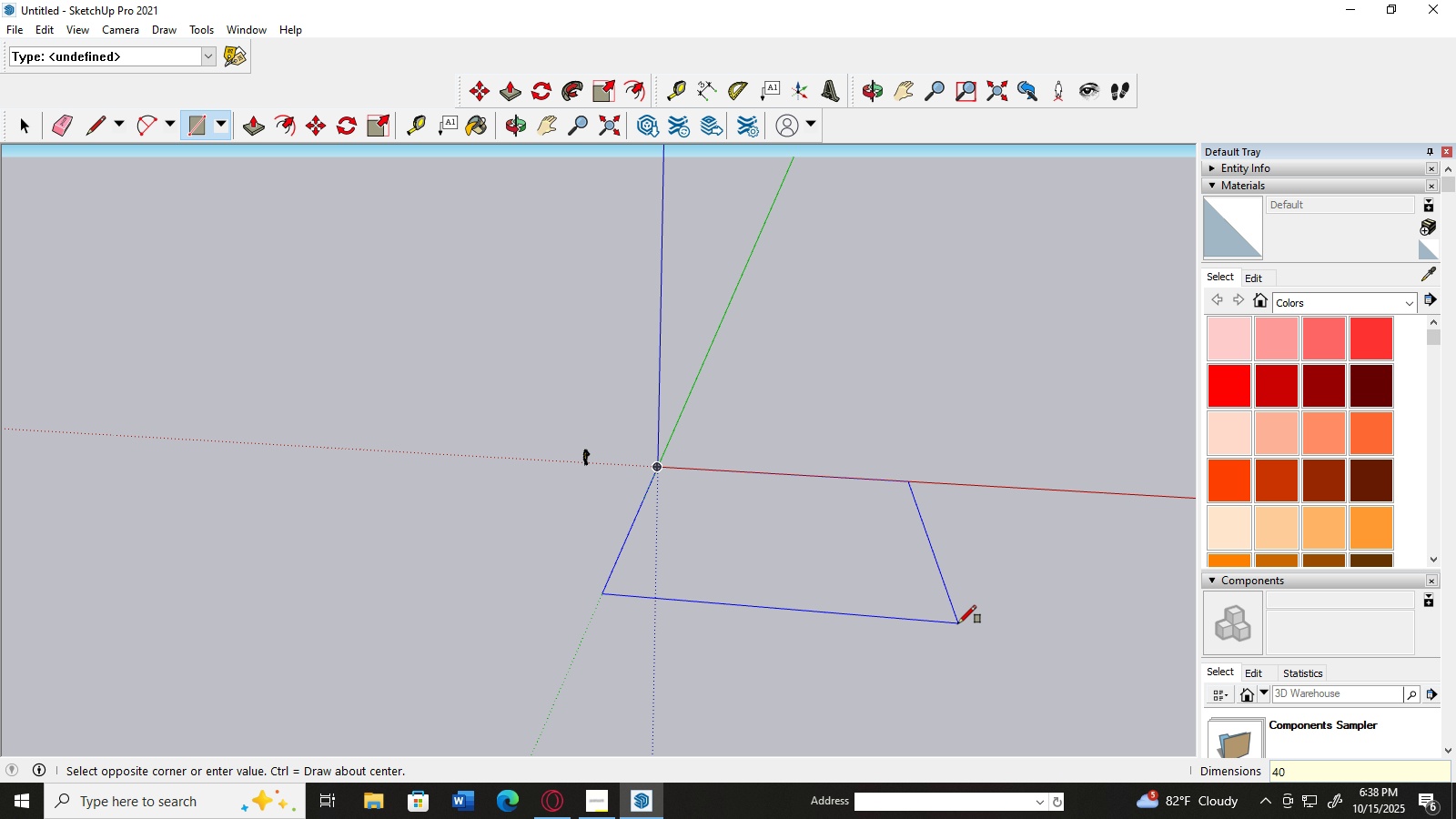 
key(Numpad0)
 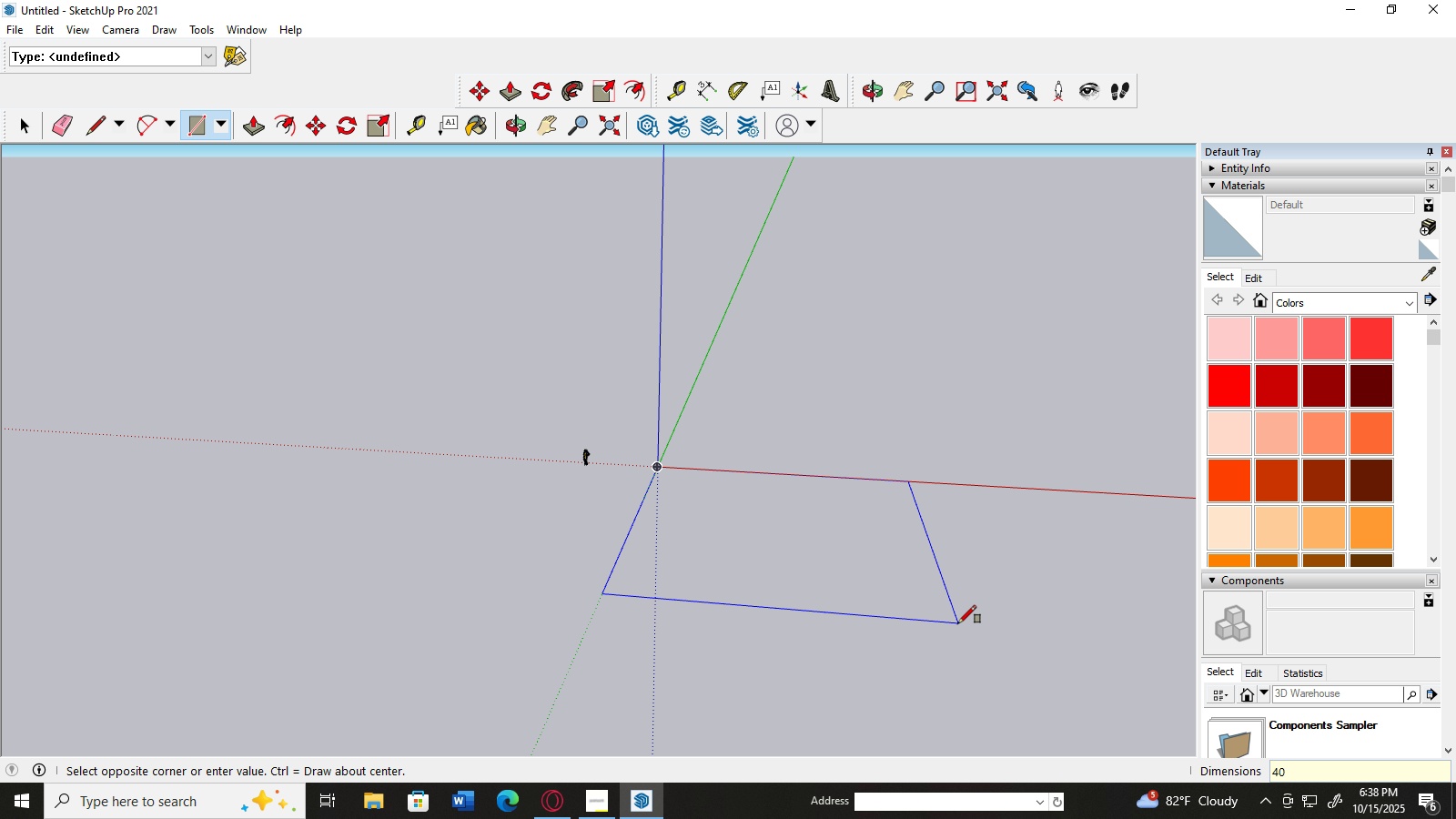 
wait(8.26)
 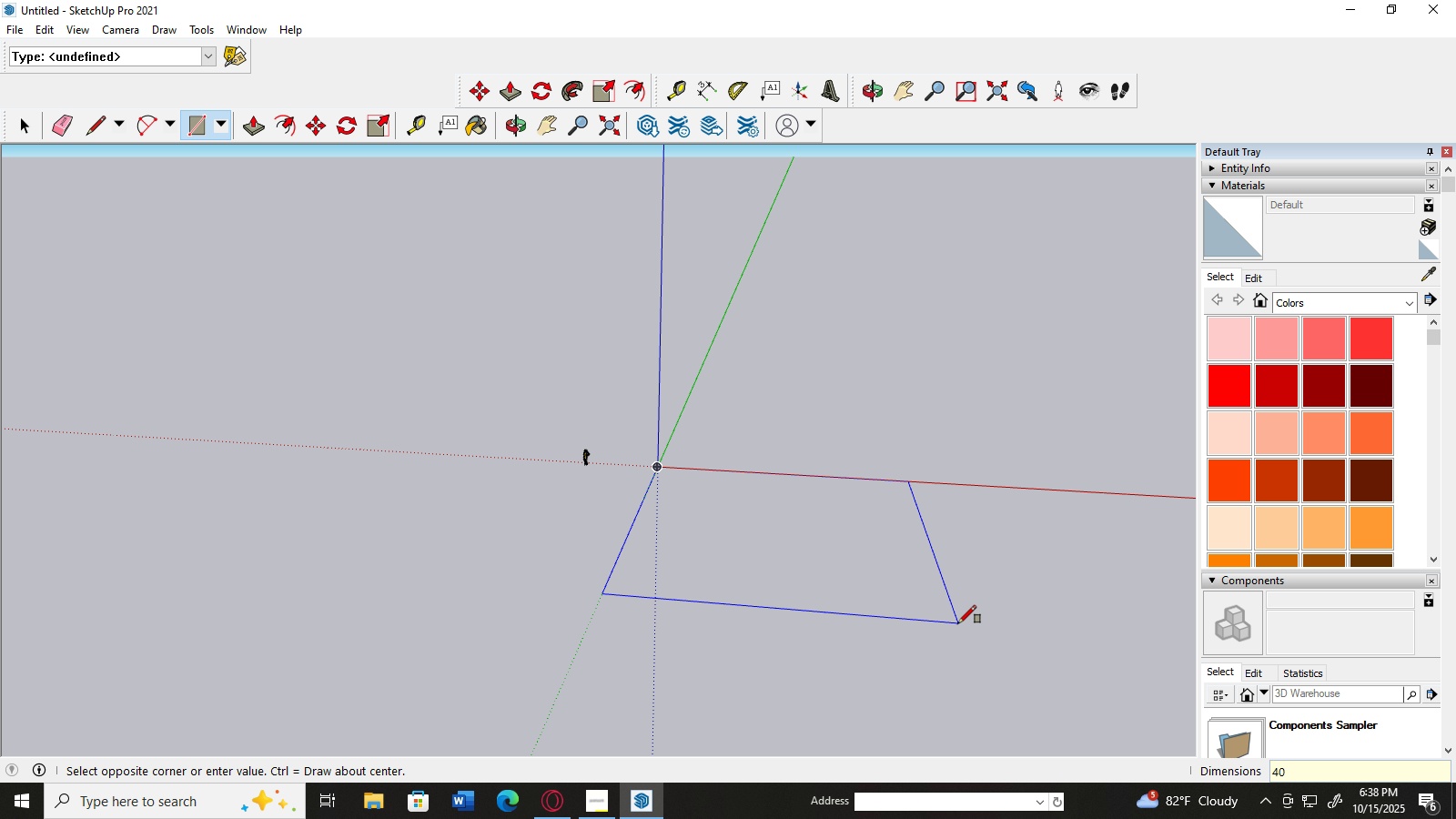 
key(Comma)
 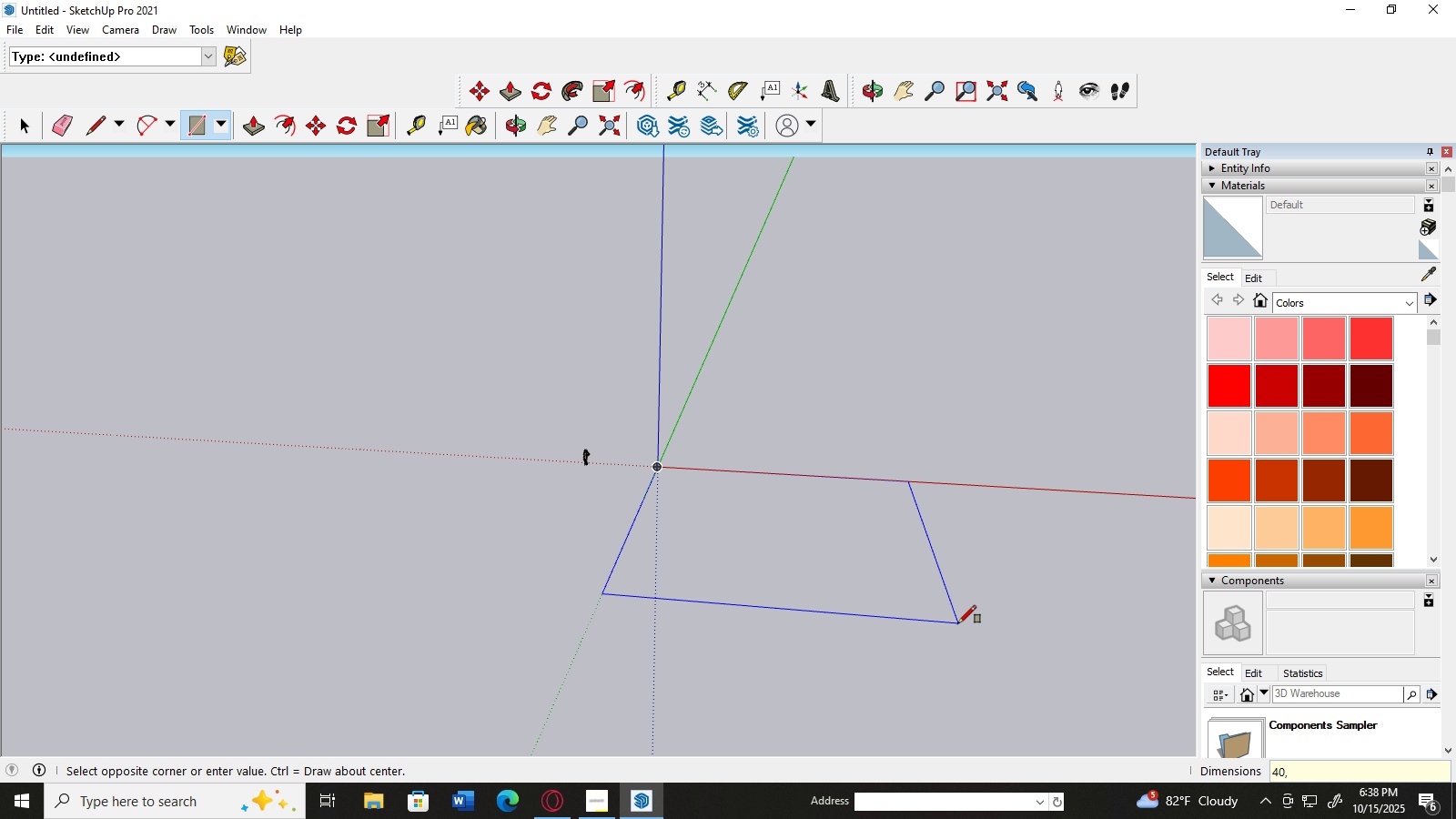 
key(Numpad4)
 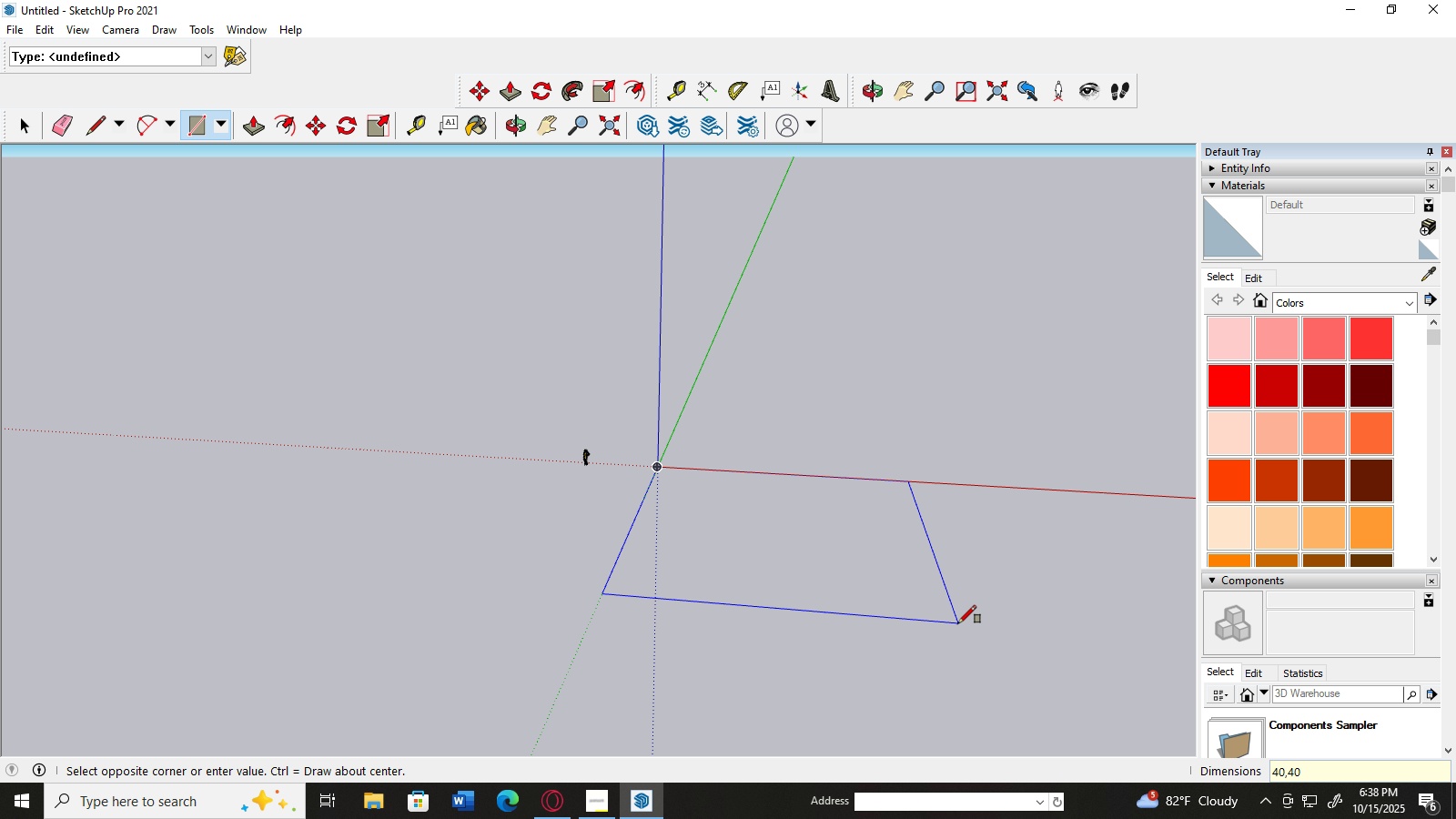 
key(Numpad0)
 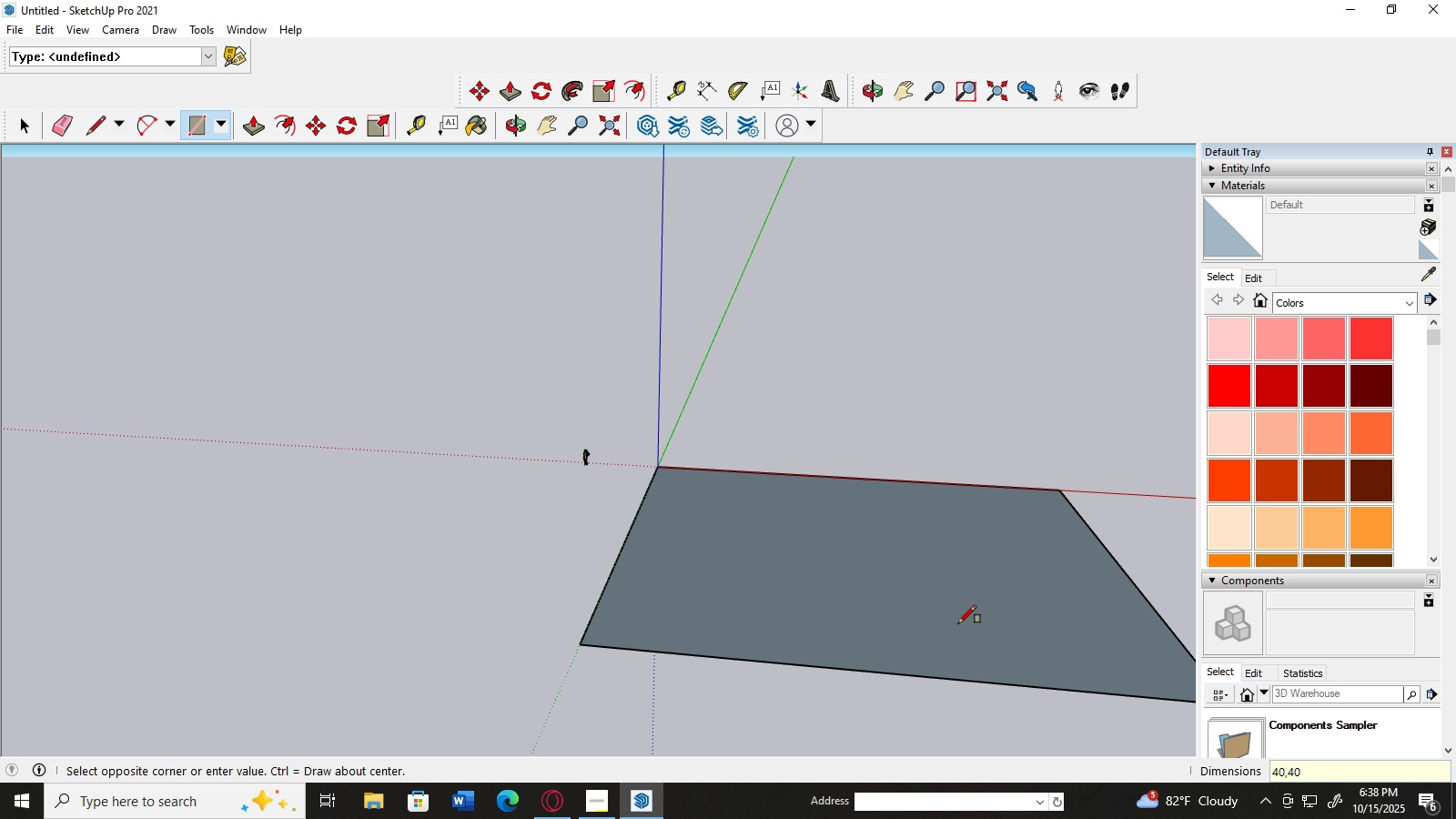 
key(NumpadEnter)
 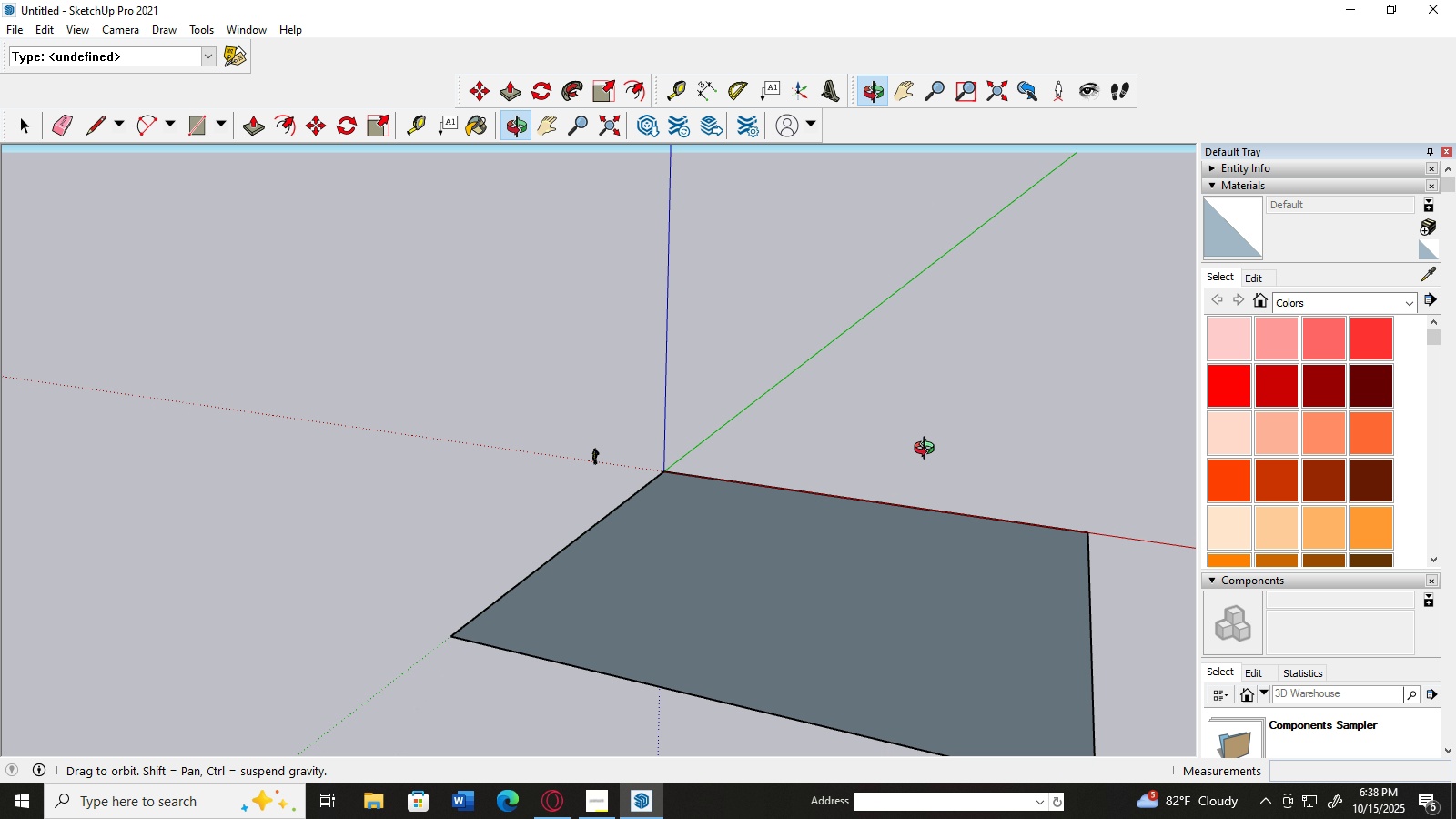 
scroll: coordinate [459, 438], scroll_direction: down, amount: 5.0
 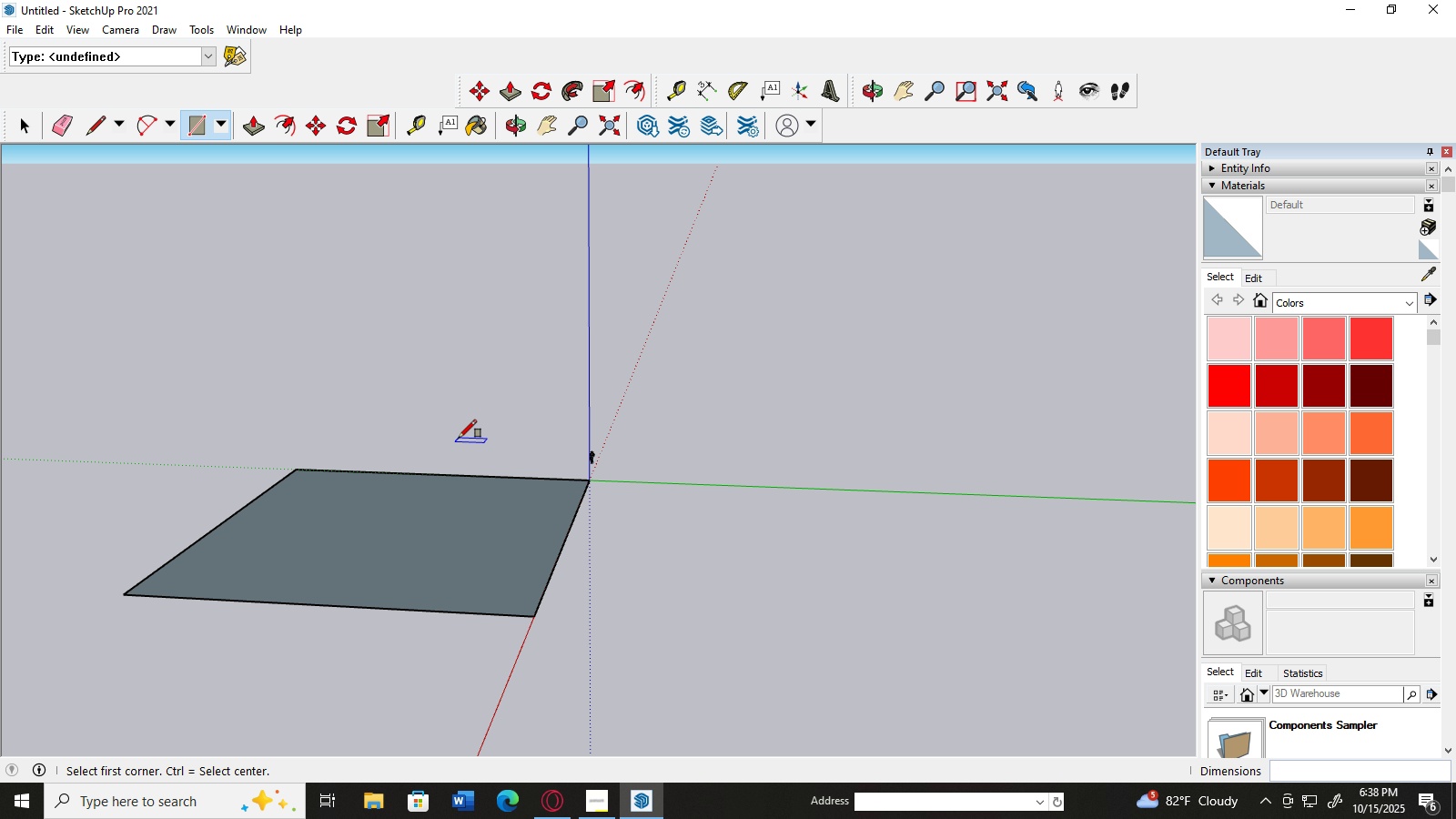 
middle_click([459, 438])
 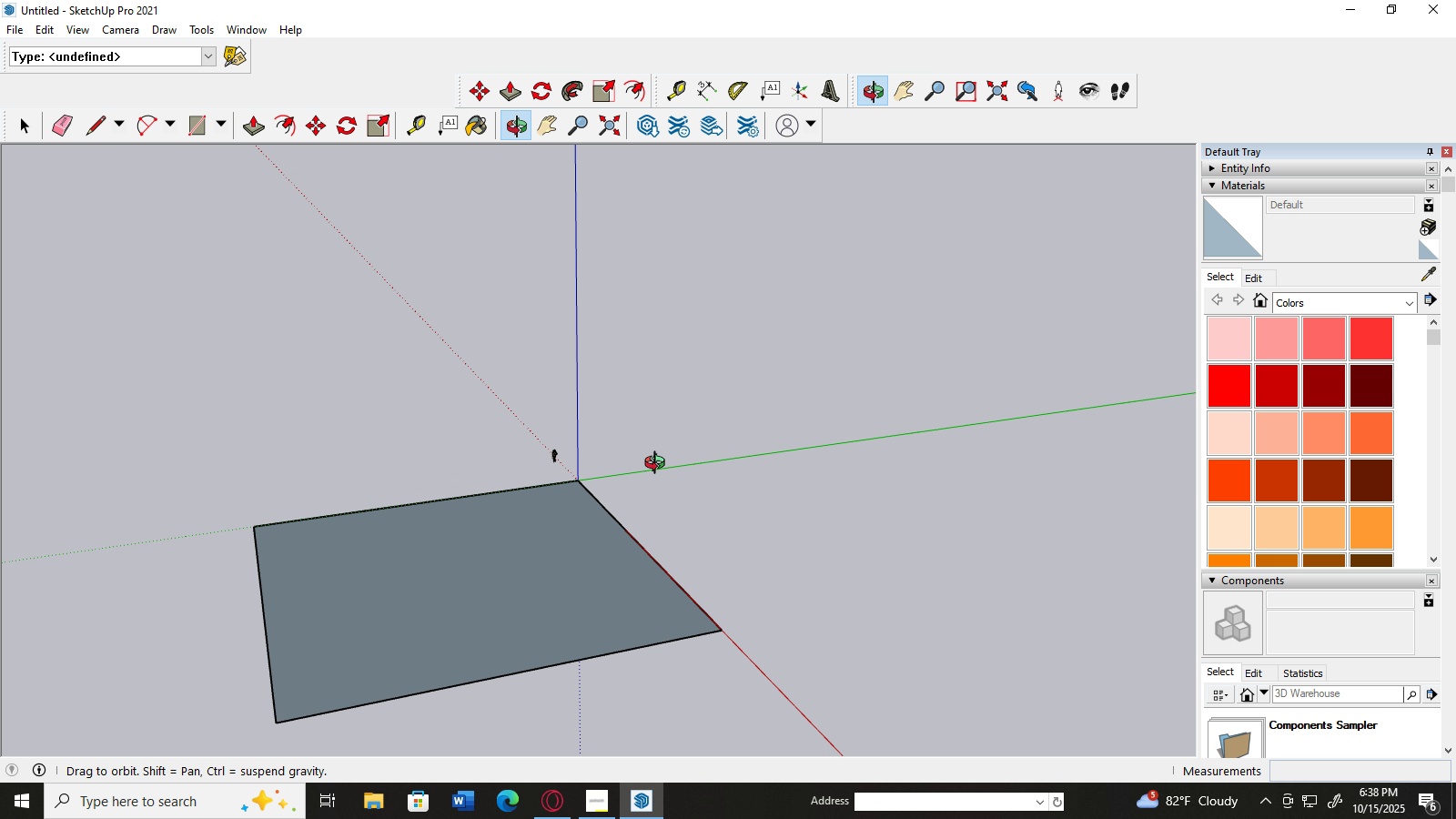 
scroll: coordinate [796, 483], scroll_direction: down, amount: 4.0
 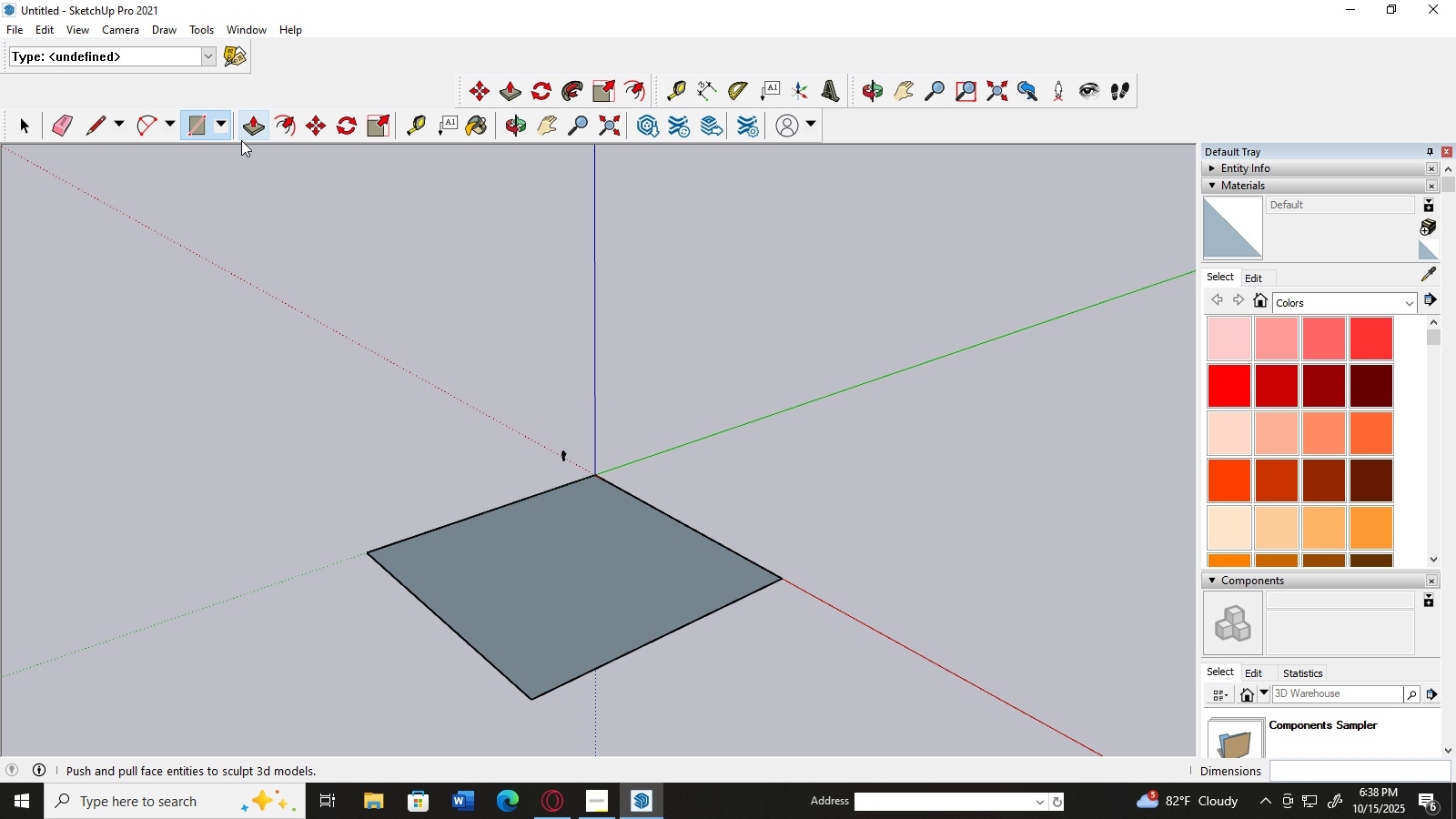 
left_click([246, 133])
 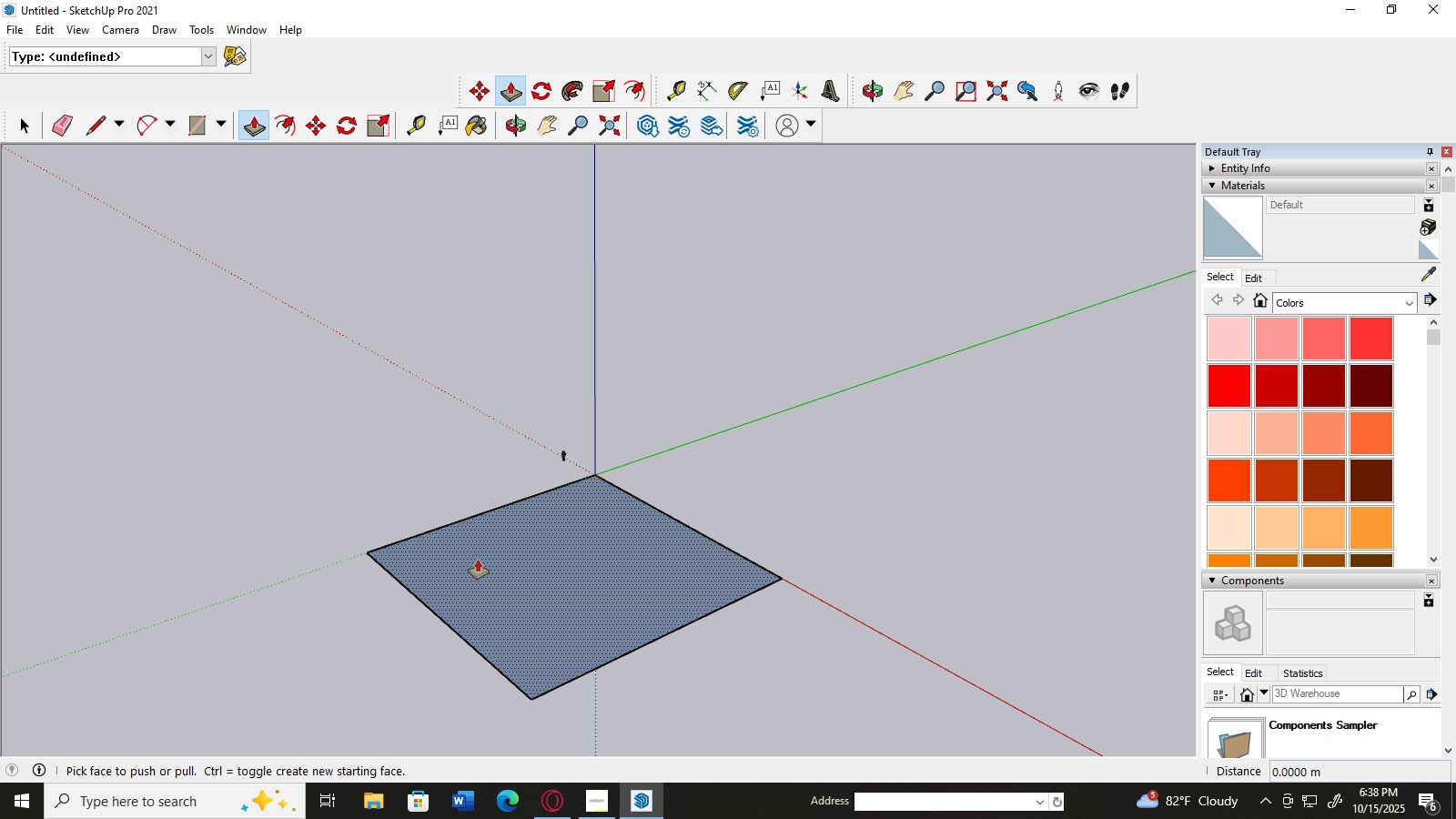 
left_click([478, 560])
 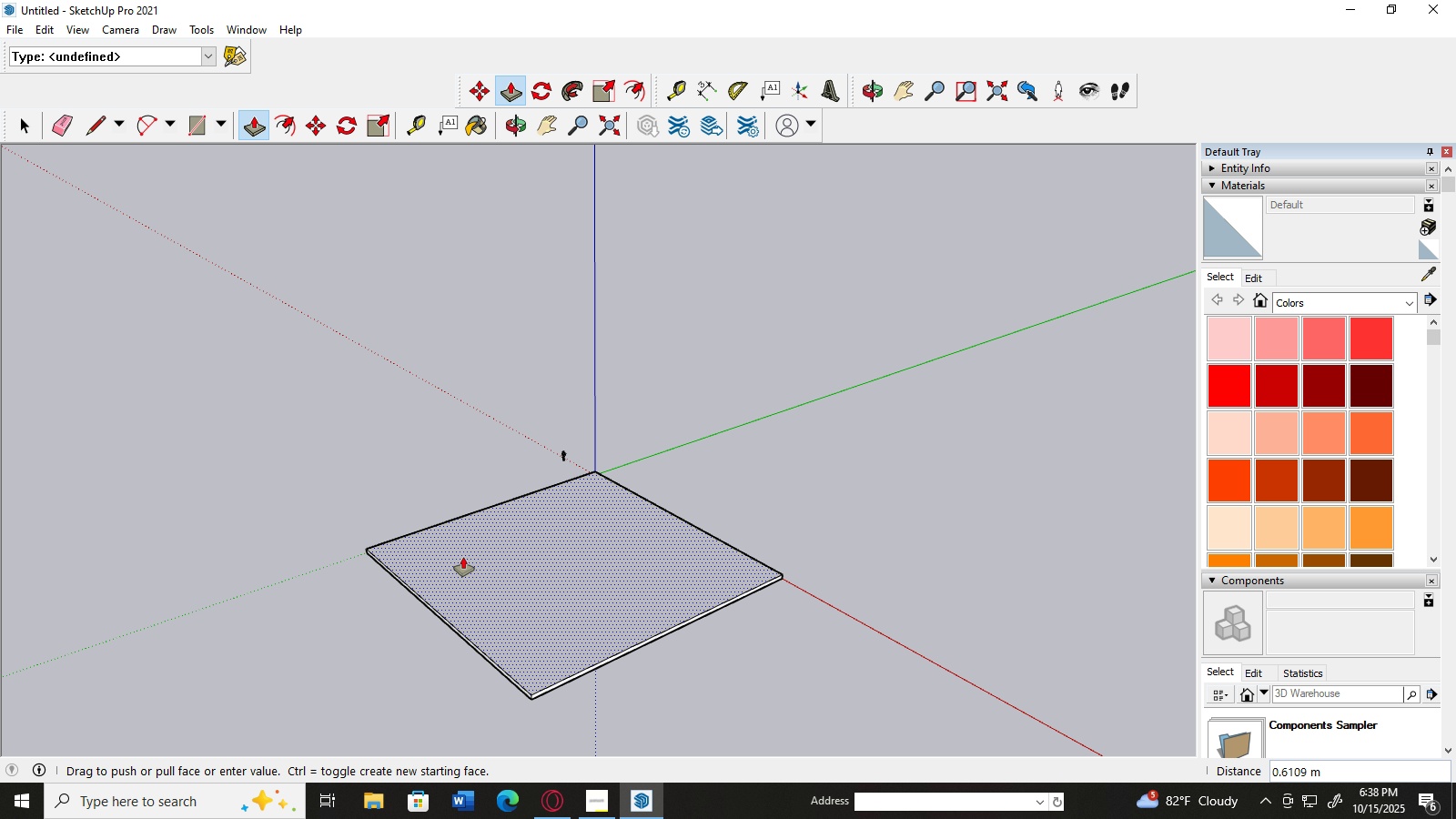 
wait(10.83)
 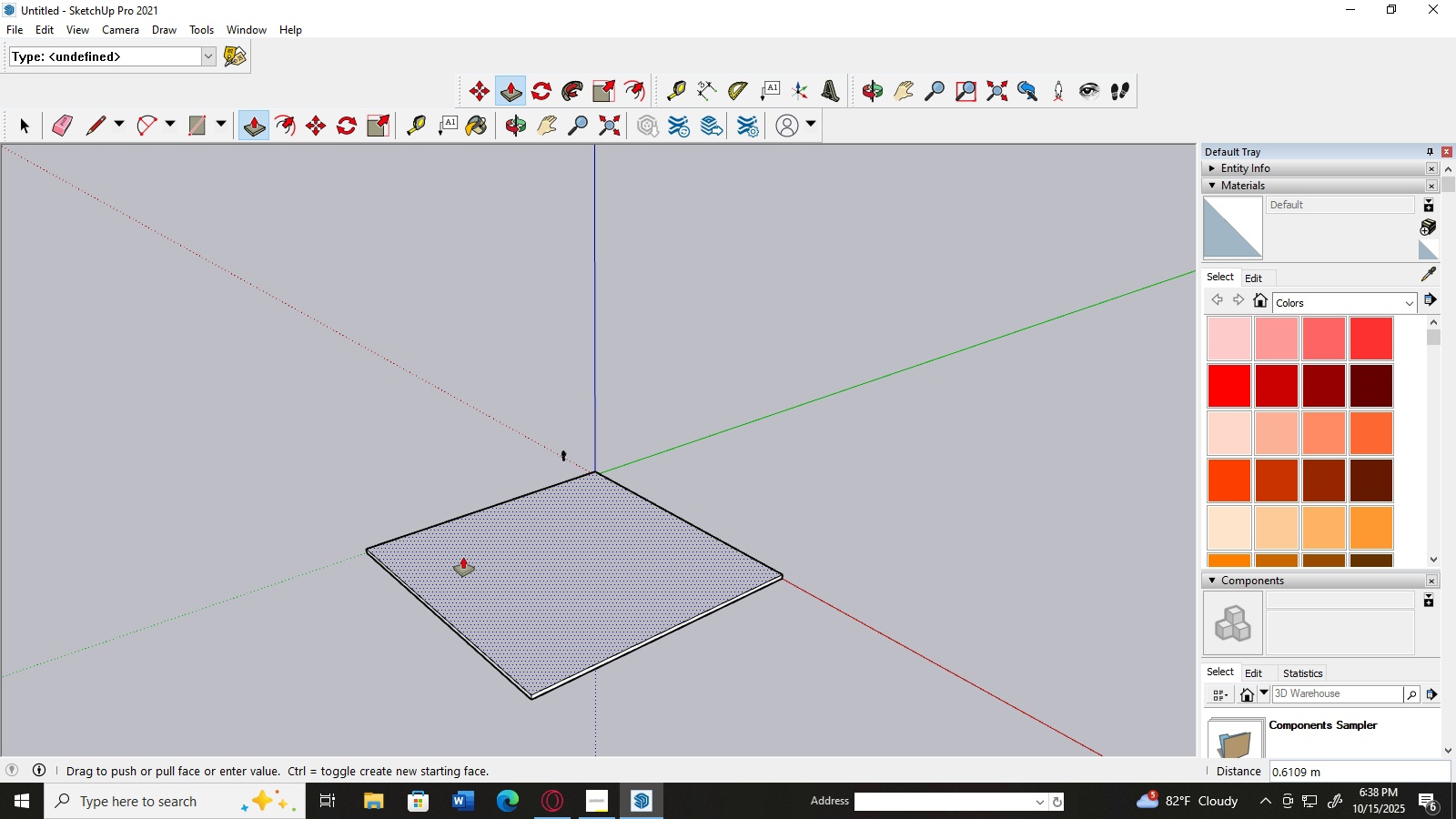 
left_click([463, 556])
 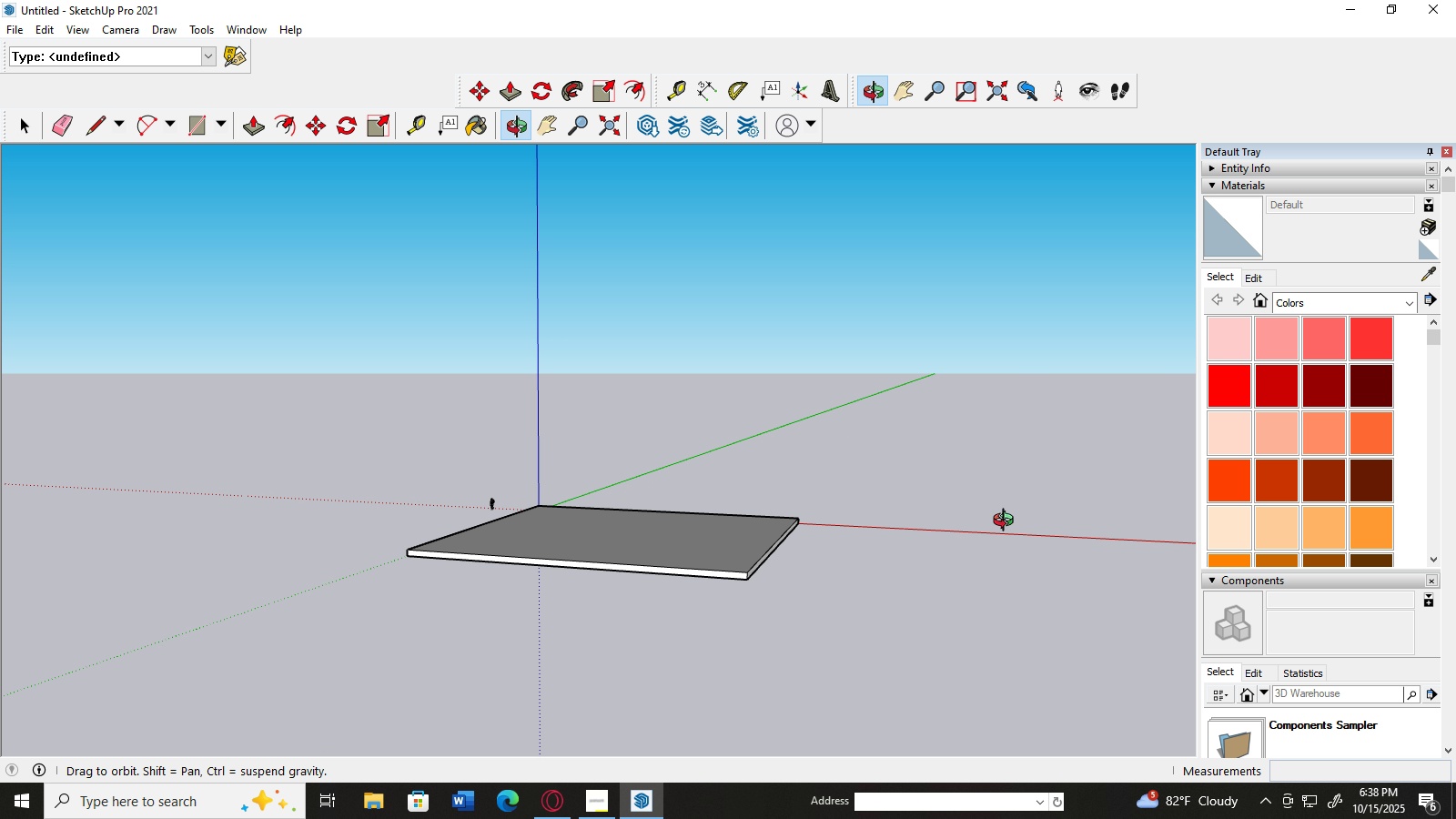 
scroll: coordinate [786, 528], scroll_direction: up, amount: 30.0
 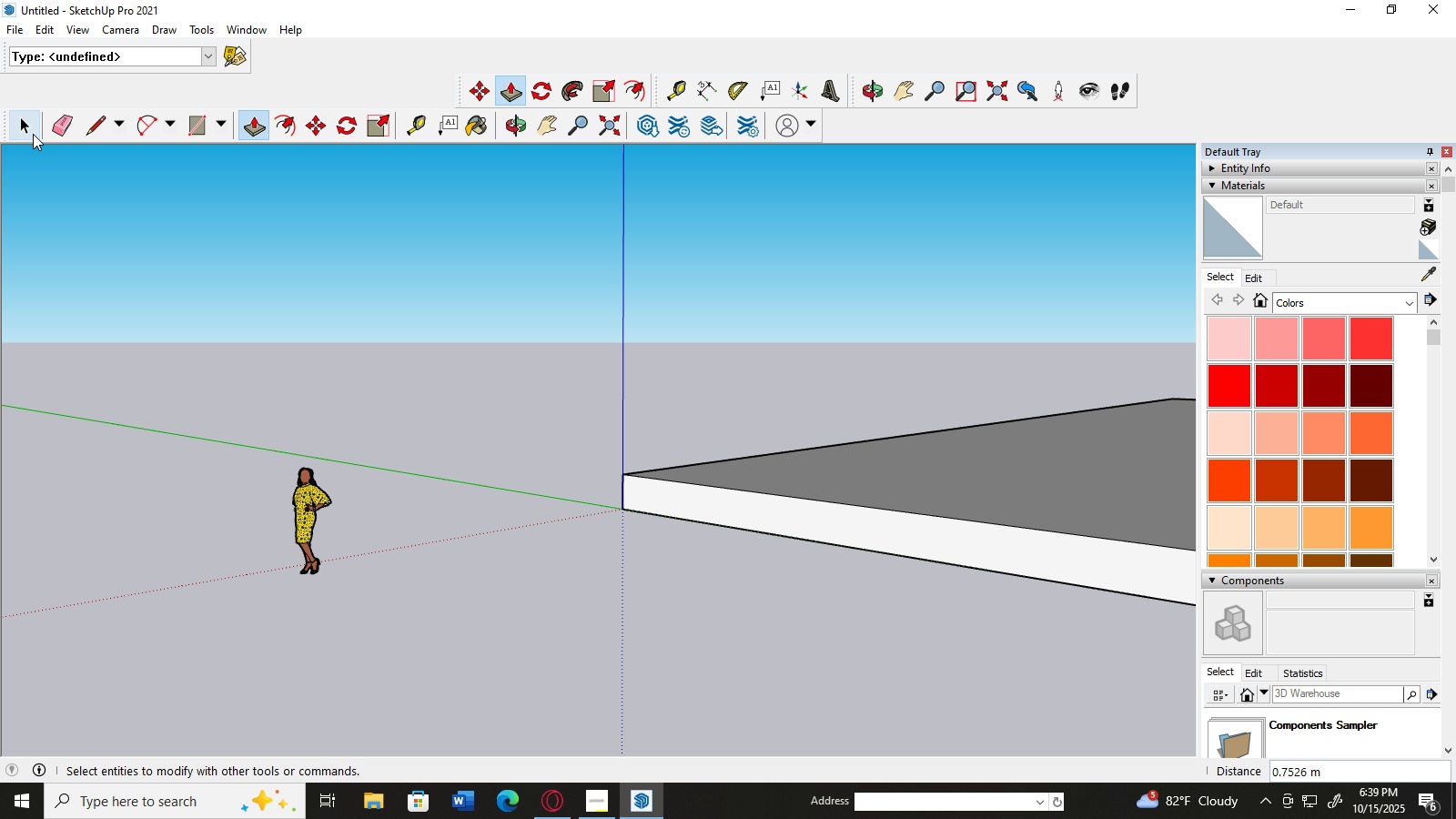 
left_click([33, 134])
 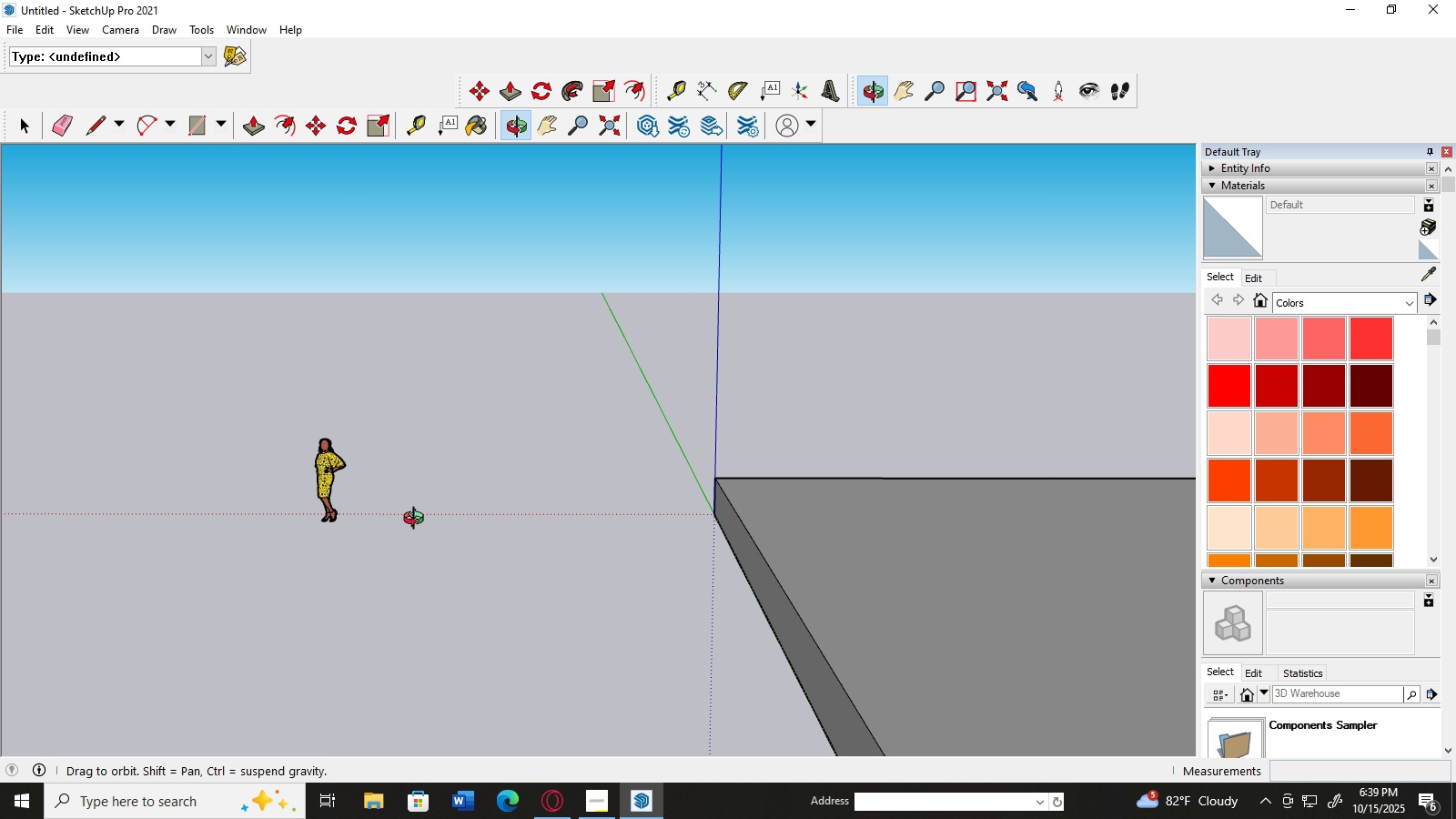 
scroll: coordinate [415, 509], scroll_direction: down, amount: 4.0
 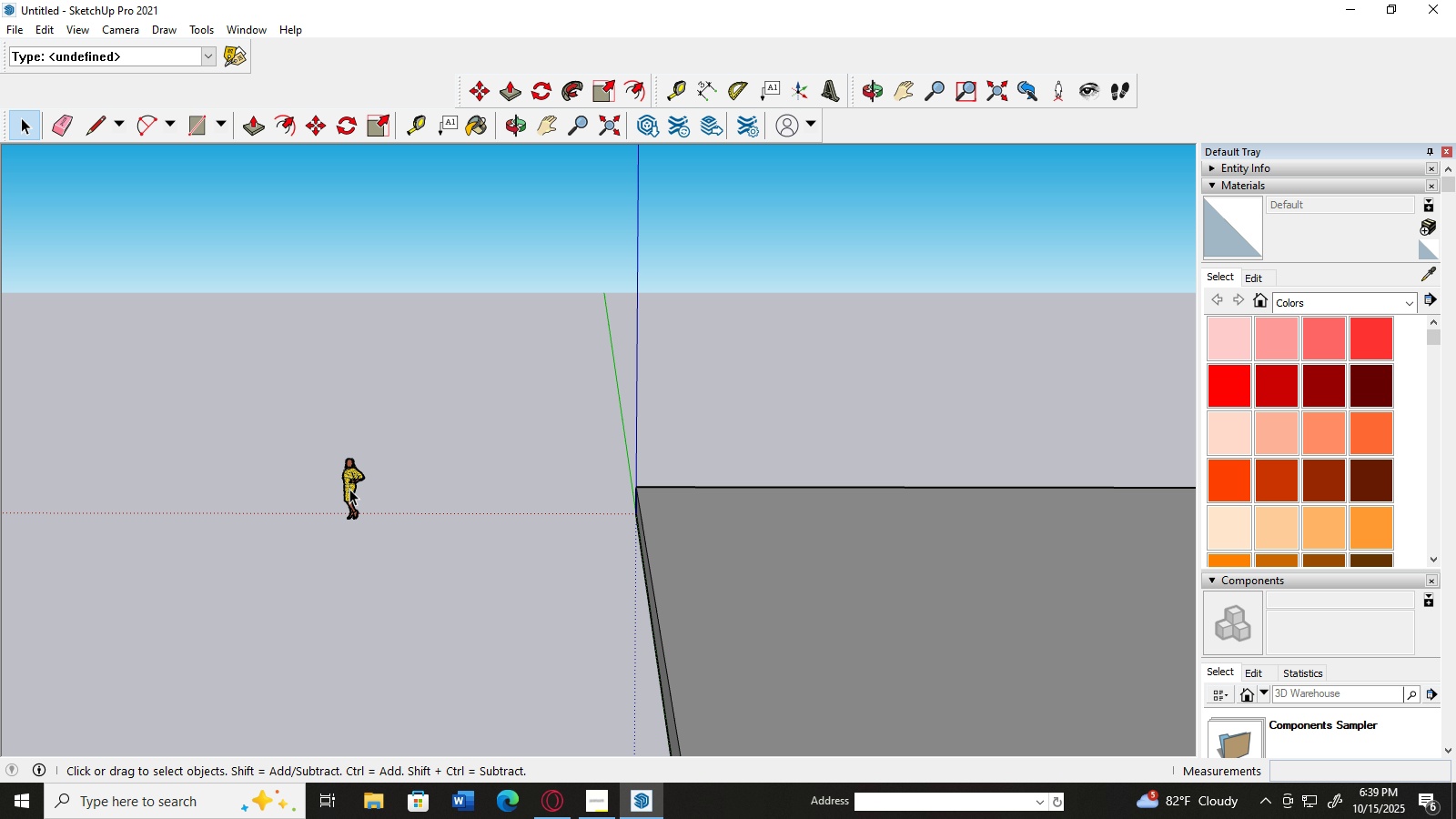 
left_click([349, 489])
 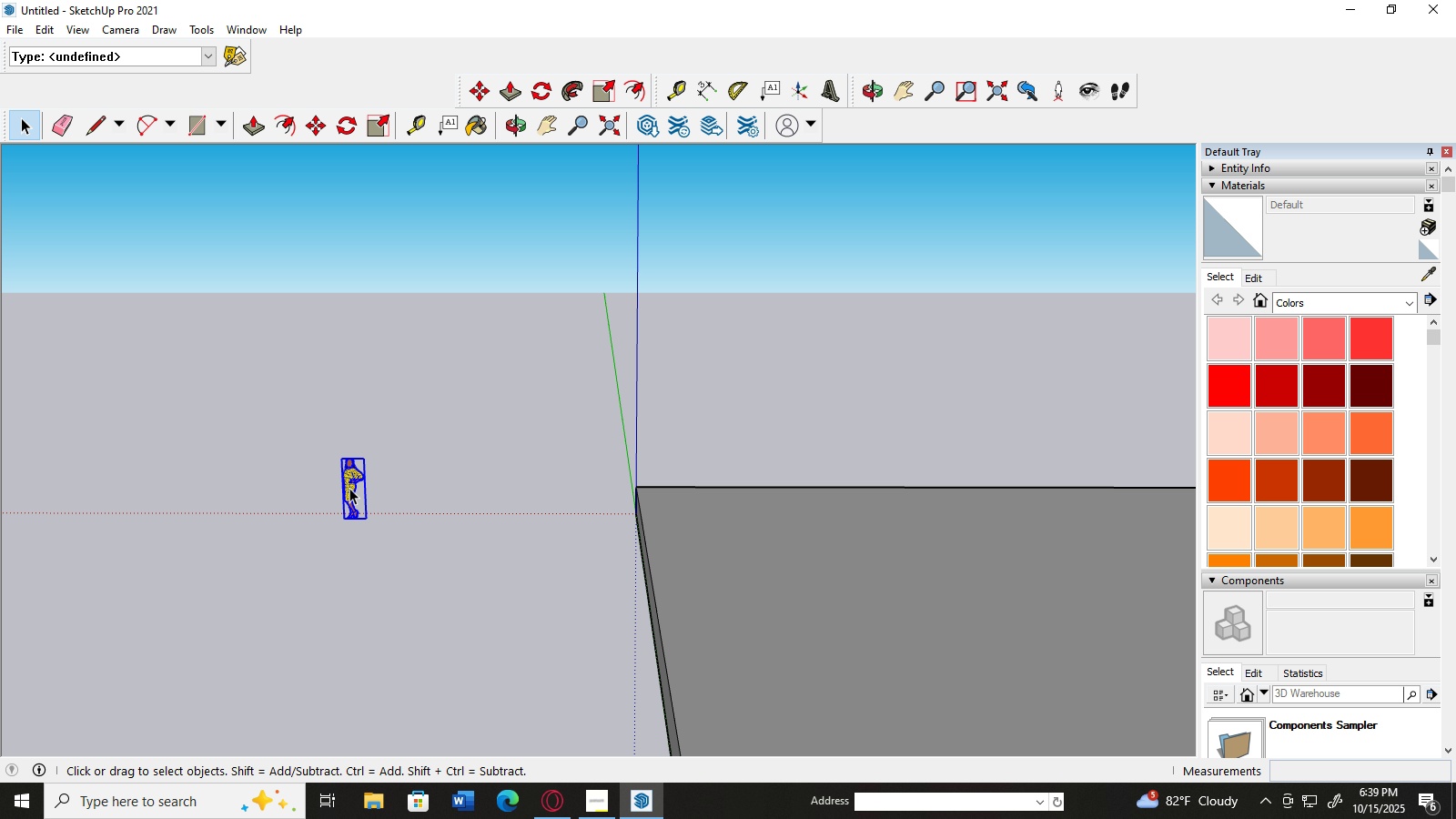 
left_click_drag(start_coordinate=[349, 488], to_coordinate=[434, 498])
 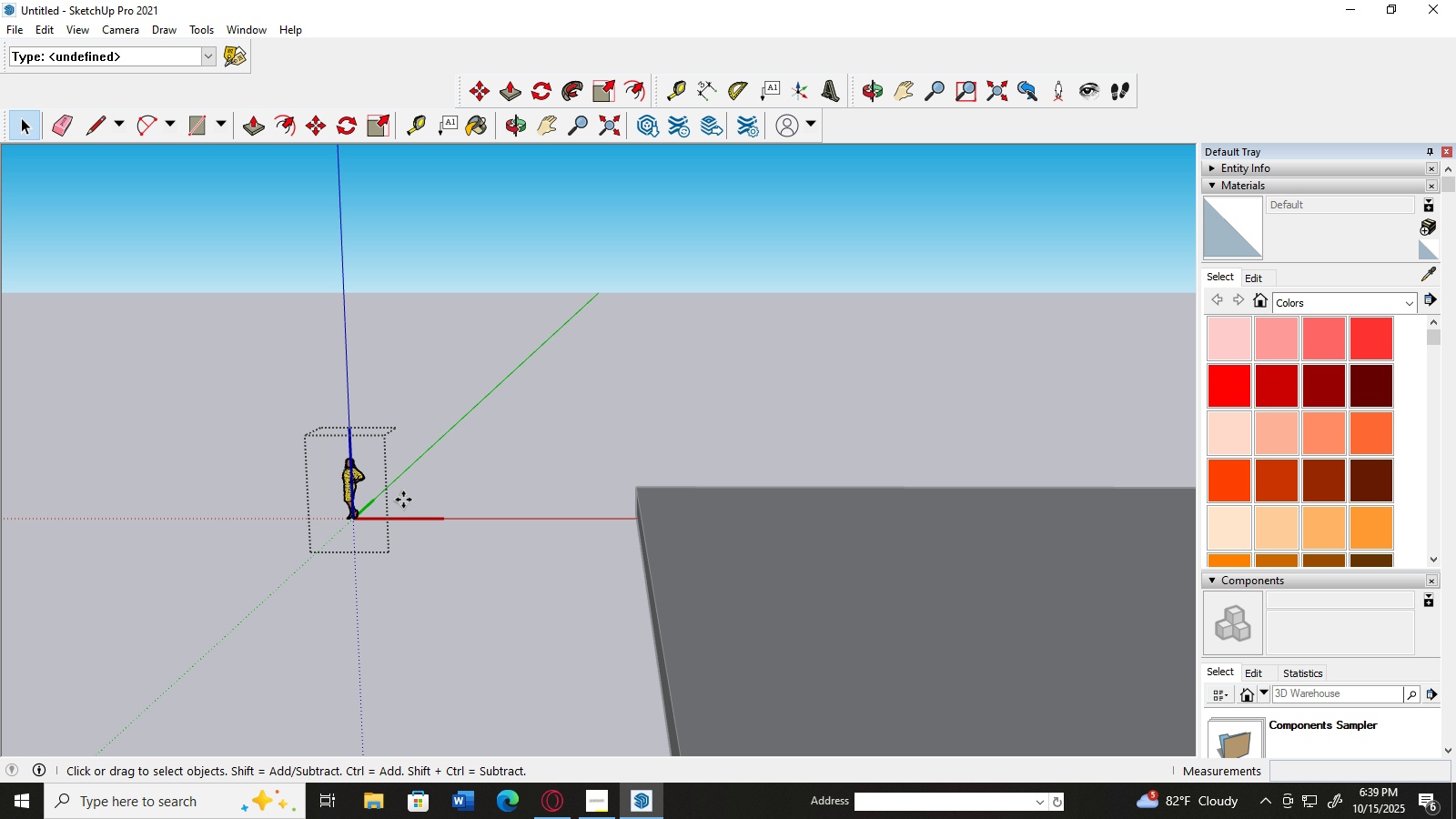 
key(M)
 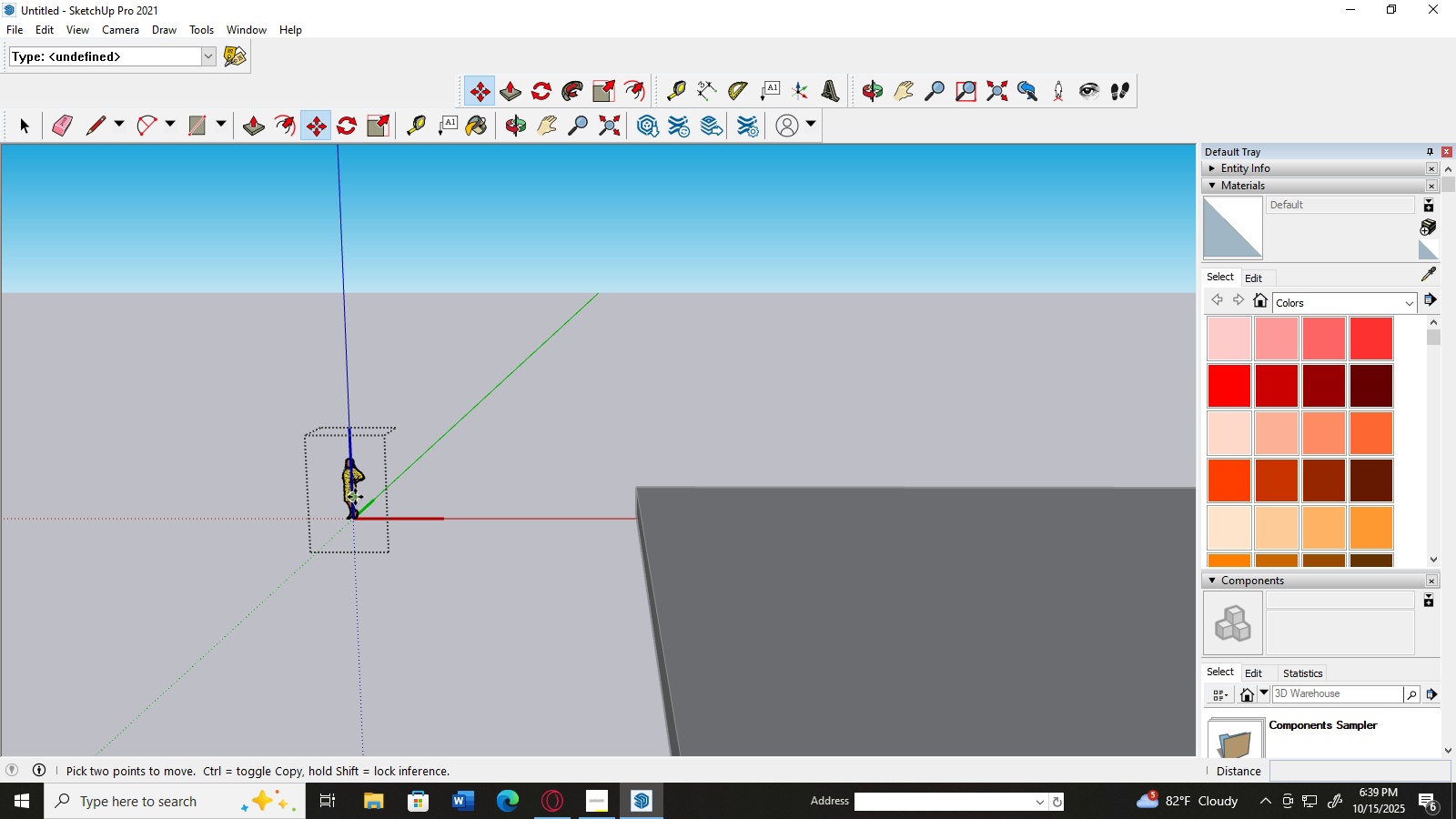 
left_click_drag(start_coordinate=[355, 496], to_coordinate=[518, 506])
 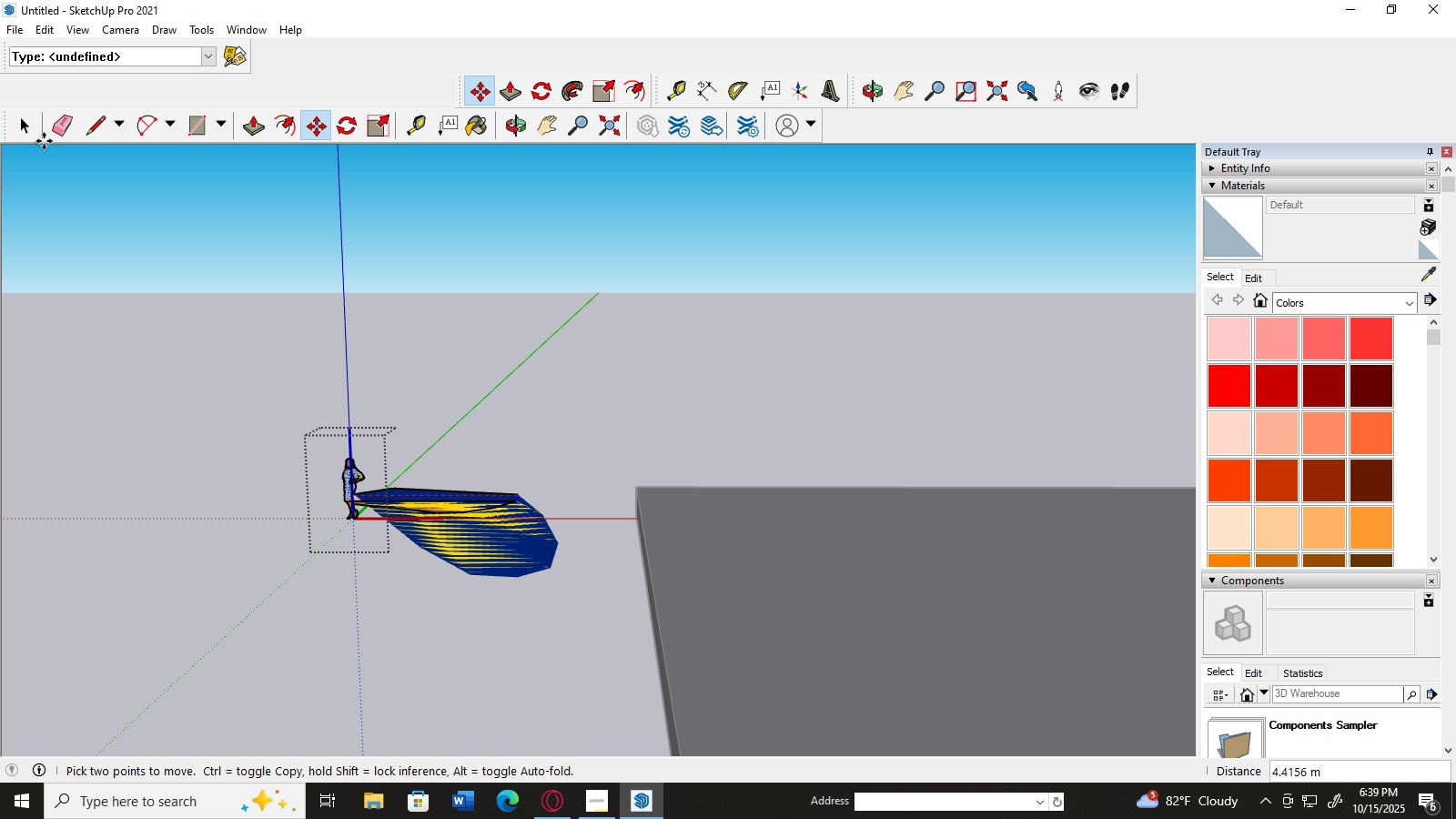 
left_click([32, 130])
 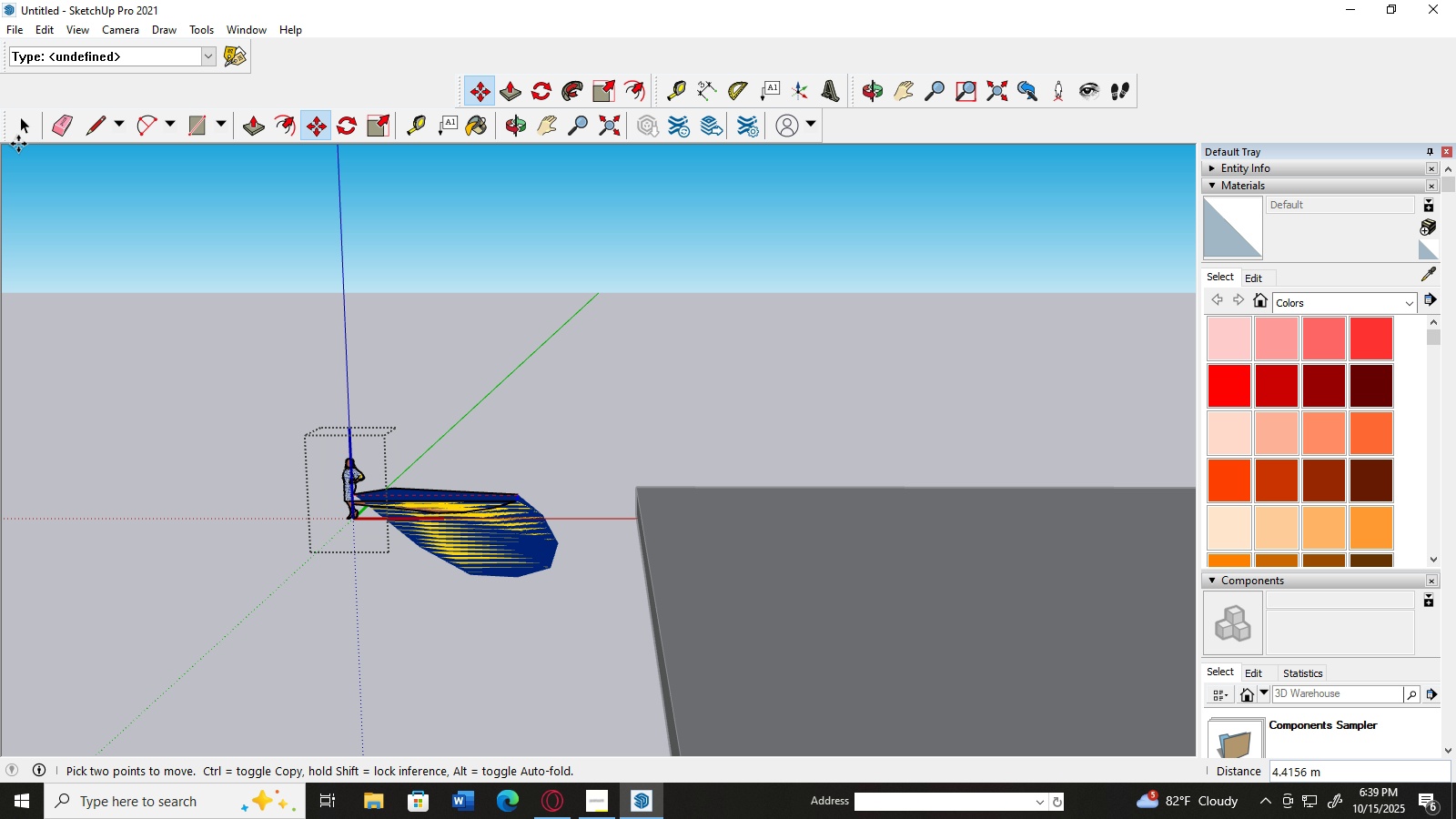 
left_click([24, 126])
 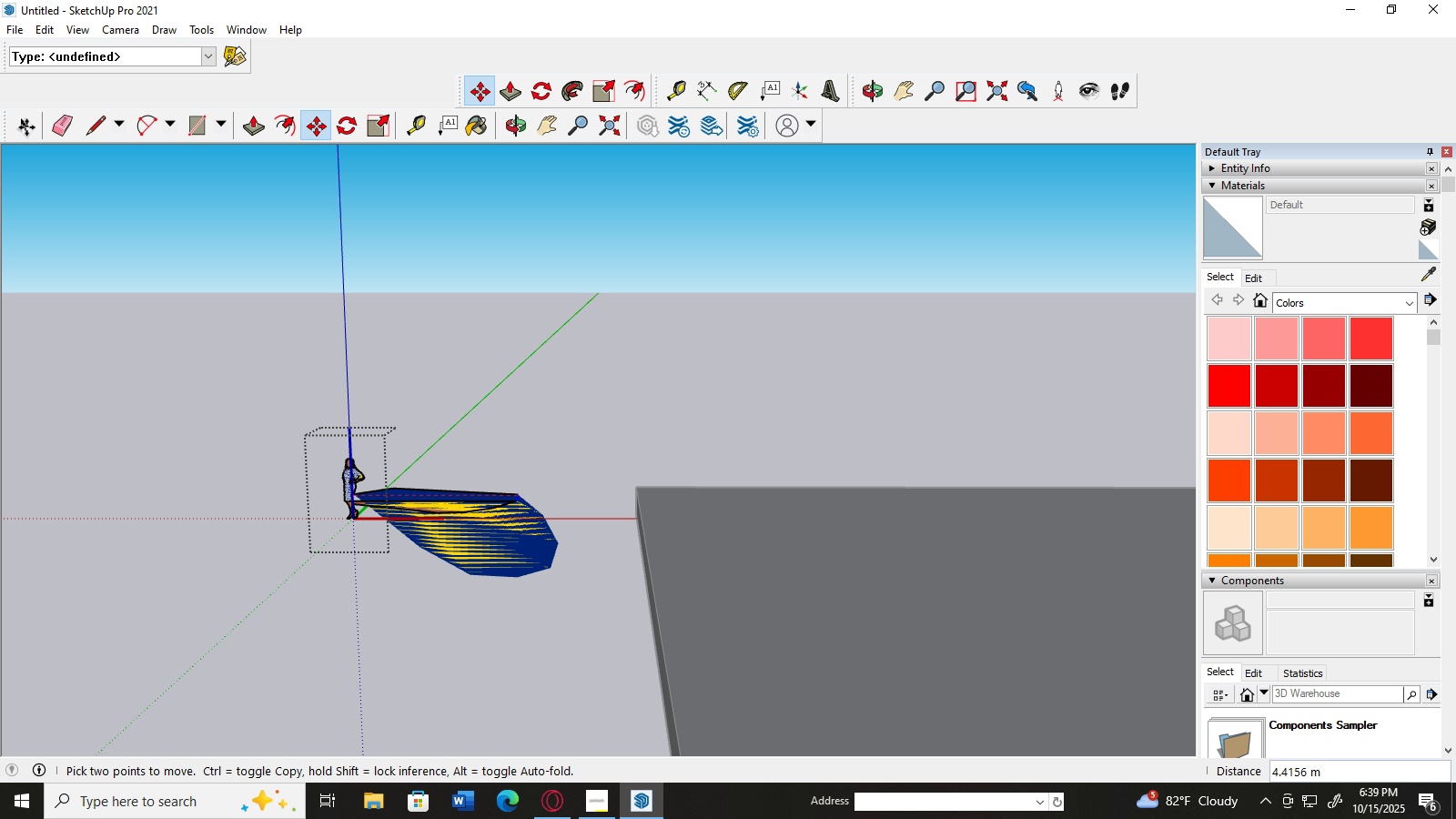 
left_click_drag(start_coordinate=[24, 126], to_coordinate=[46, 147])
 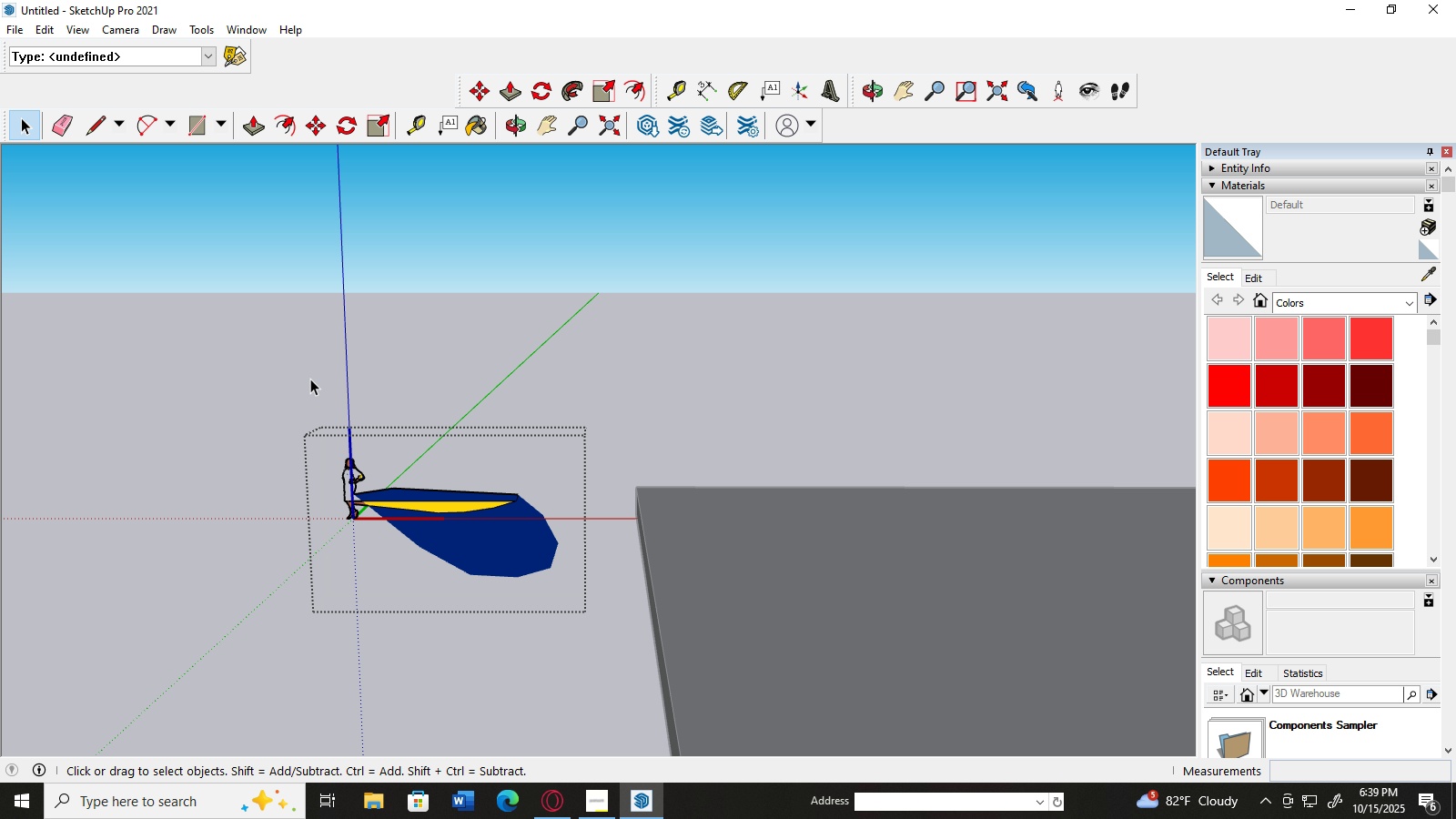 
key(Control+Z)
 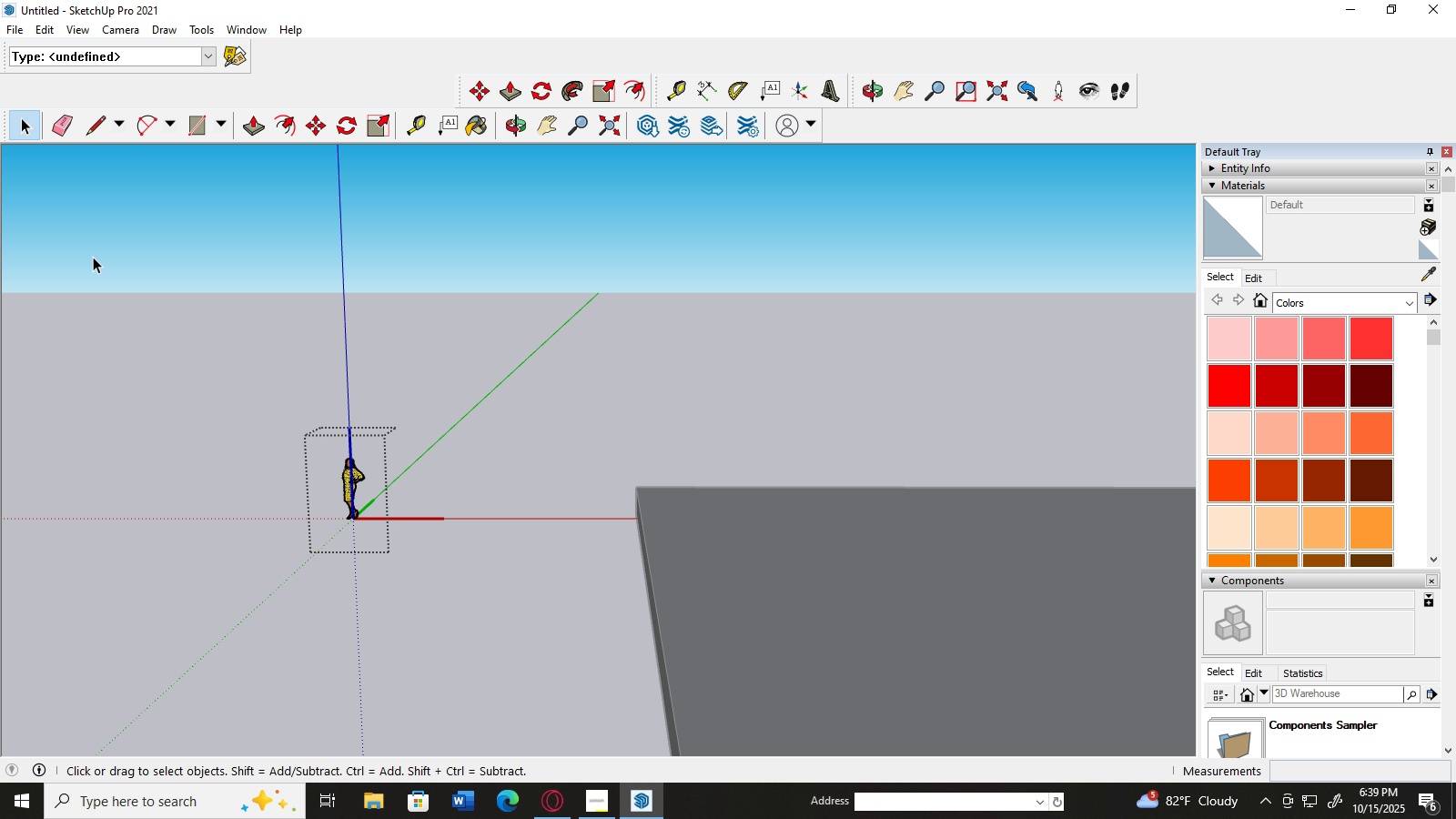 
left_click_drag(start_coordinate=[136, 247], to_coordinate=[472, 649])
 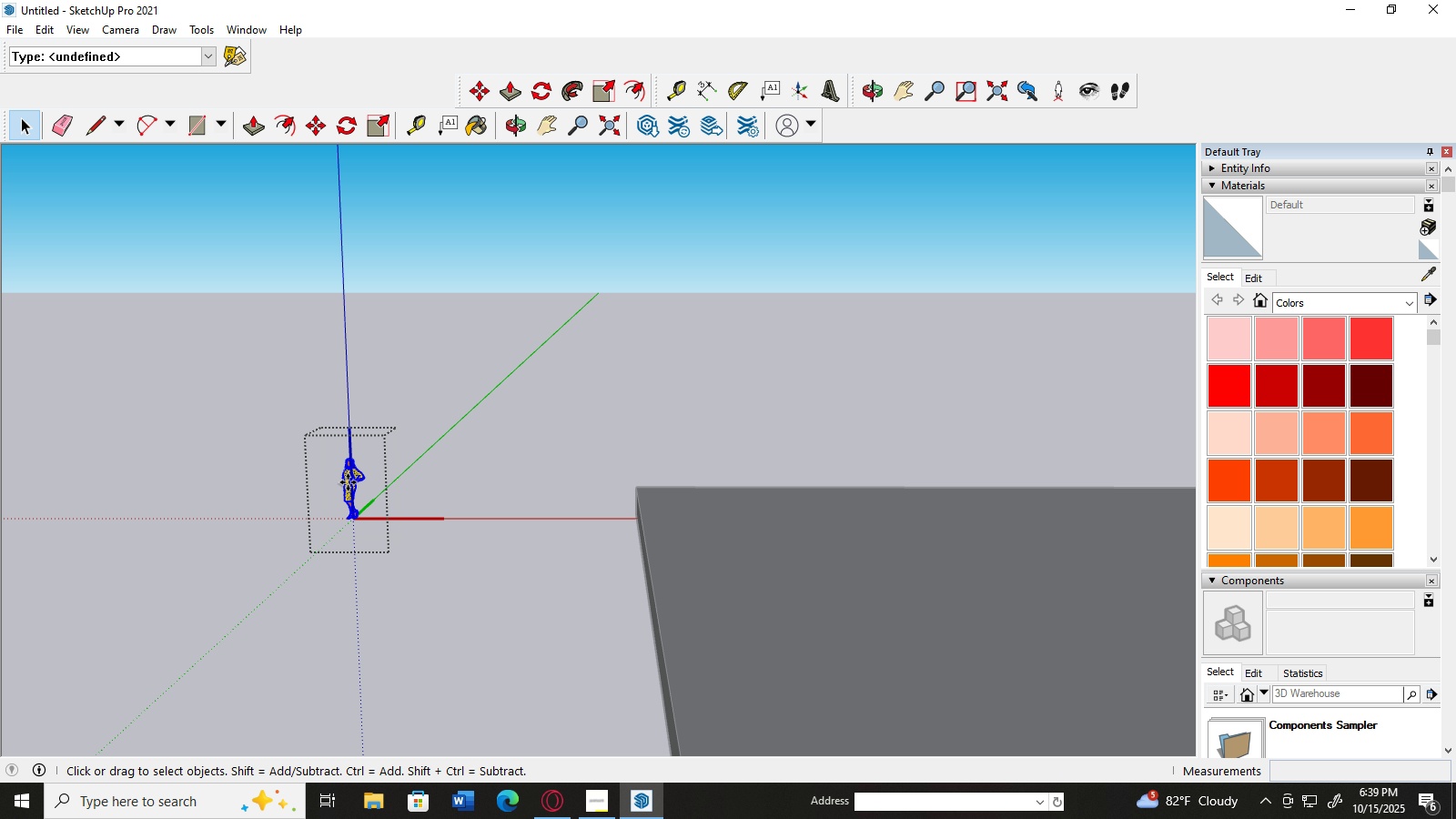 
key(M)
 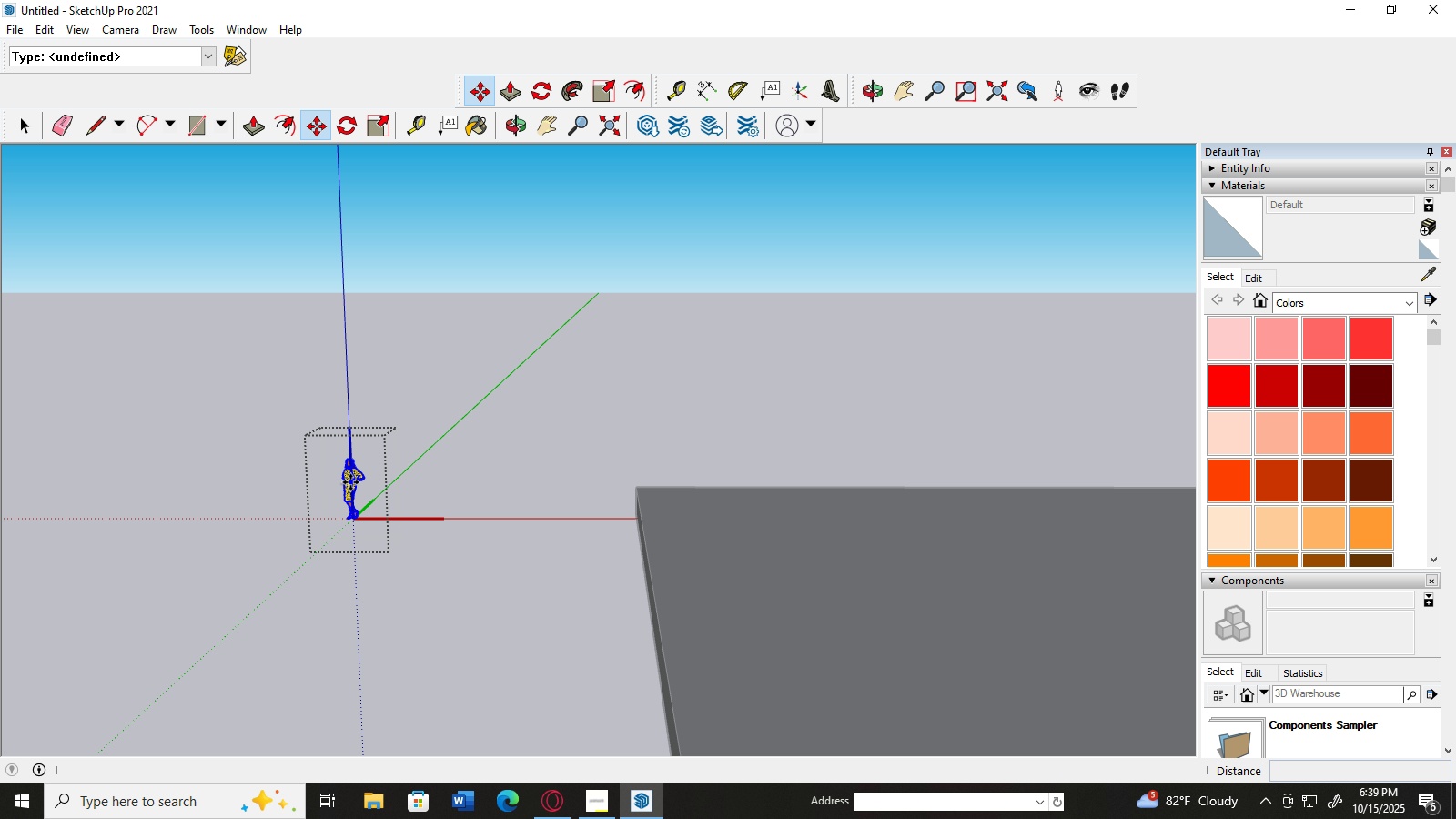 
left_click_drag(start_coordinate=[348, 482], to_coordinate=[432, 498])
 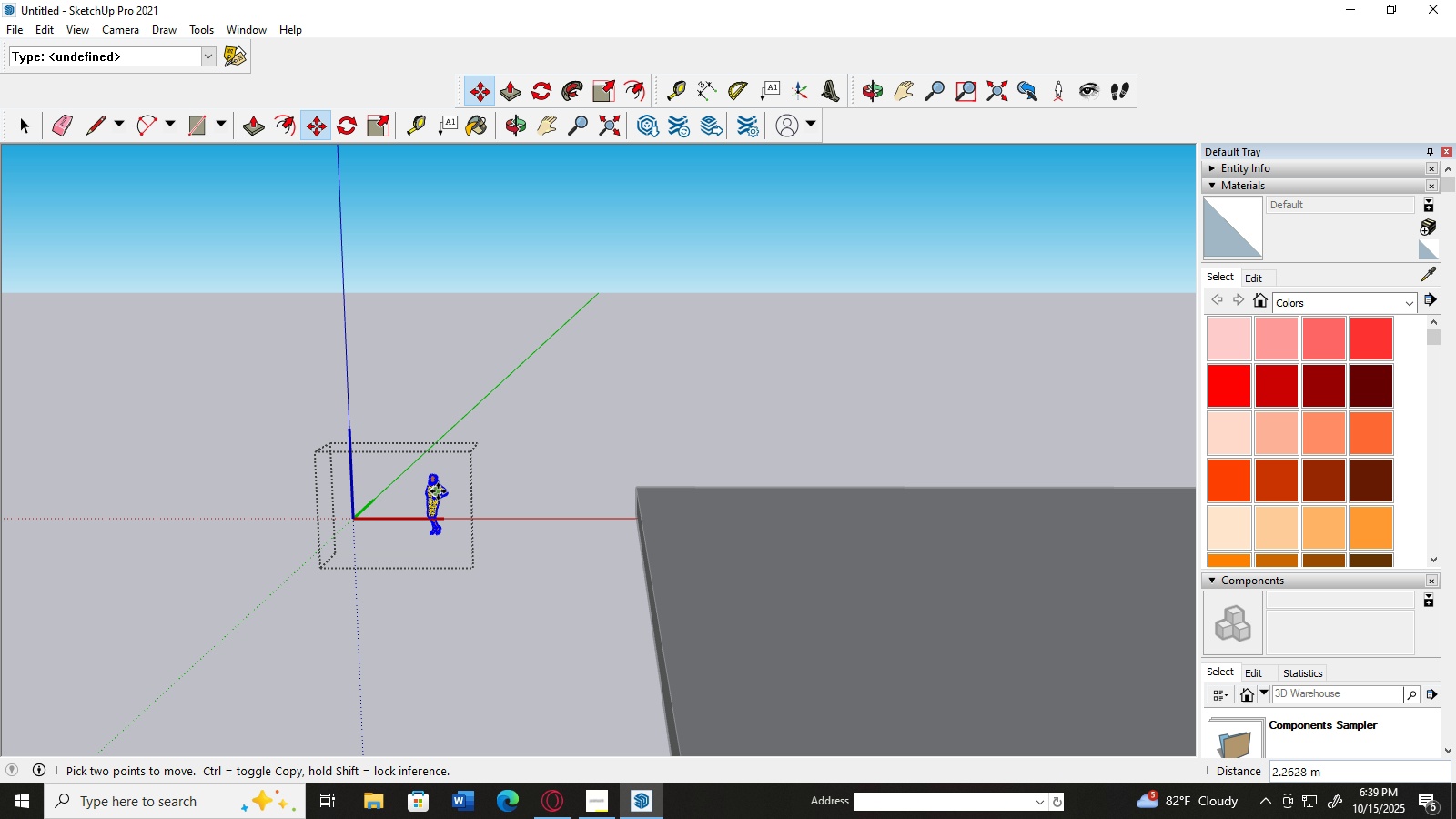 
left_click_drag(start_coordinate=[438, 491], to_coordinate=[561, 491])
 